 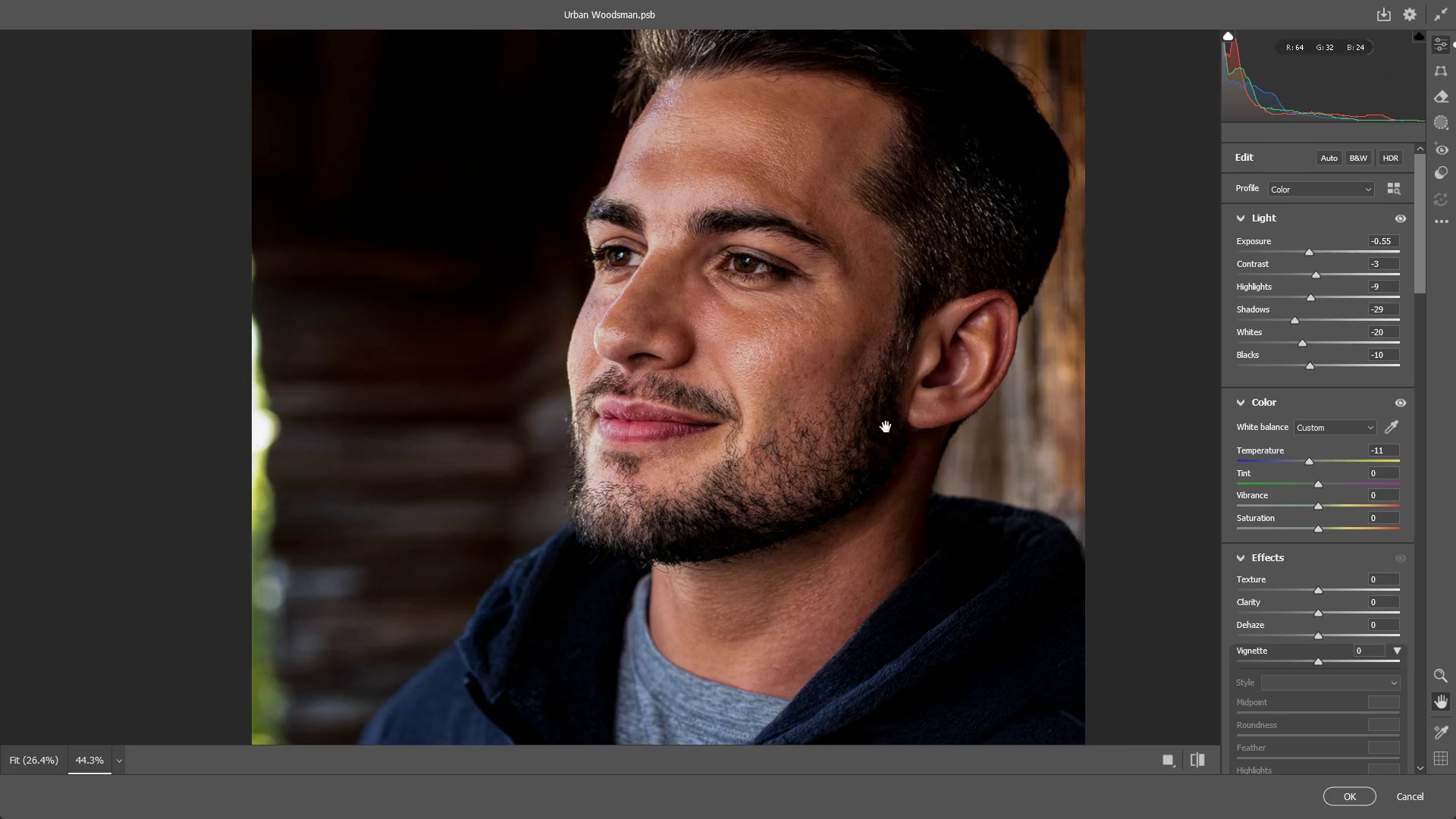 
hold_key(key=Space, duration=0.64)
 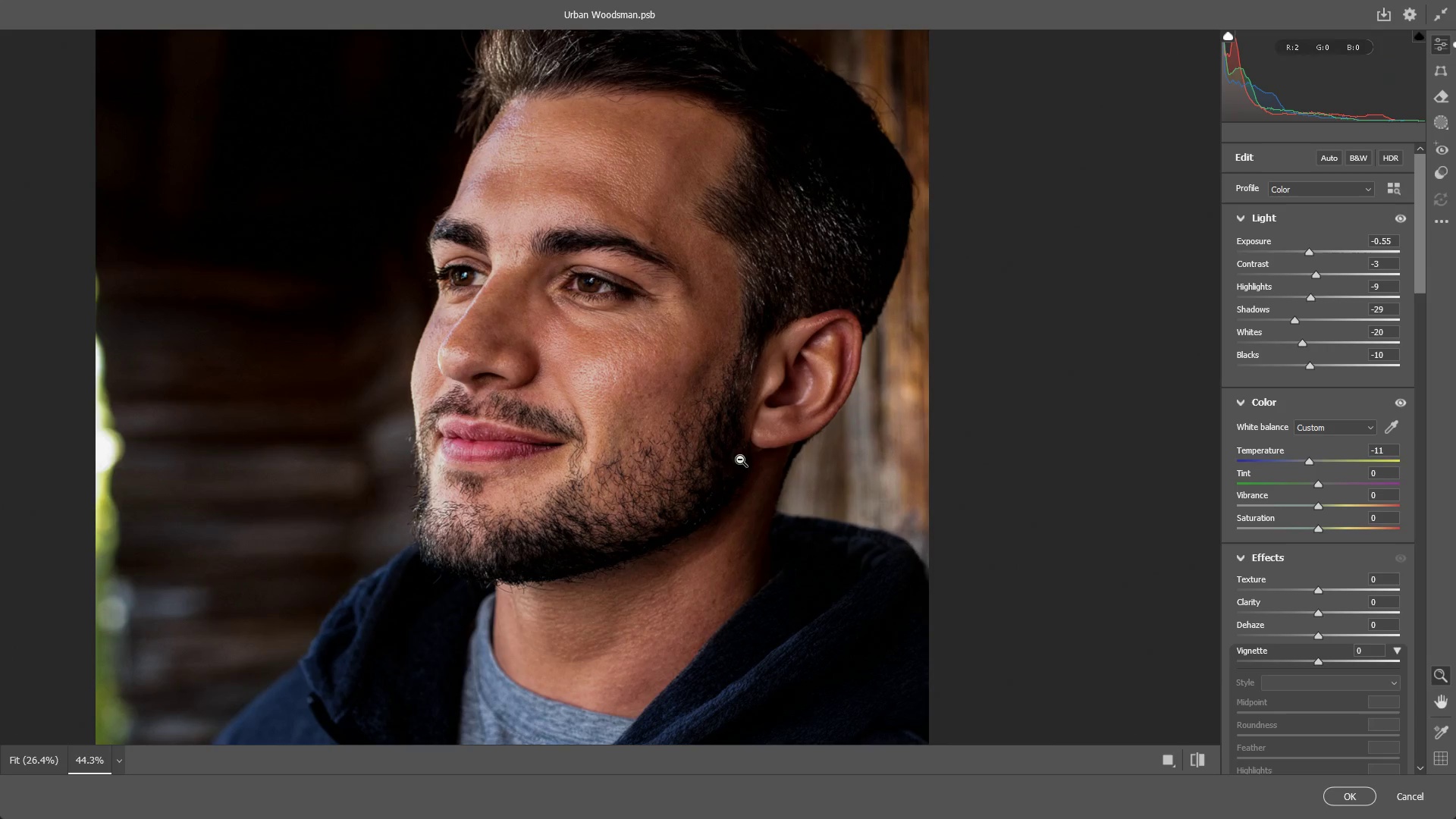 
left_click_drag(start_coordinate=[855, 430], to_coordinate=[698, 450])
 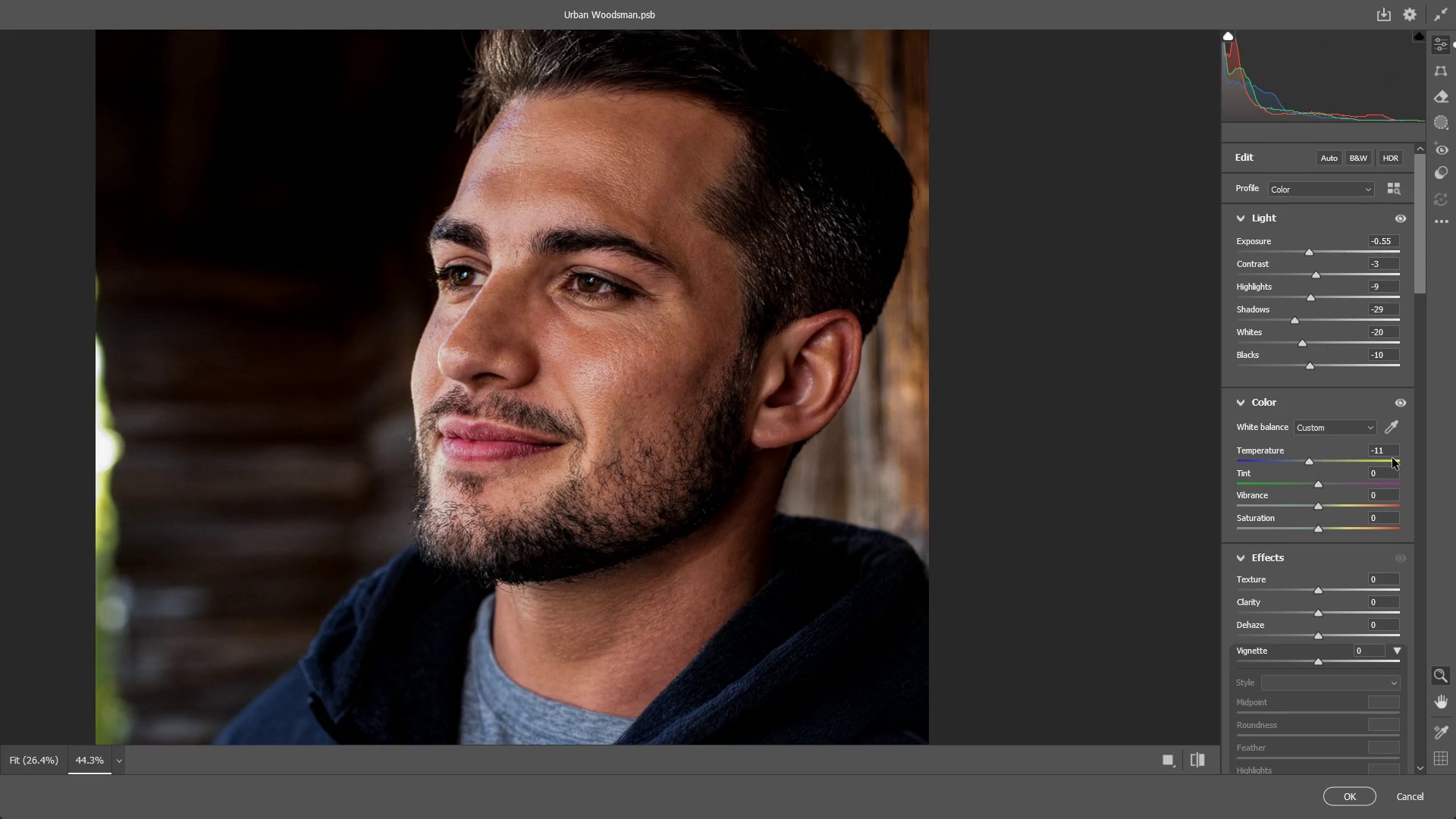 
wait(45.56)
 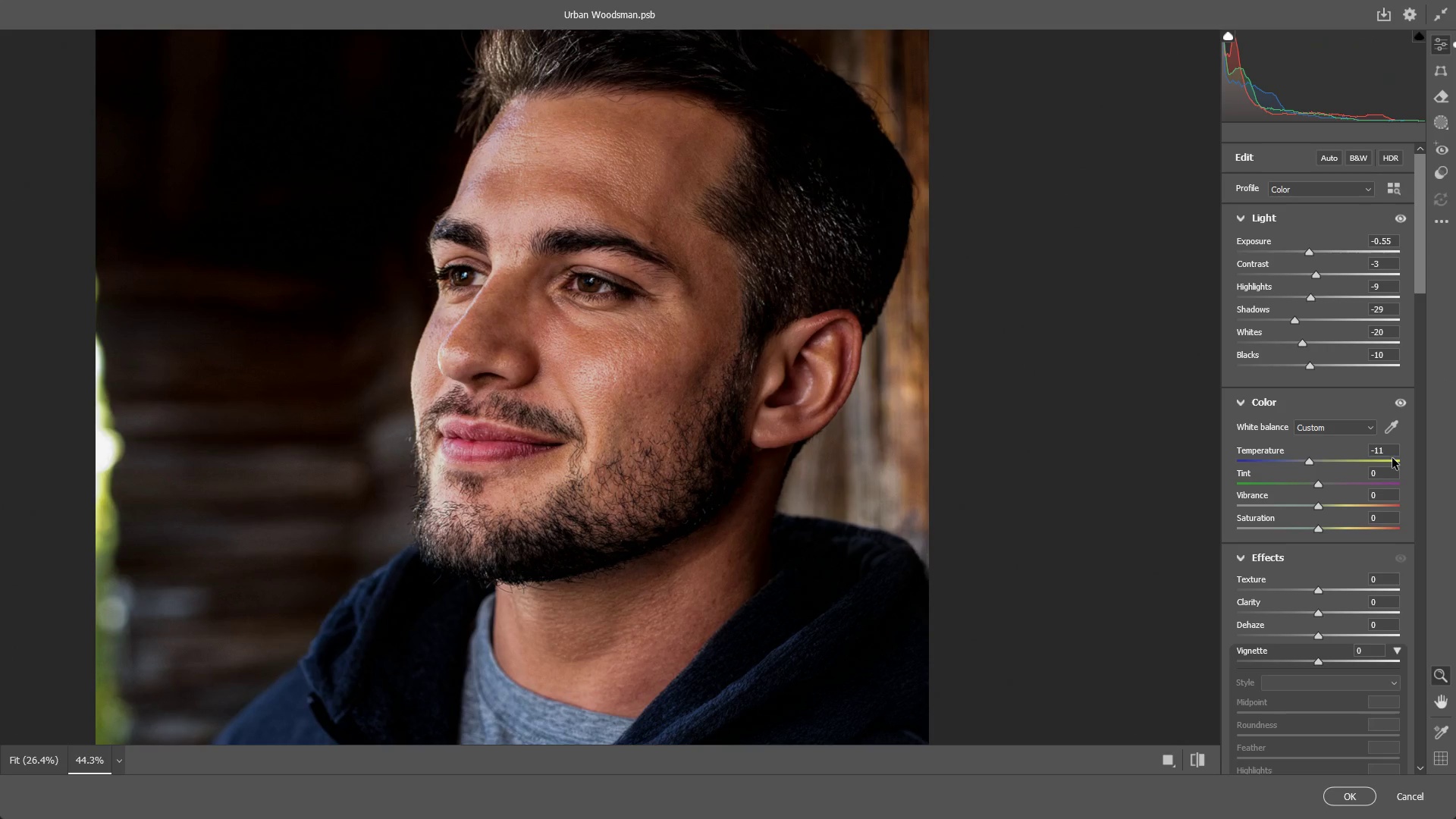 
hold_key(key=Space, duration=0.86)
 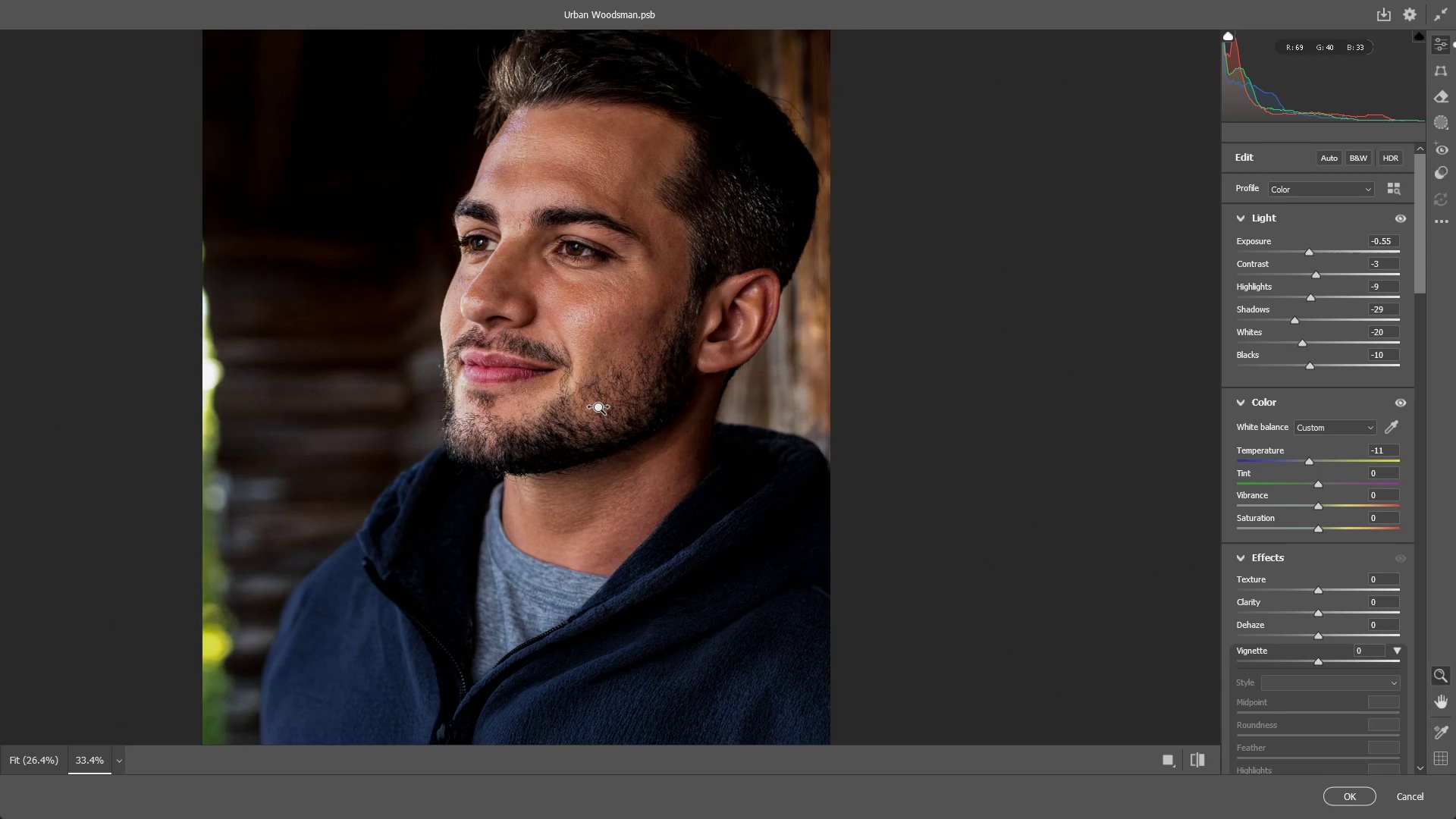 
left_click_drag(start_coordinate=[638, 385], to_coordinate=[606, 298])
 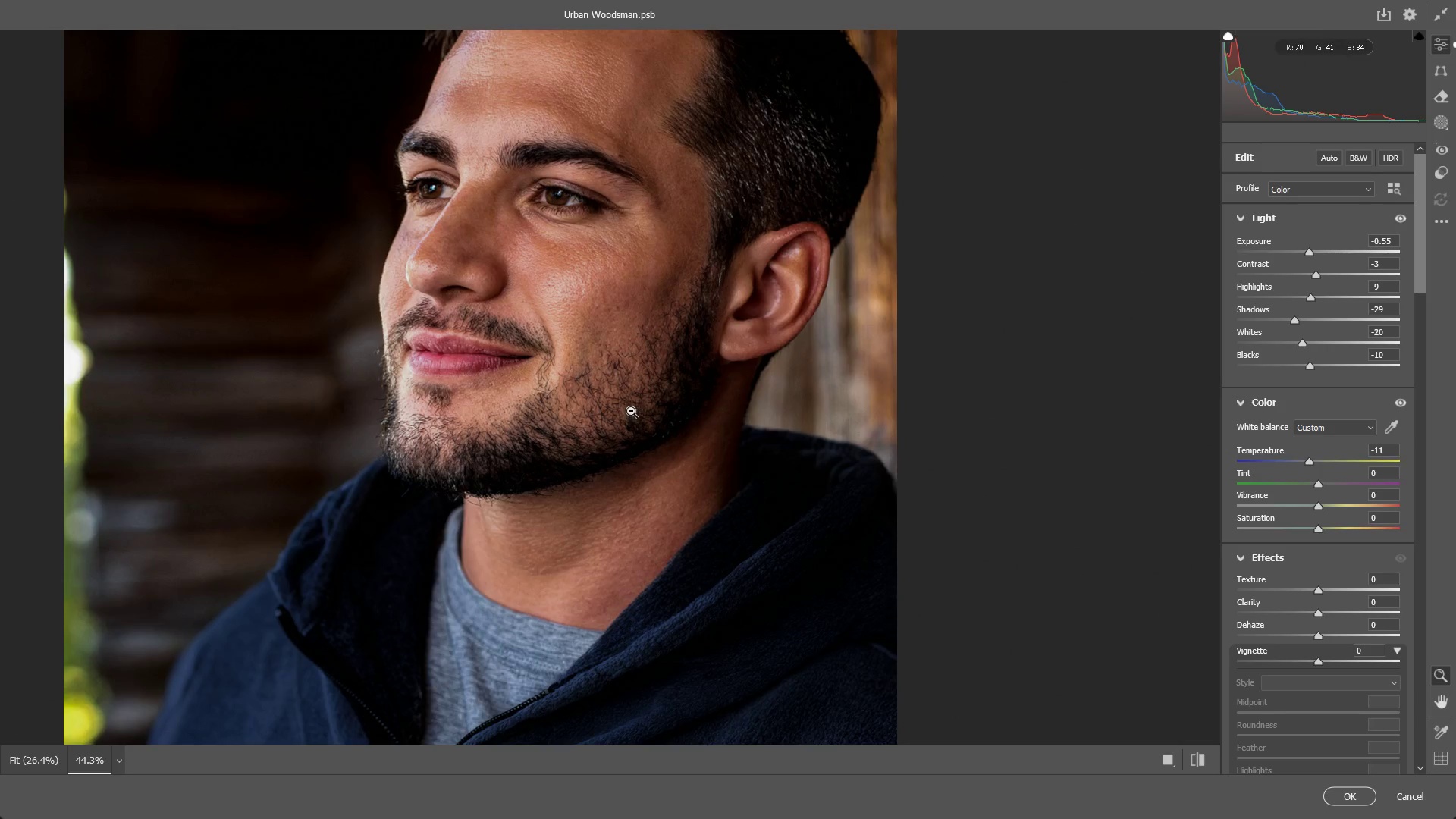 
left_click_drag(start_coordinate=[630, 410], to_coordinate=[599, 408])
 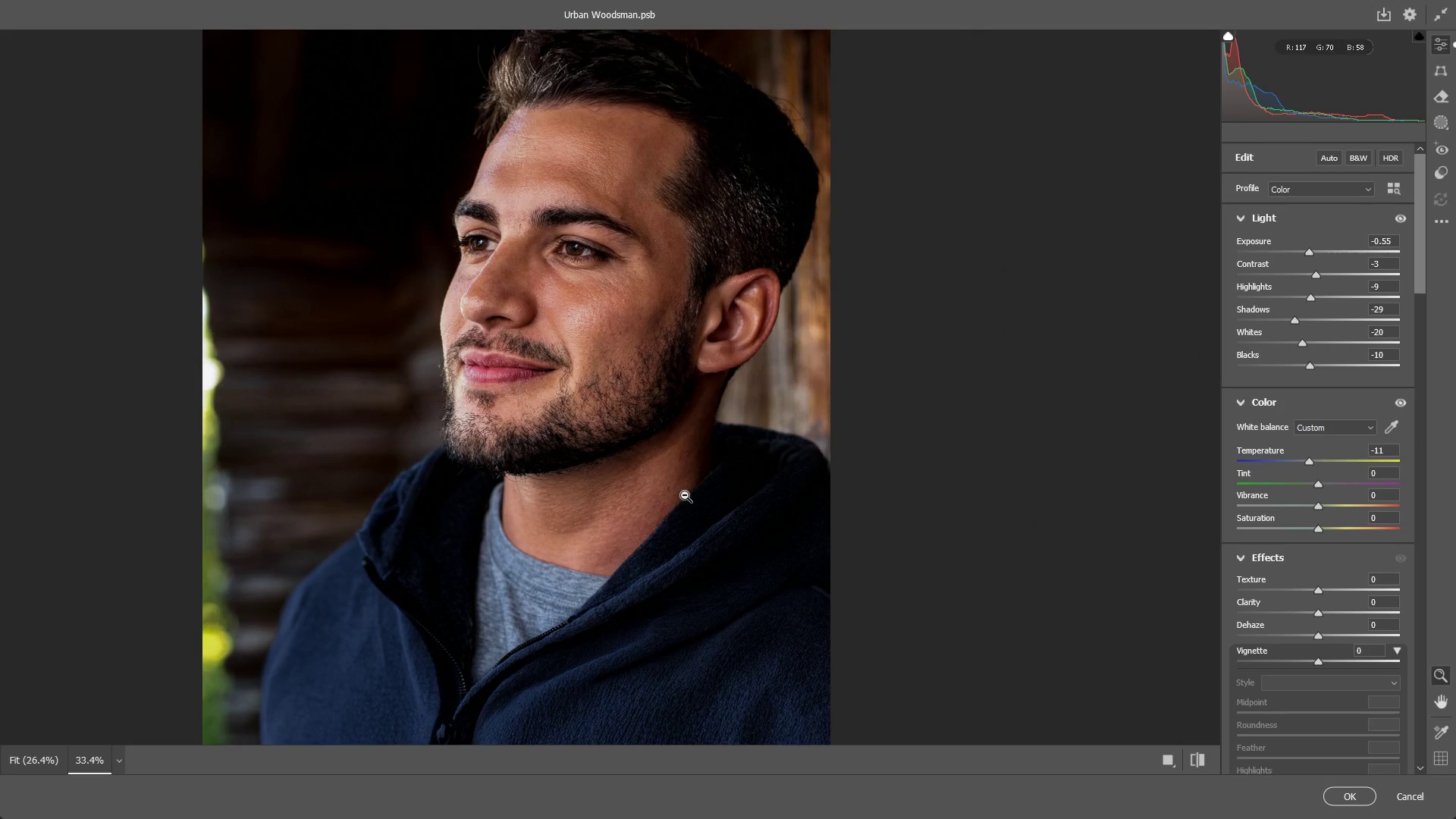 
hold_key(key=Space, duration=0.56)
 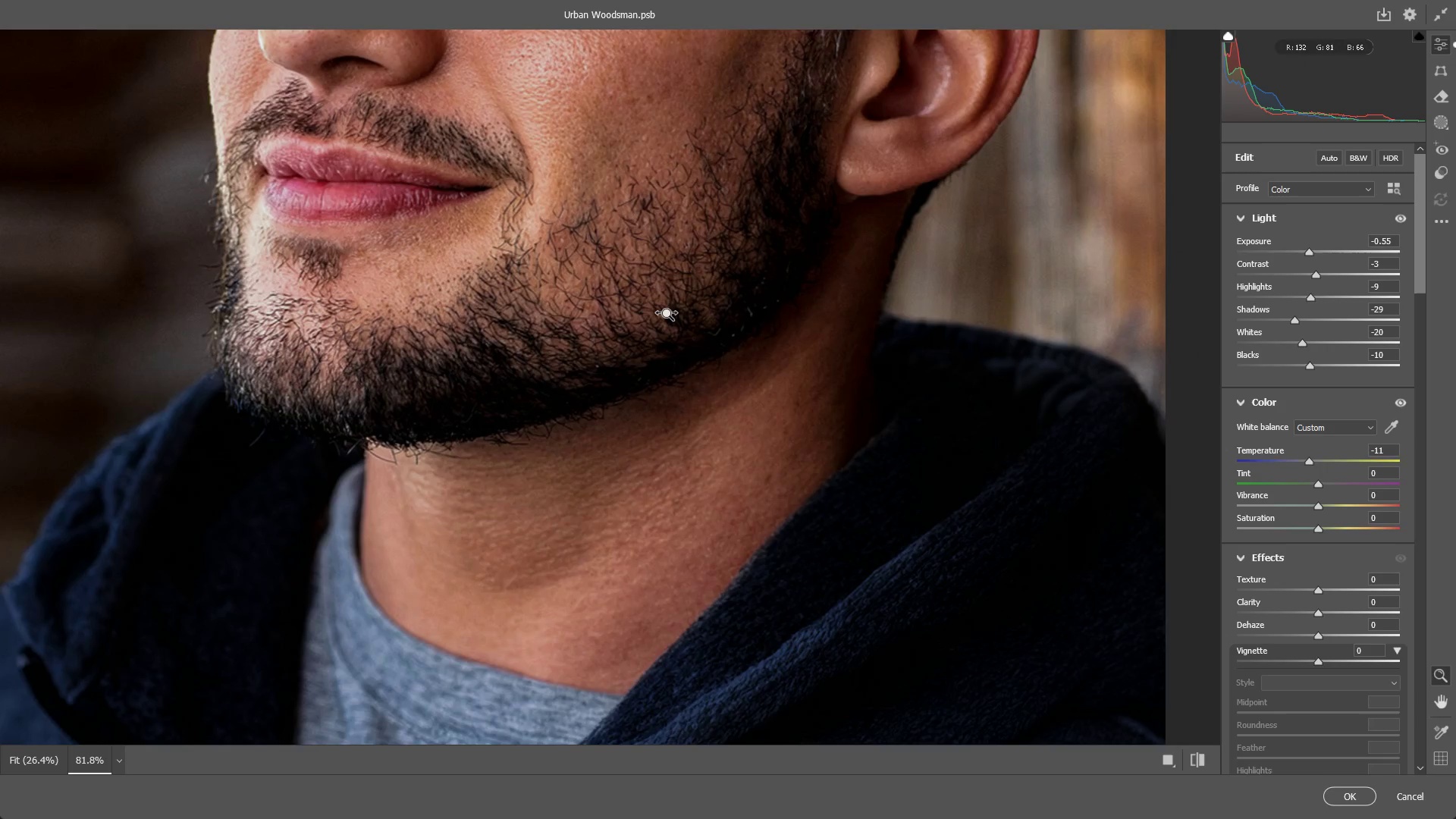 
left_click_drag(start_coordinate=[689, 500], to_coordinate=[670, 392])
 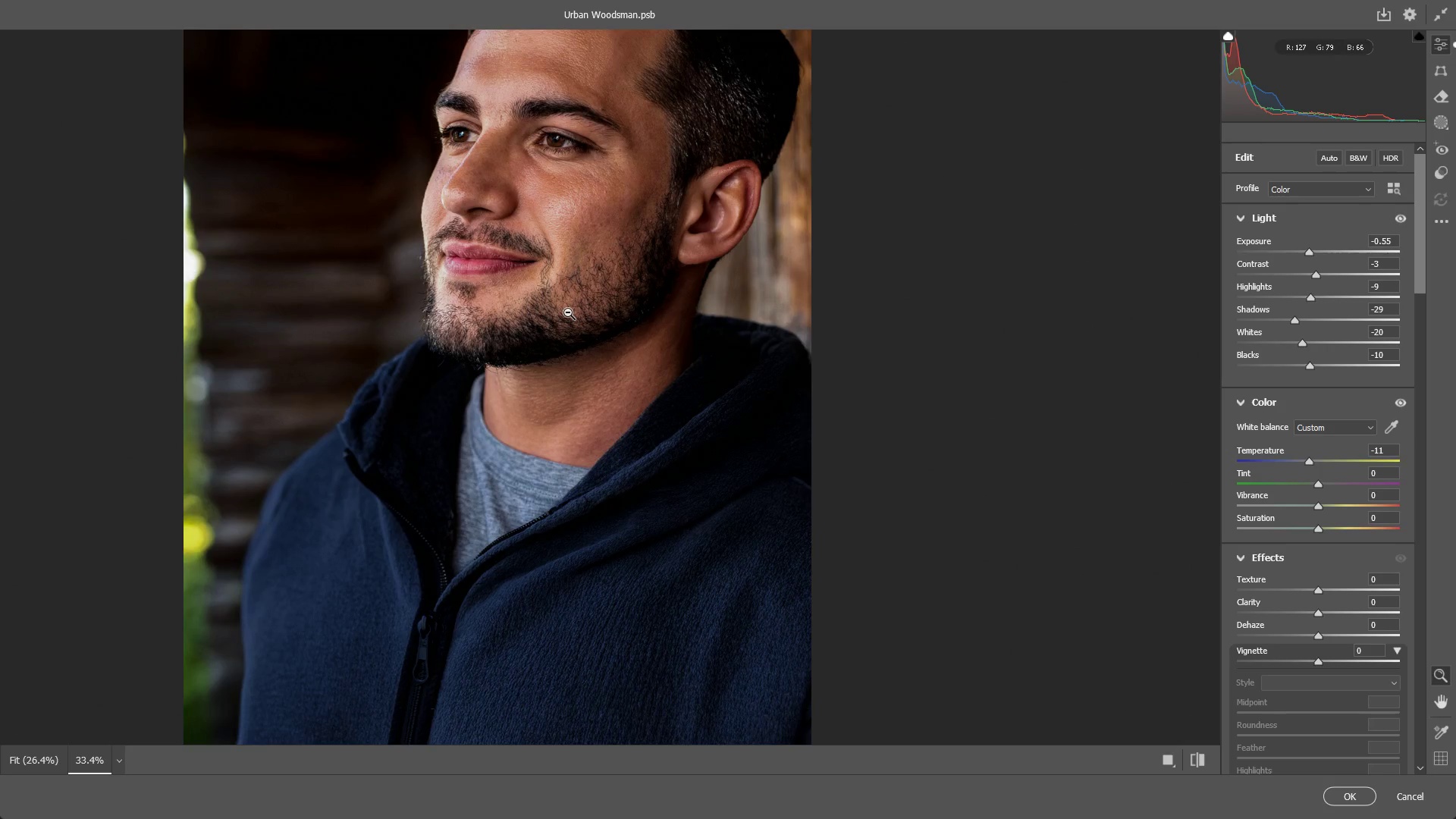 
left_click_drag(start_coordinate=[568, 312], to_coordinate=[609, 325])
 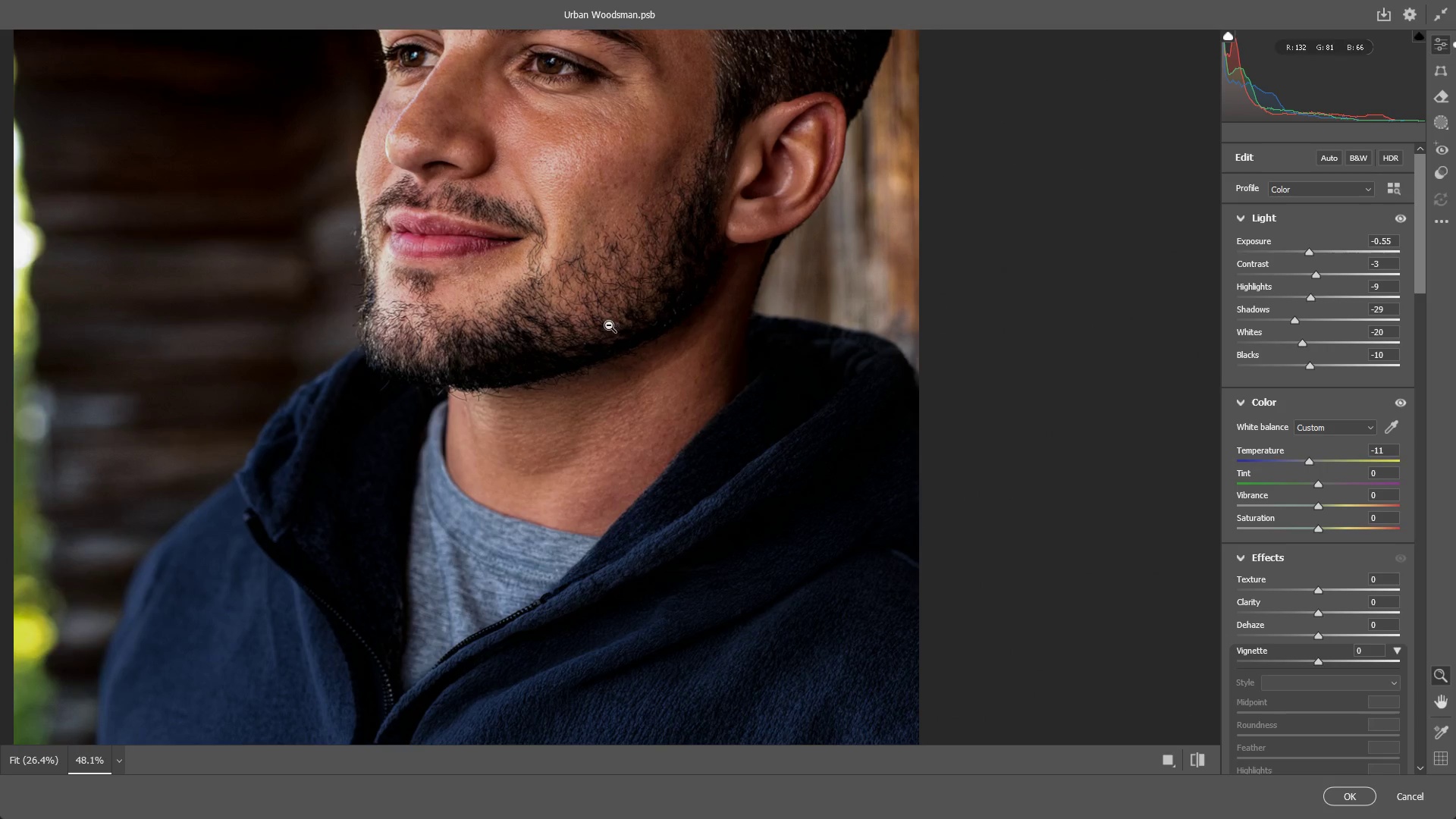 
hold_key(key=Space, duration=0.56)
 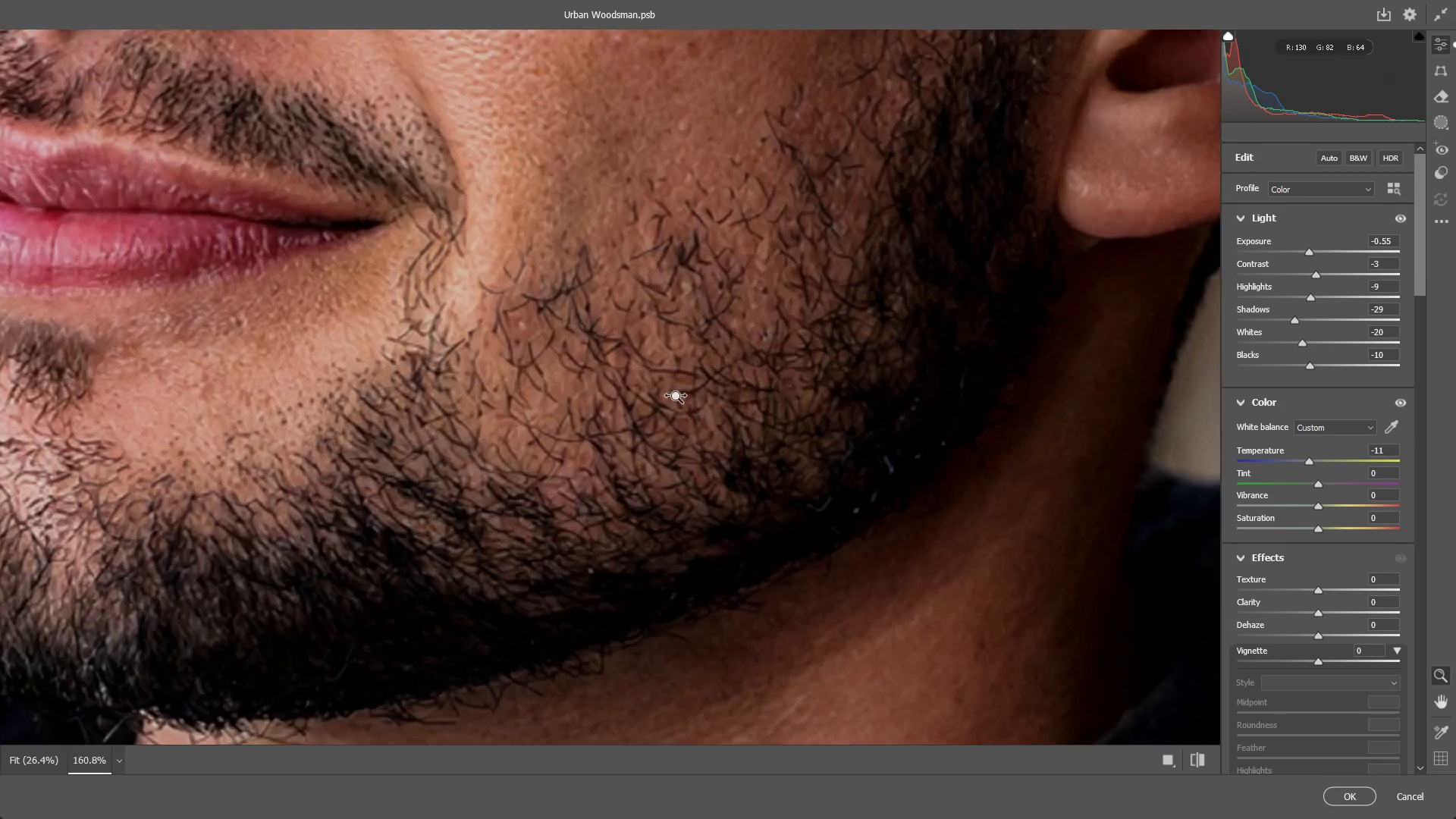 
left_click_drag(start_coordinate=[624, 207], to_coordinate=[597, 306])
 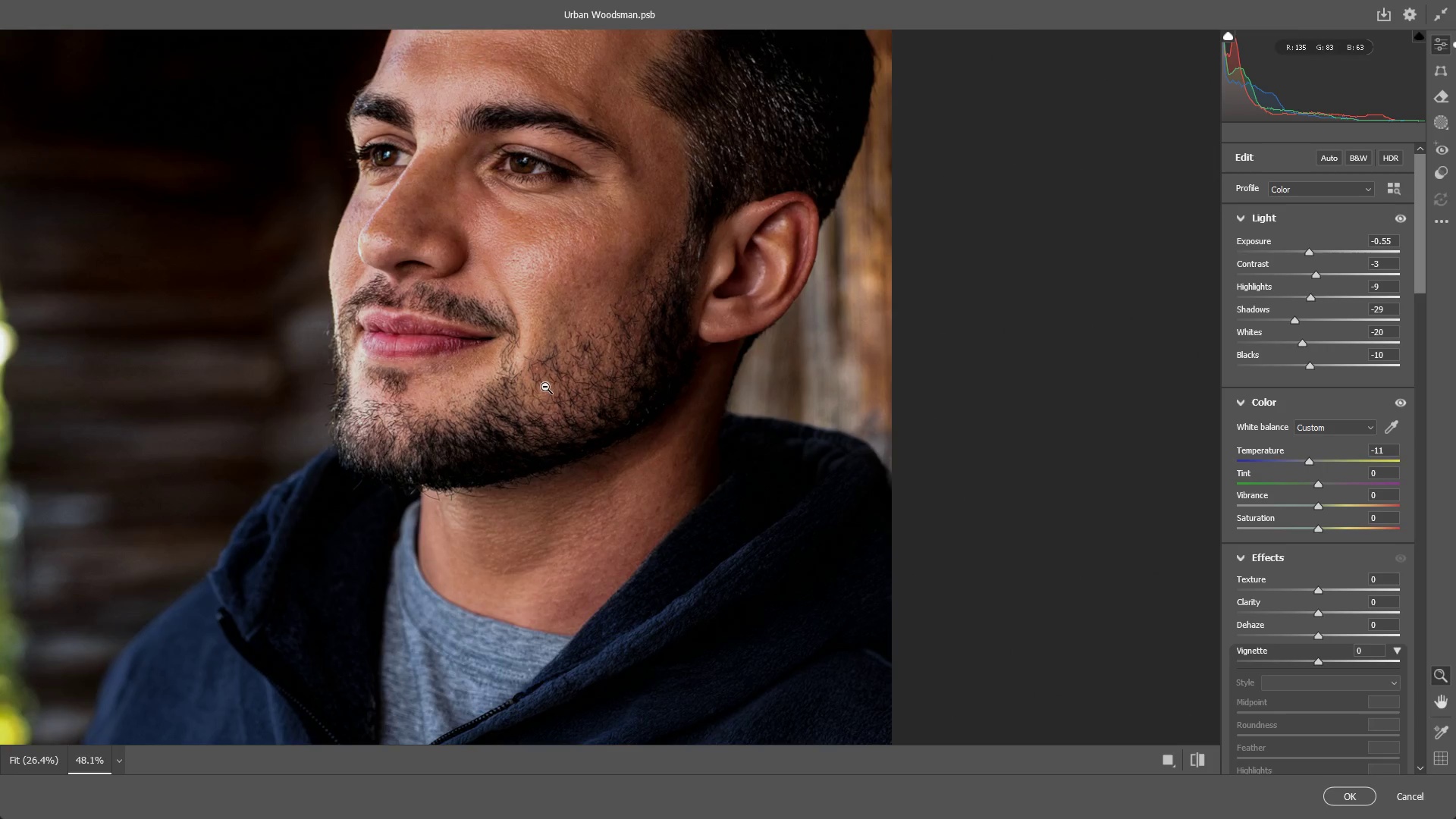 
left_click_drag(start_coordinate=[543, 388], to_coordinate=[555, 406])
 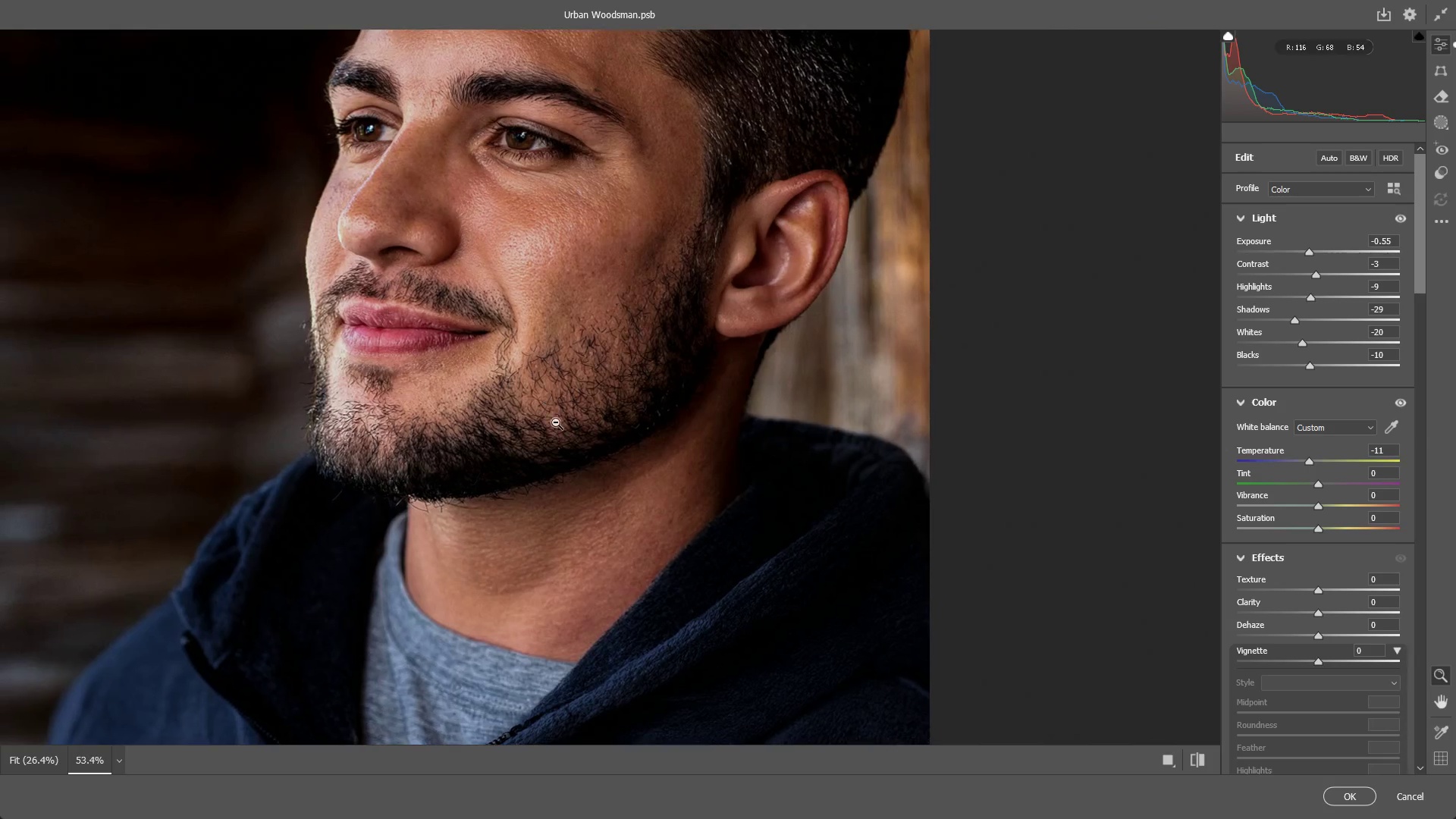 
hold_key(key=Space, duration=0.58)
 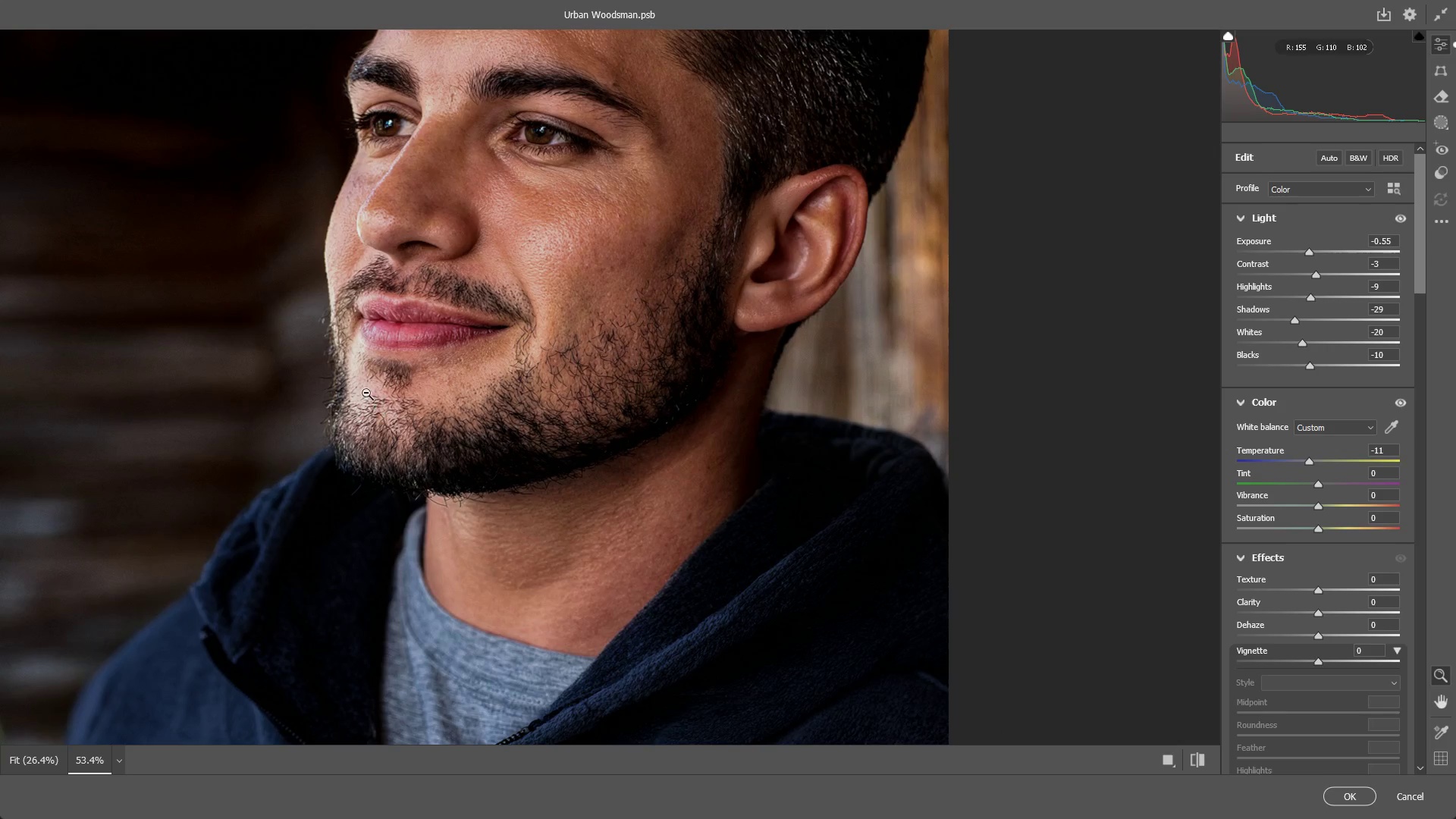 
left_click_drag(start_coordinate=[522, 462], to_coordinate=[541, 457])
 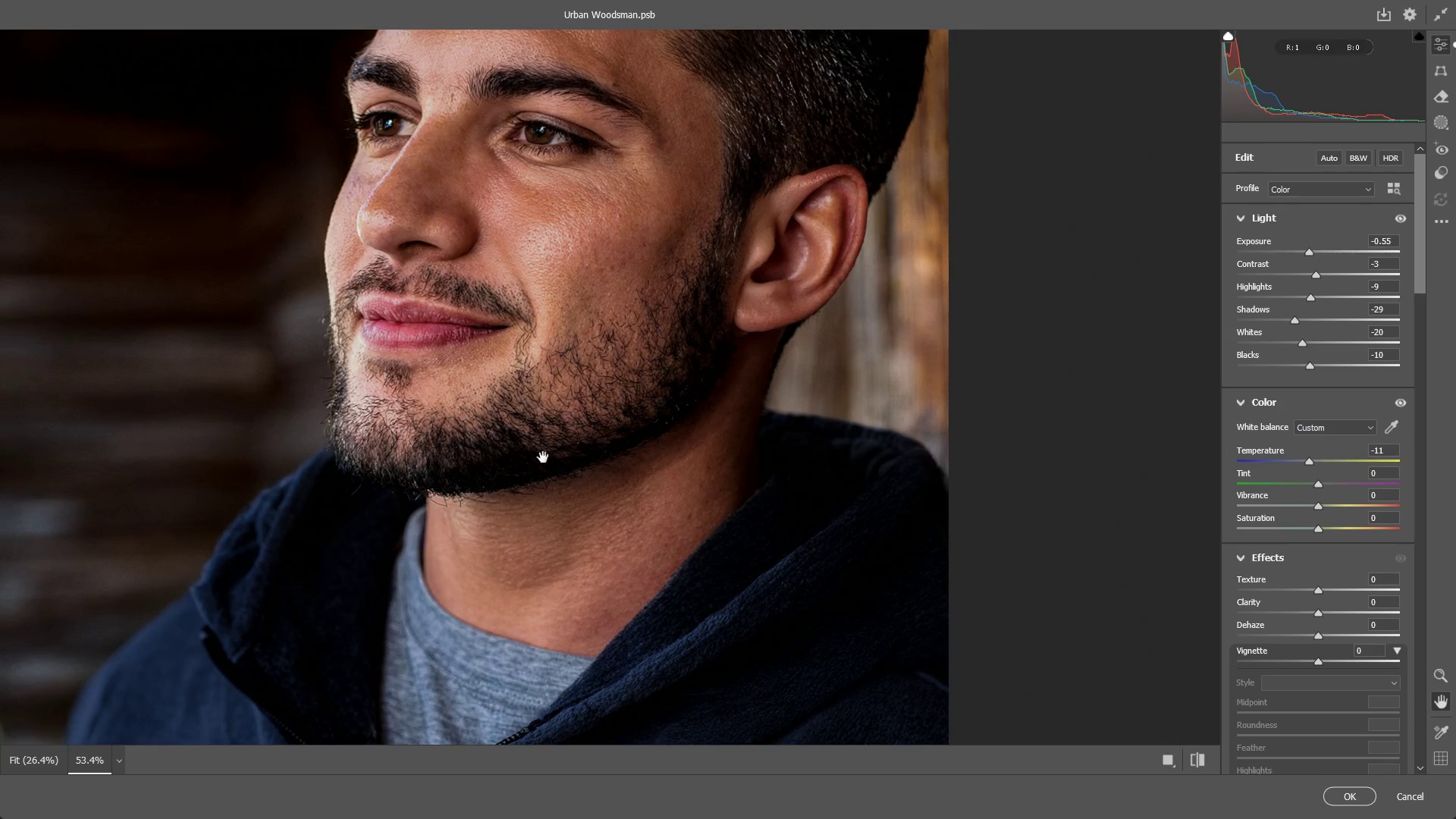 
hold_key(key=Space, duration=2.09)
 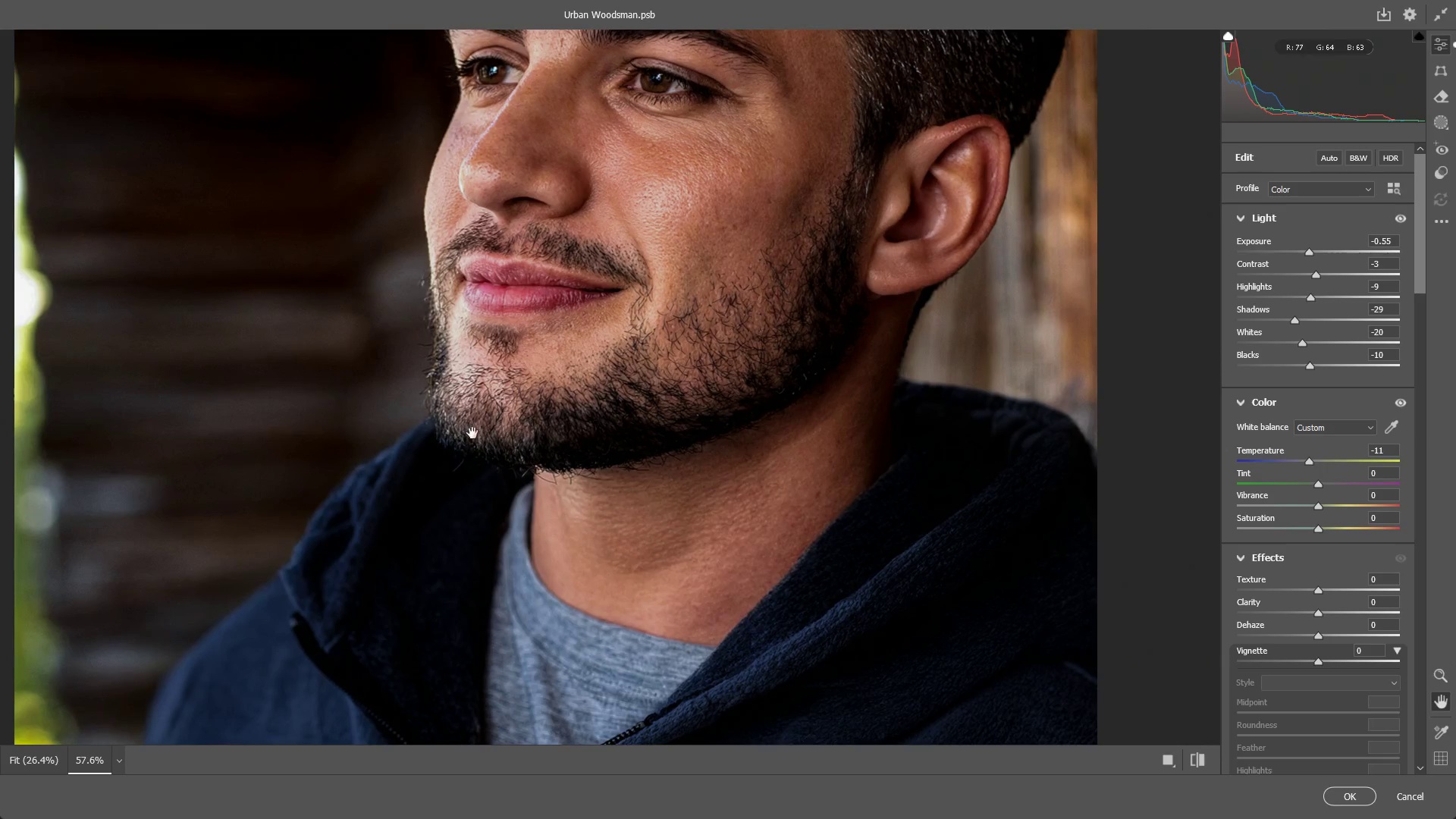 
left_click_drag(start_coordinate=[366, 391], to_coordinate=[375, 441])
 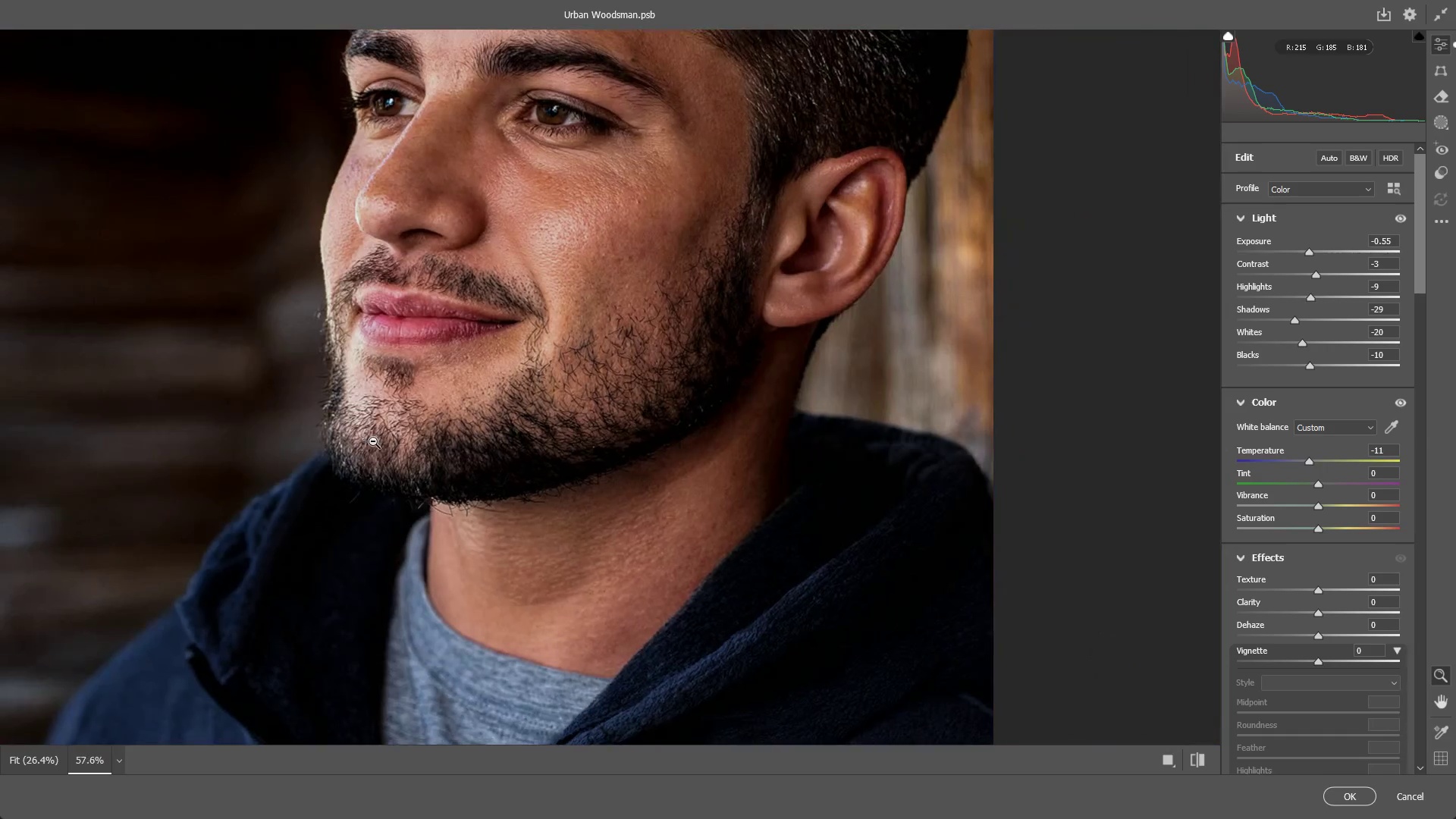 
hold_key(key=Space, duration=0.59)
 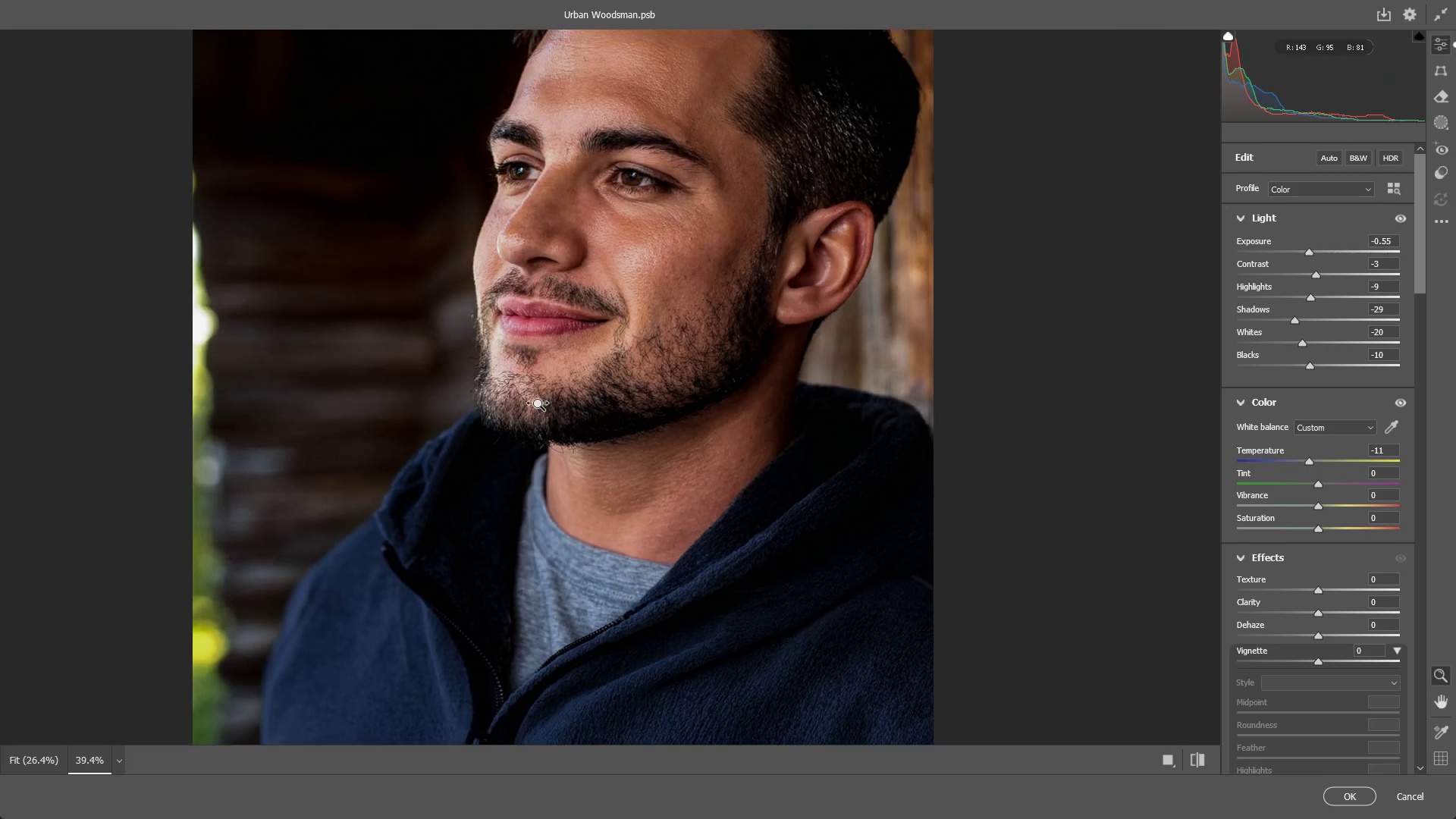 
left_click_drag(start_coordinate=[359, 464], to_coordinate=[463, 432])
 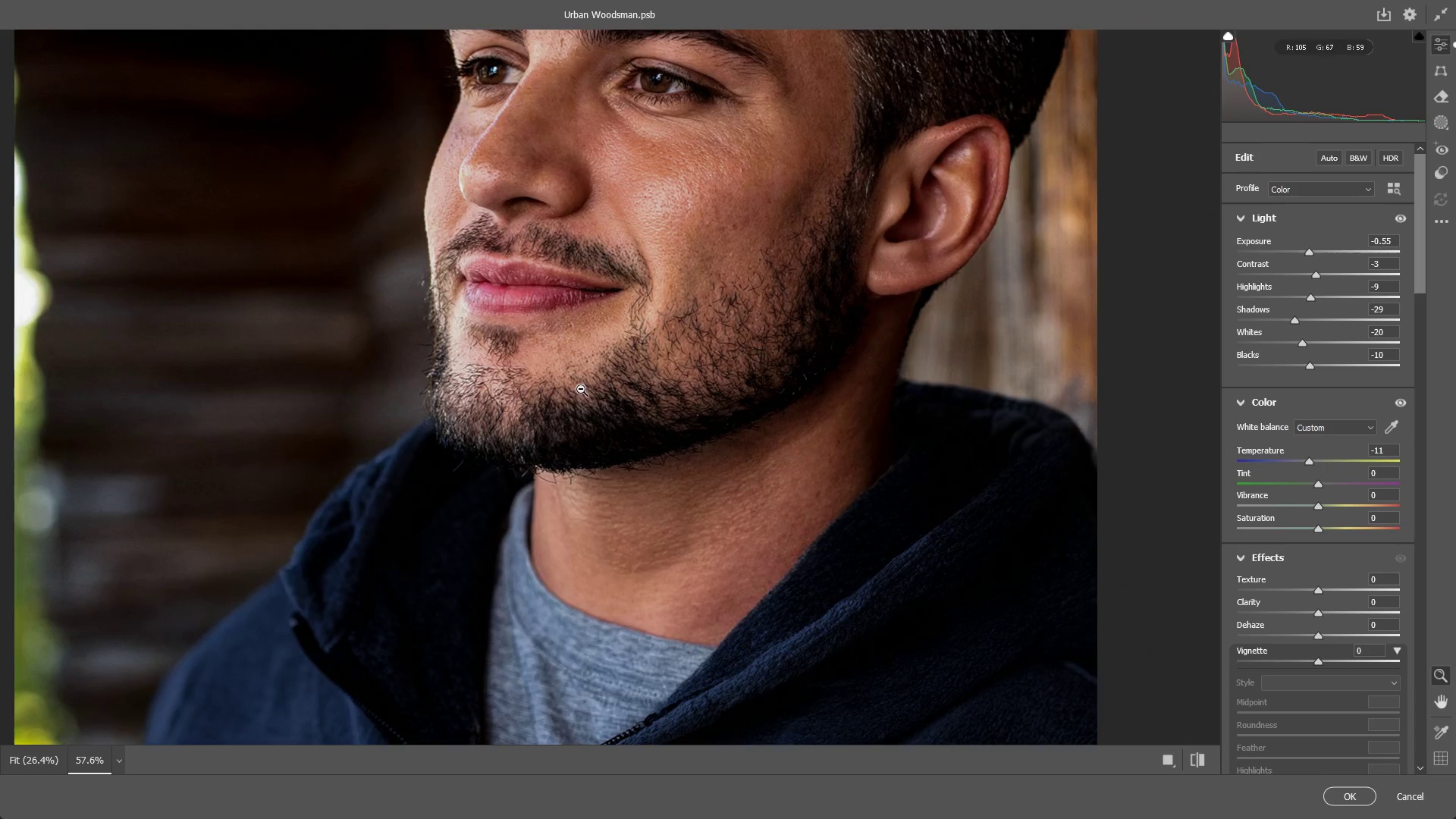 
left_click_drag(start_coordinate=[581, 389], to_coordinate=[538, 404])
 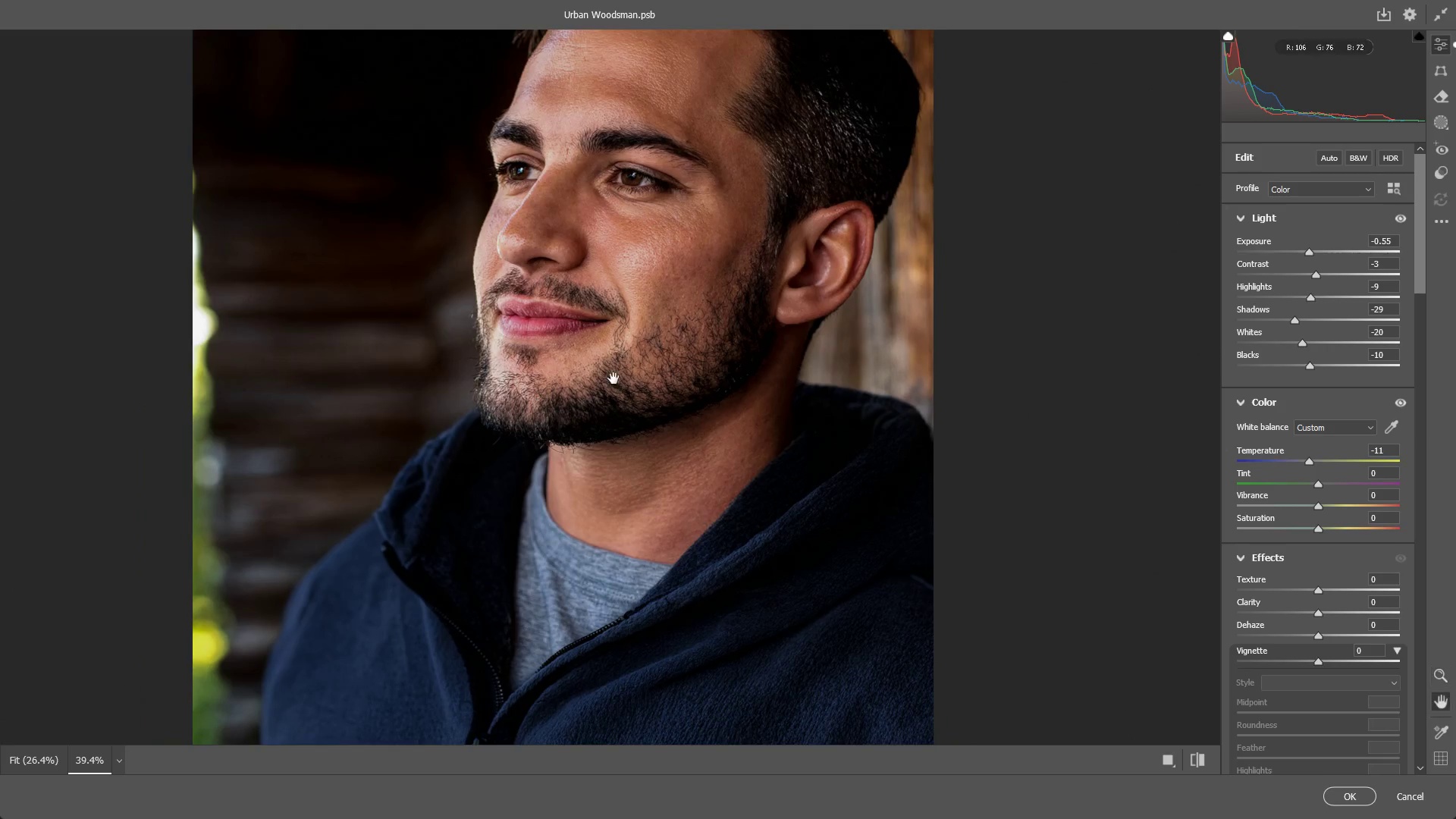 
hold_key(key=Space, duration=0.55)
 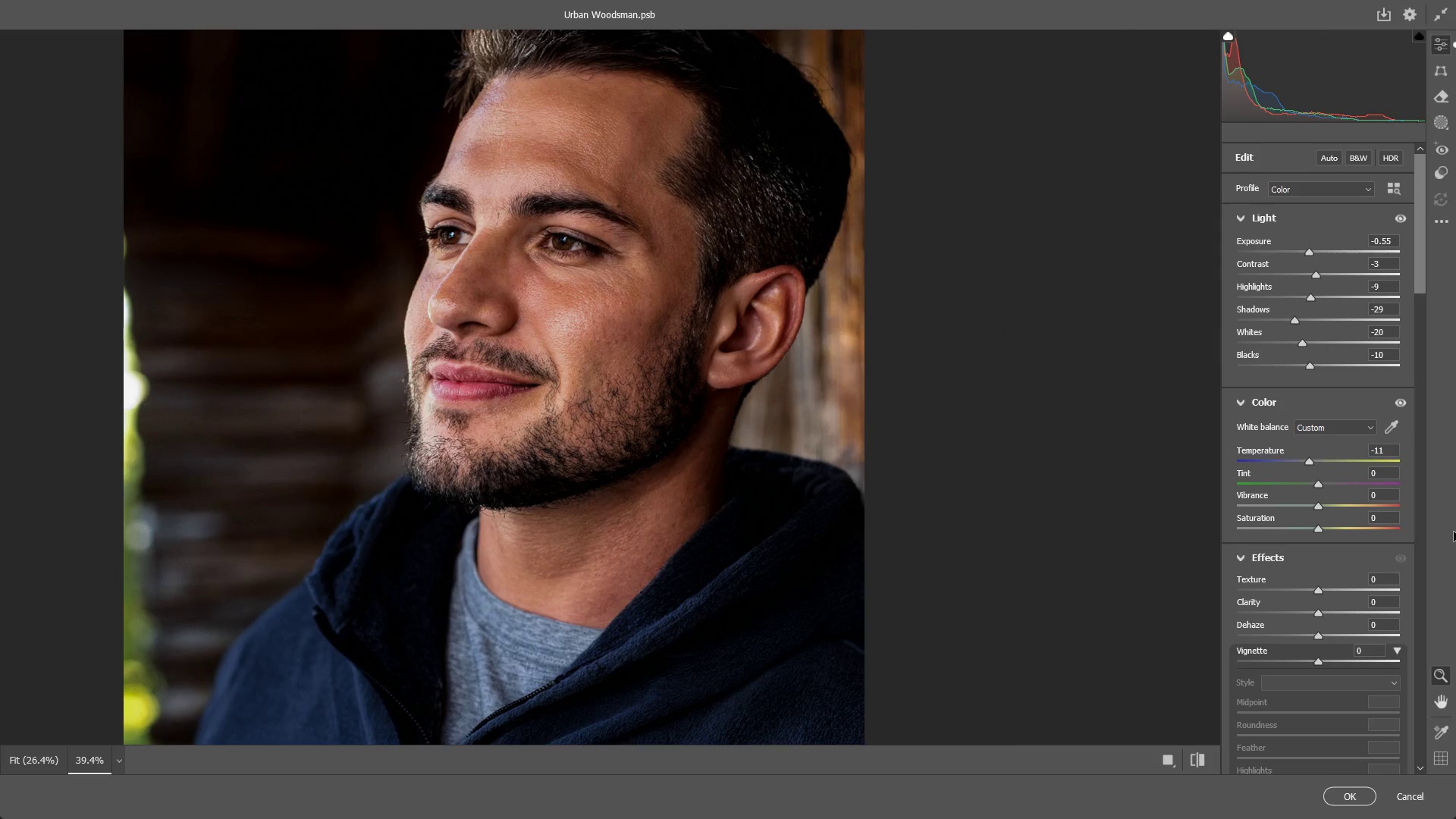 
left_click_drag(start_coordinate=[664, 330], to_coordinate=[595, 394])
 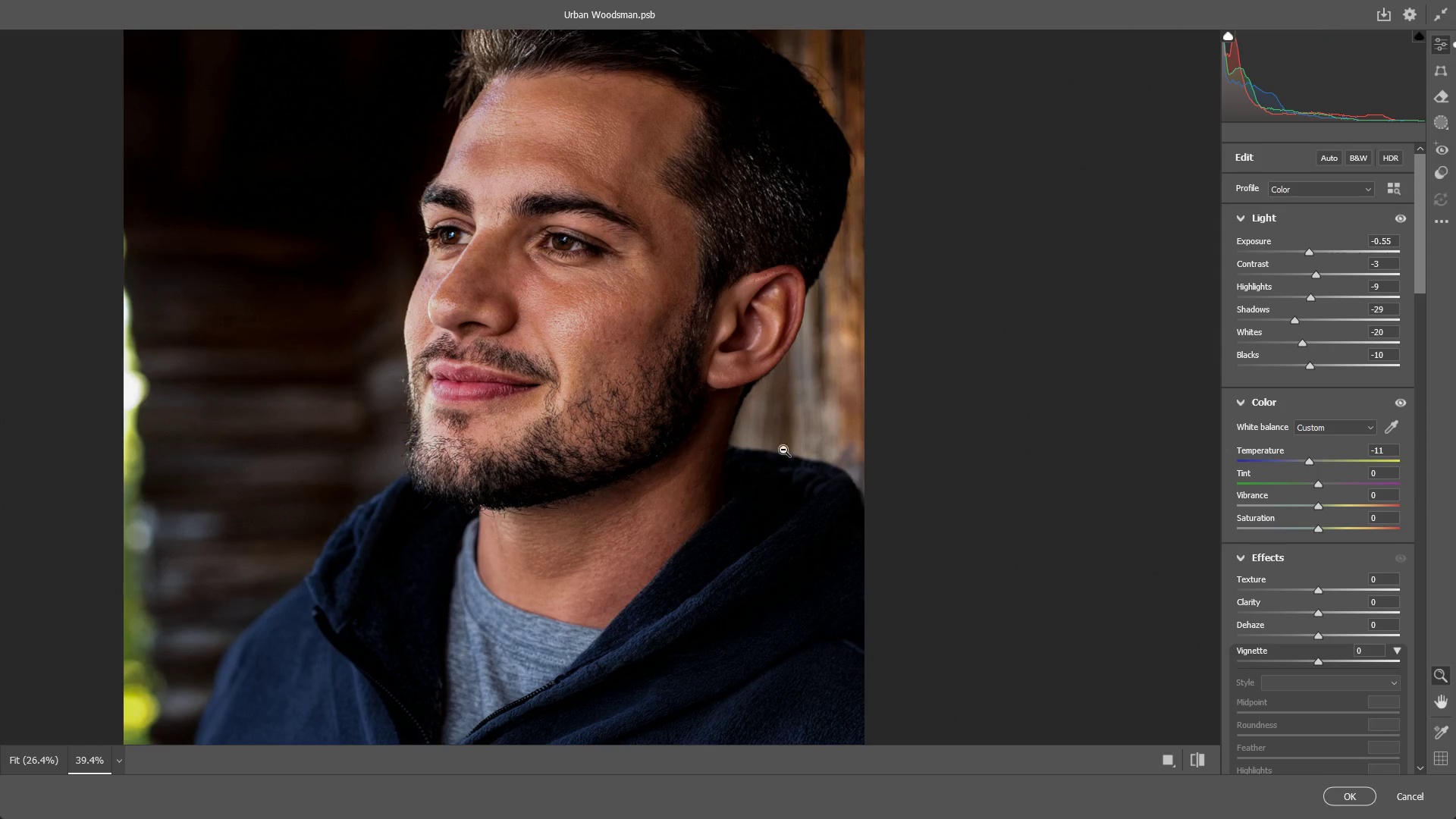 
left_click_drag(start_coordinate=[623, 425], to_coordinate=[614, 426])
 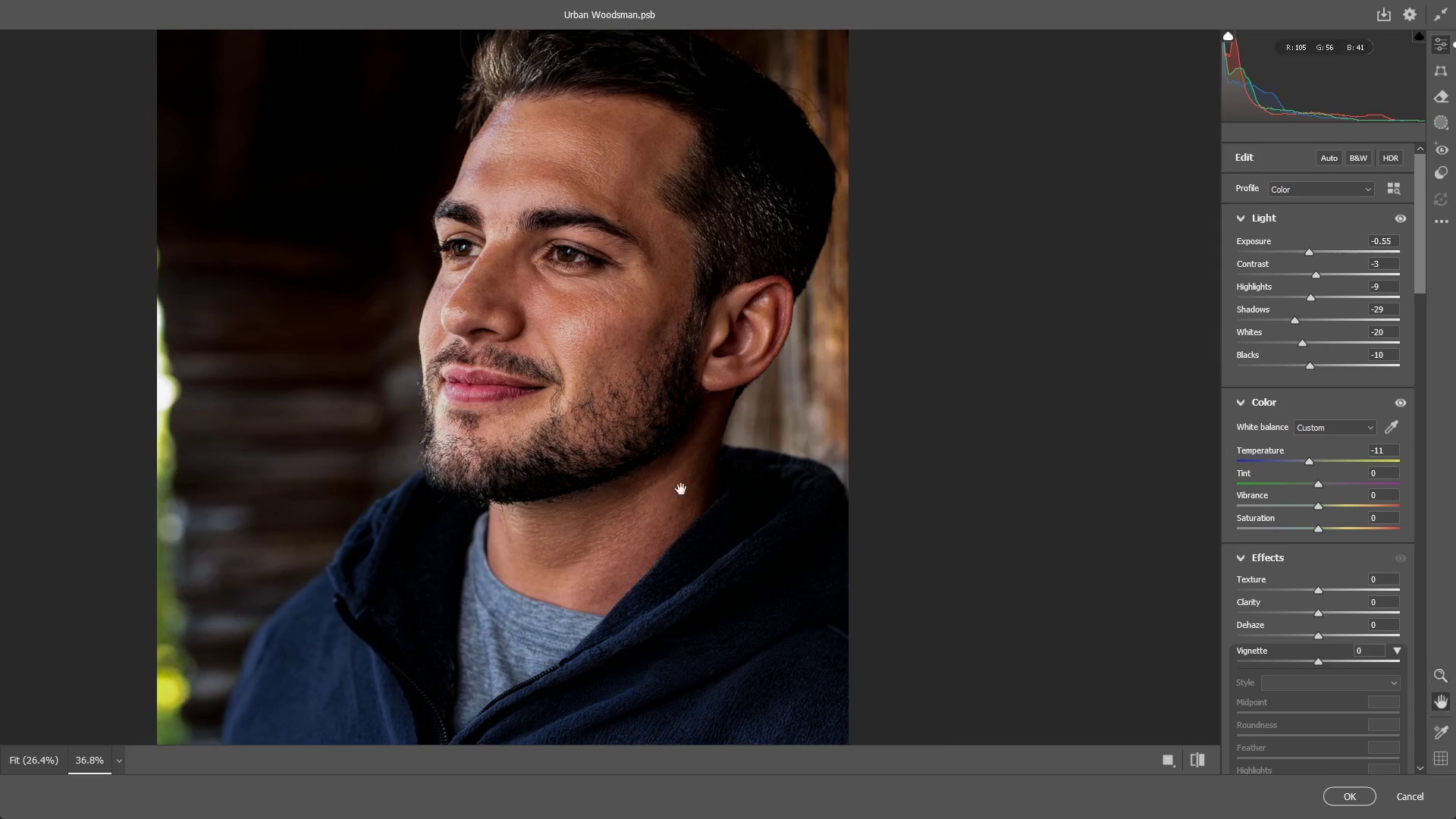 
hold_key(key=Space, duration=0.58)
 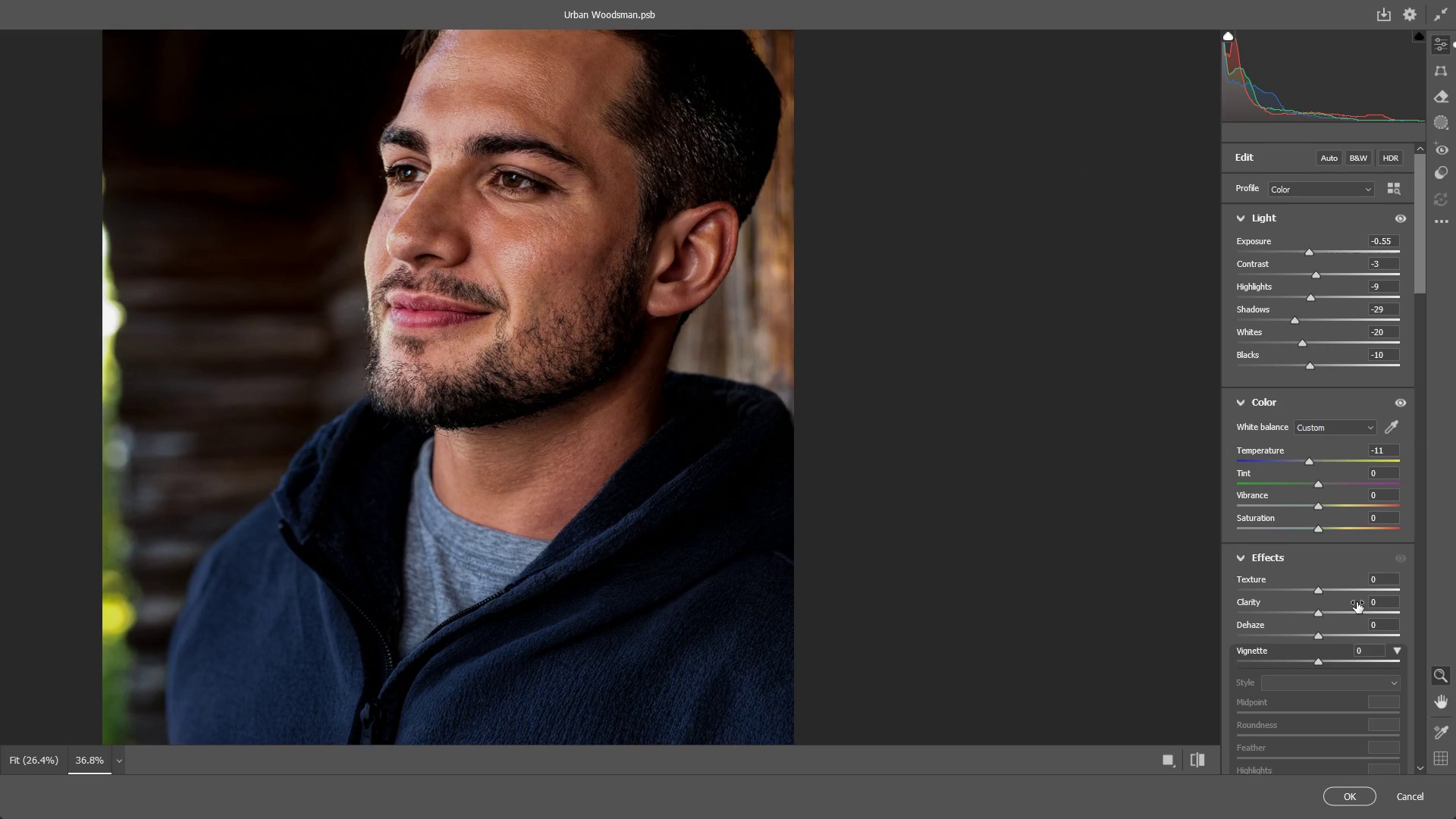 
left_click_drag(start_coordinate=[686, 495], to_coordinate=[631, 421])
 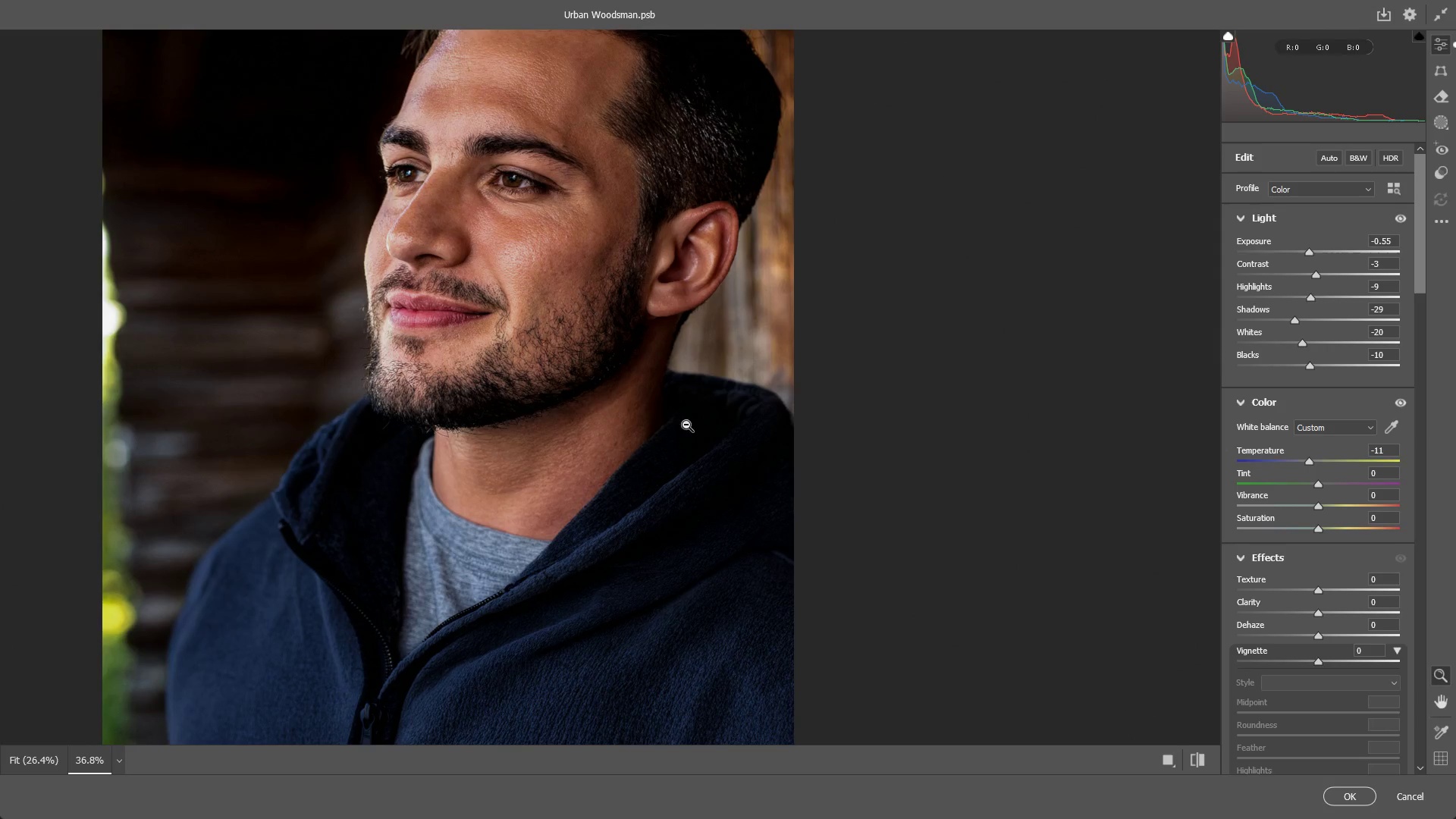 
left_click_drag(start_coordinate=[440, 283], to_coordinate=[513, 334])
 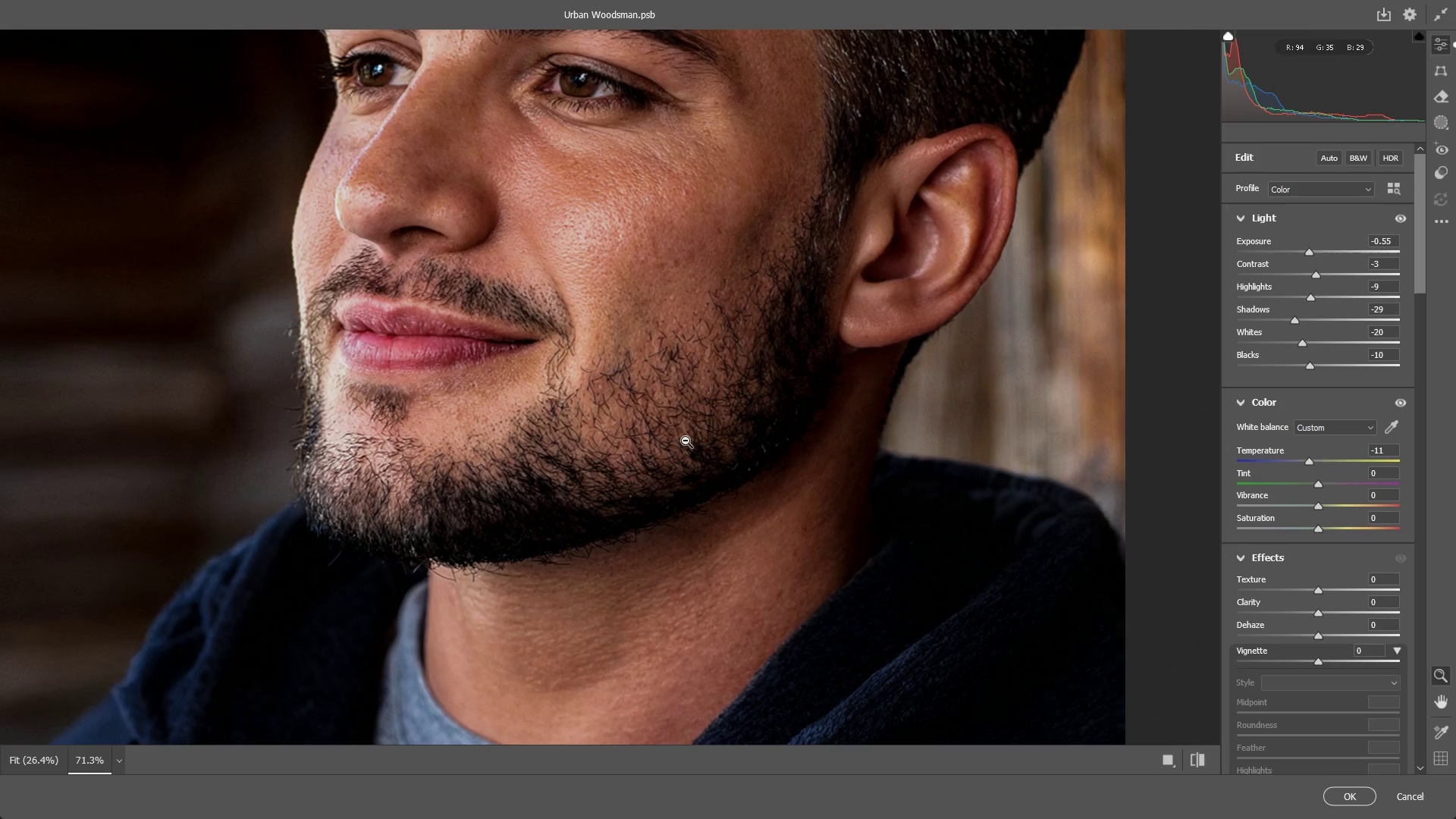 
hold_key(key=Space, duration=0.55)
 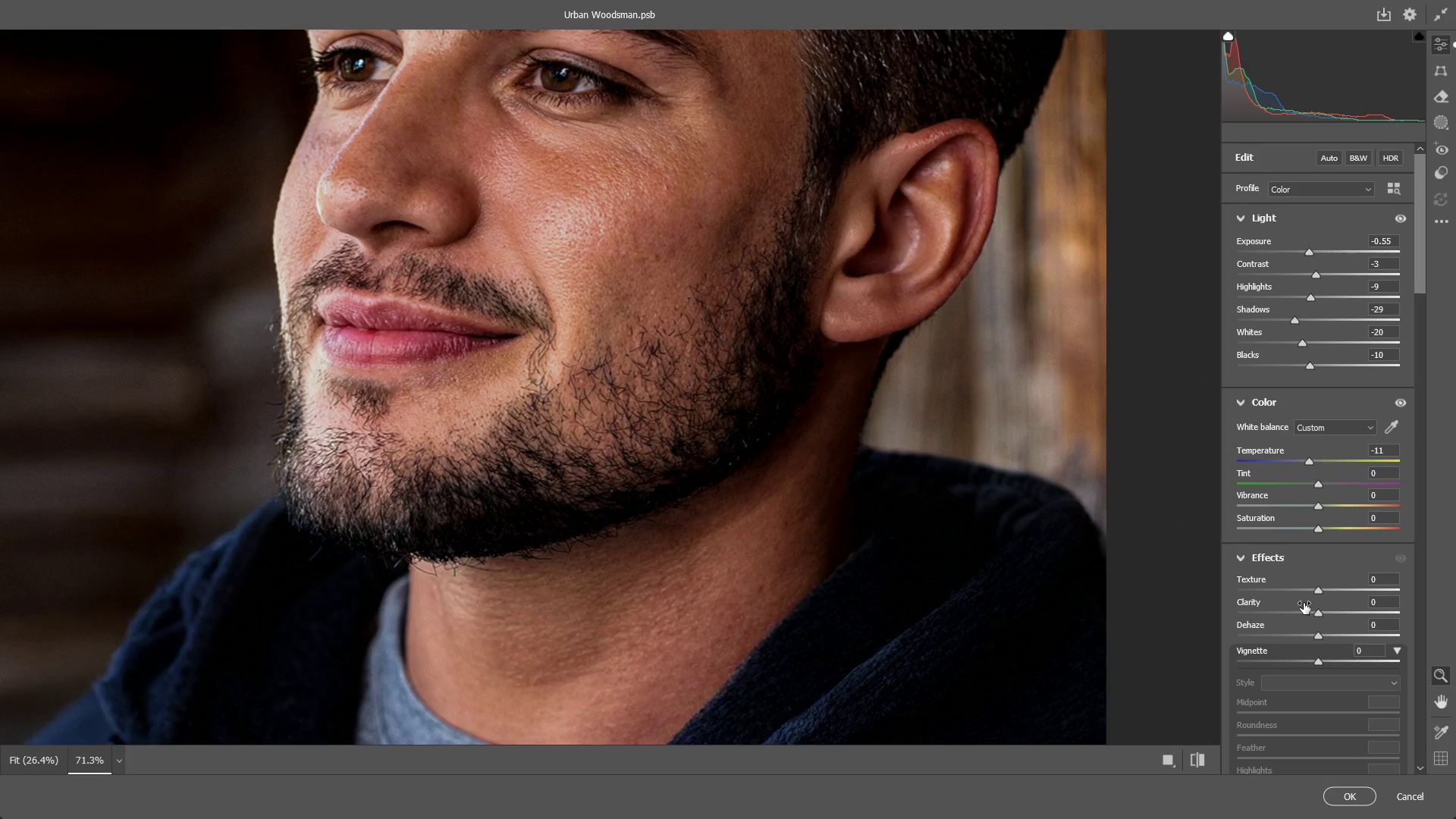 
left_click_drag(start_coordinate=[863, 519], to_coordinate=[844, 514])
 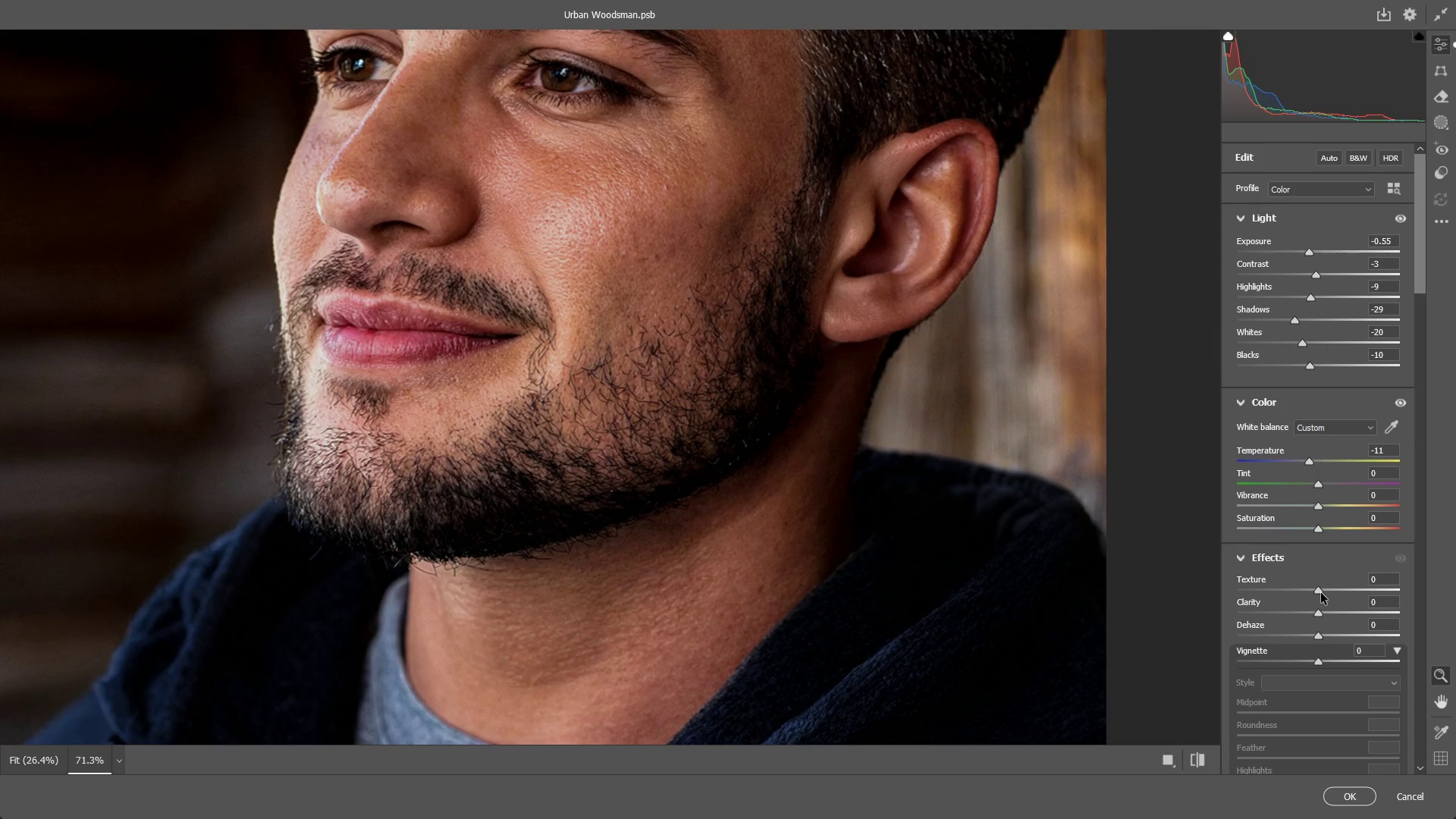 
left_click_drag(start_coordinate=[1322, 592], to_coordinate=[1332, 590])
 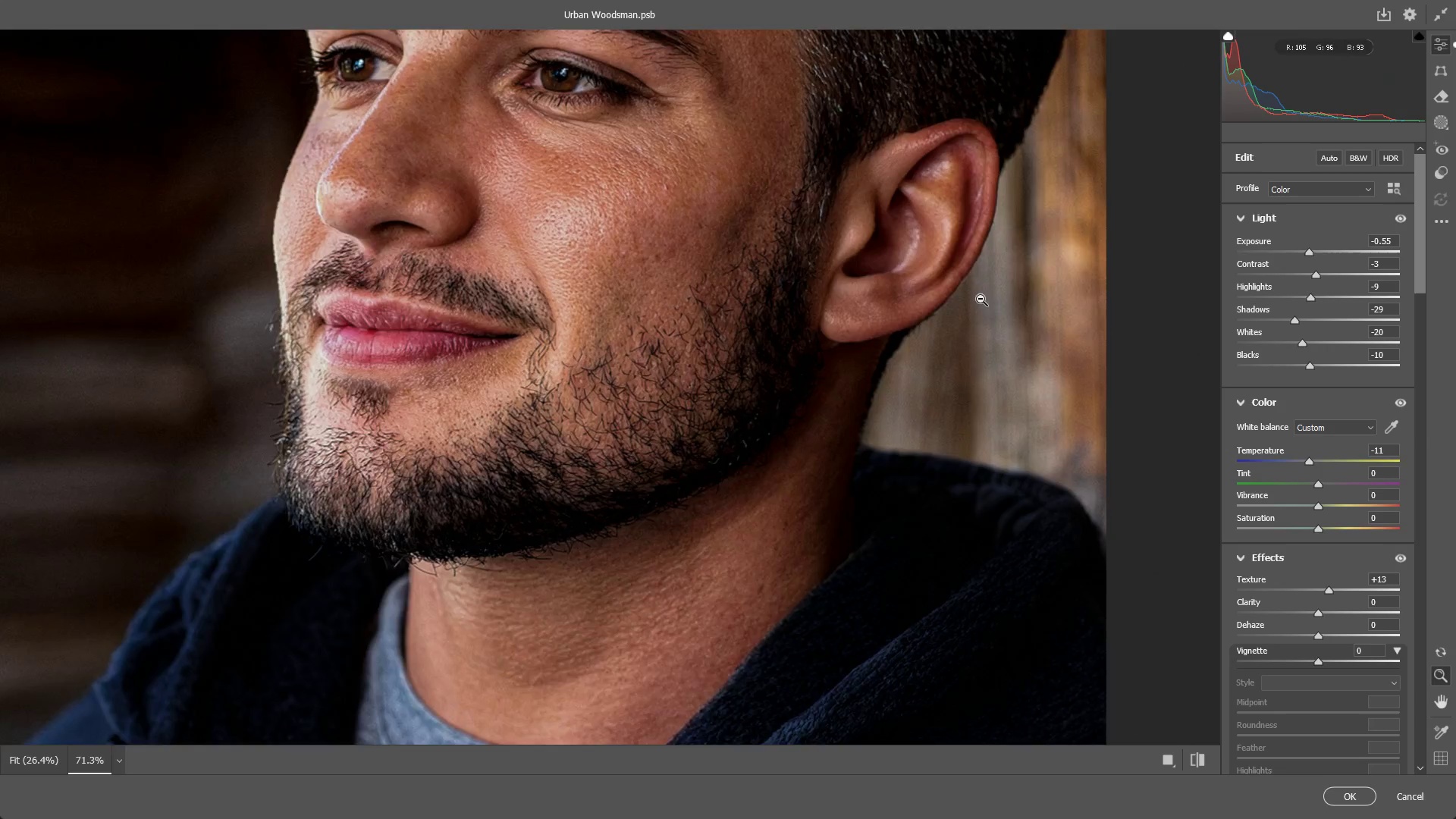 
left_click_drag(start_coordinate=[974, 299], to_coordinate=[893, 316])
 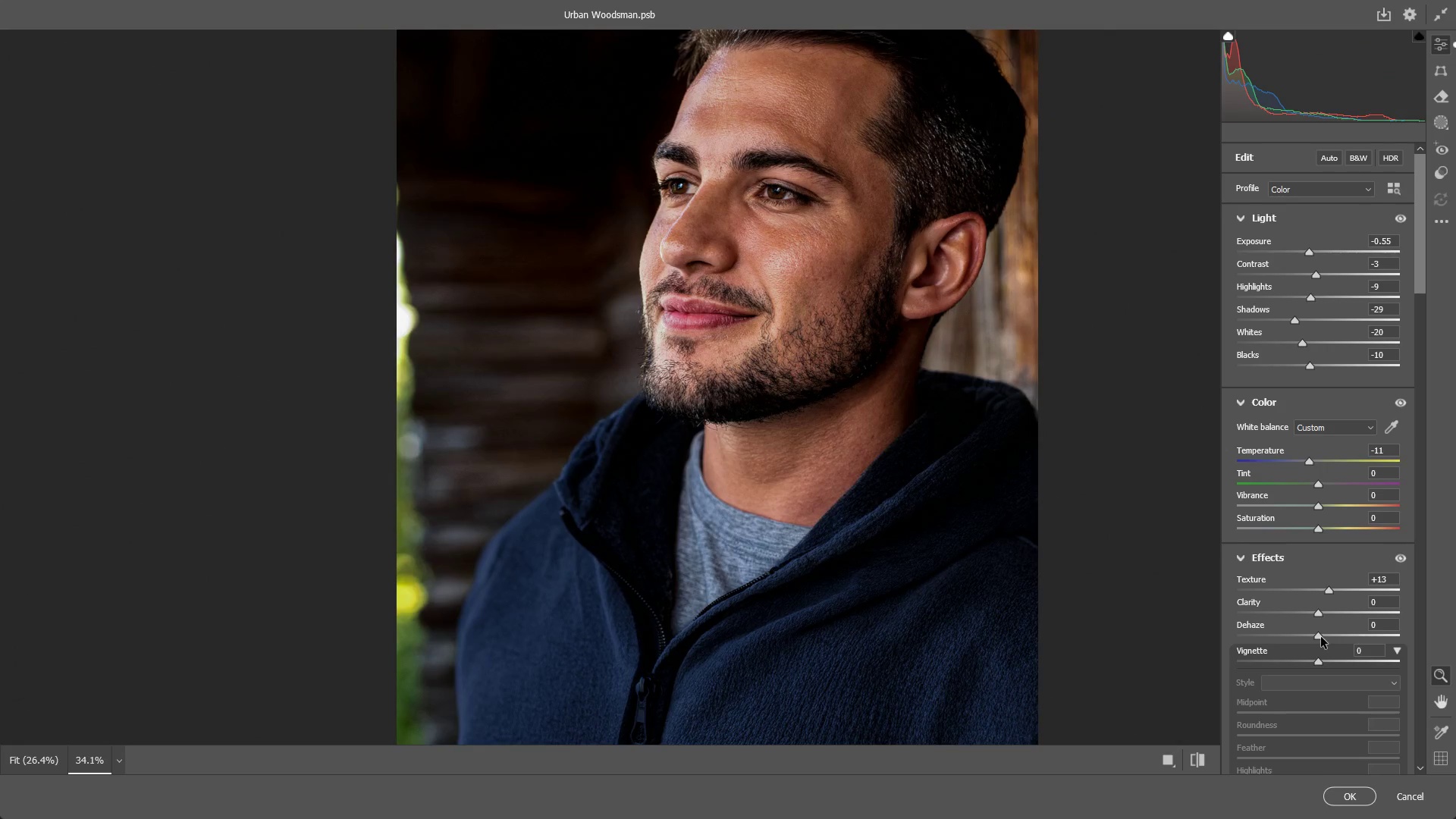 
scroll: coordinate [1310, 592], scroll_direction: down, amount: 28.0
 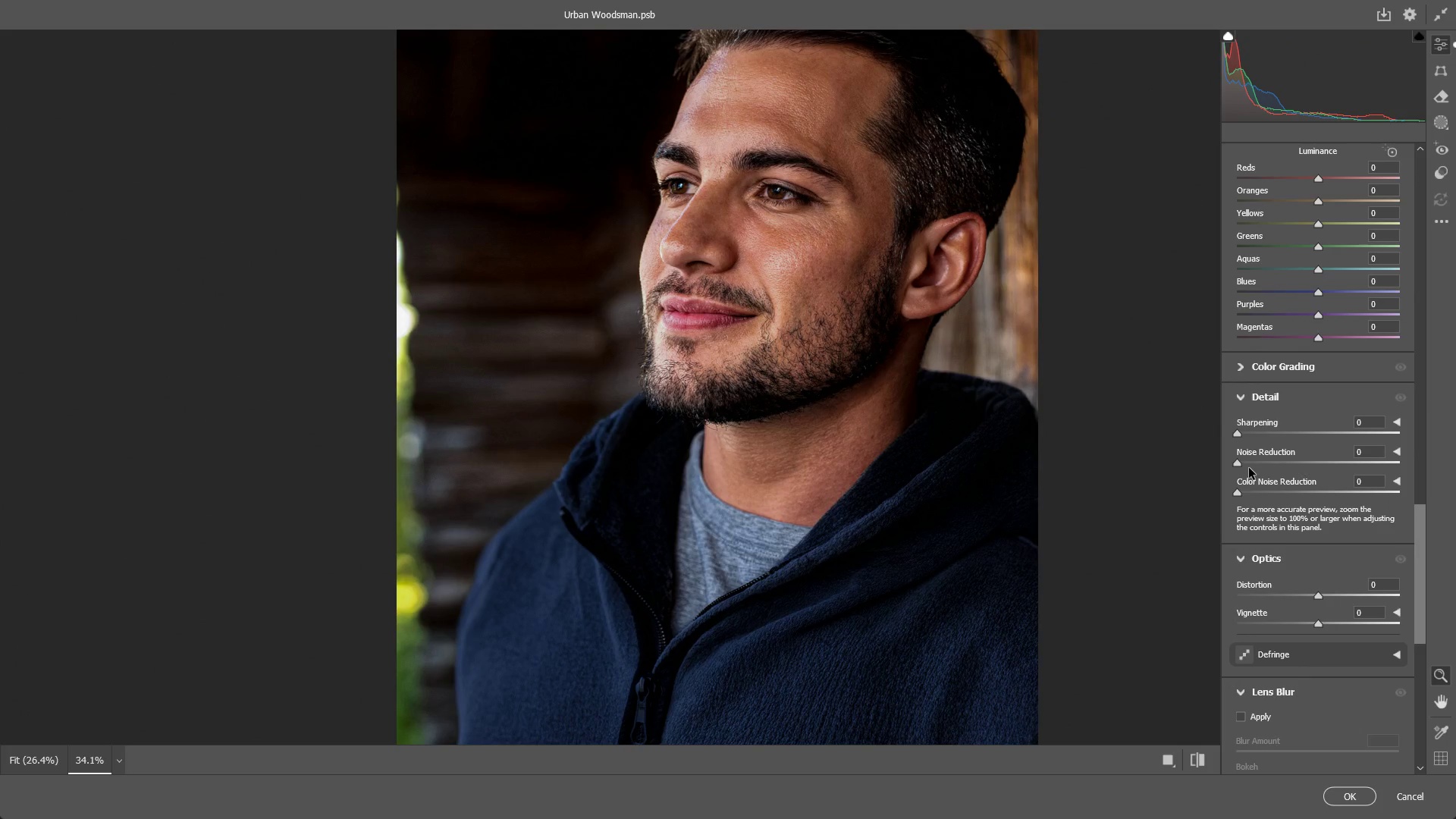 
left_click_drag(start_coordinate=[1245, 464], to_coordinate=[1219, 488])
 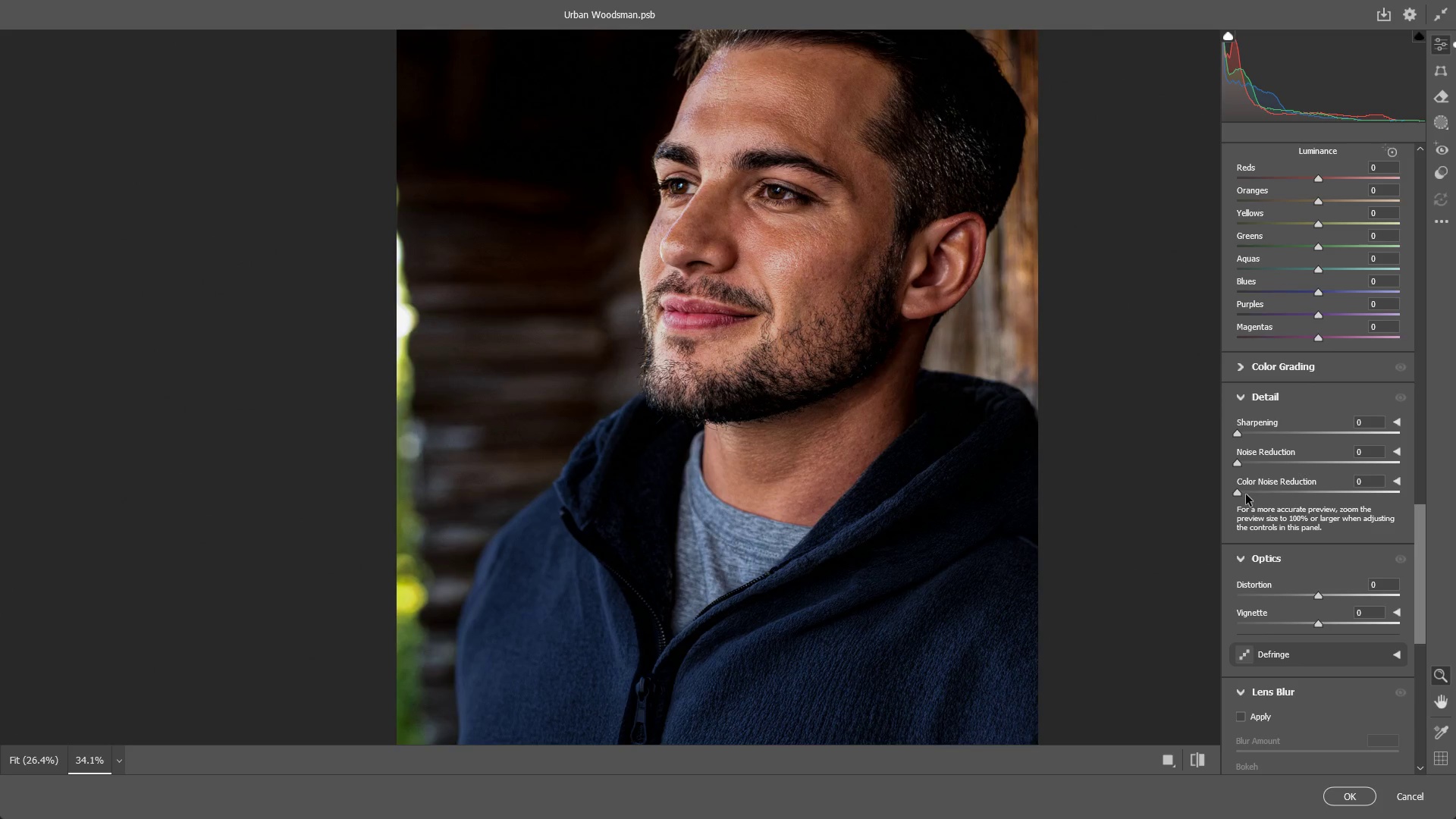 
left_click_drag(start_coordinate=[1246, 494], to_coordinate=[1455, 502])
 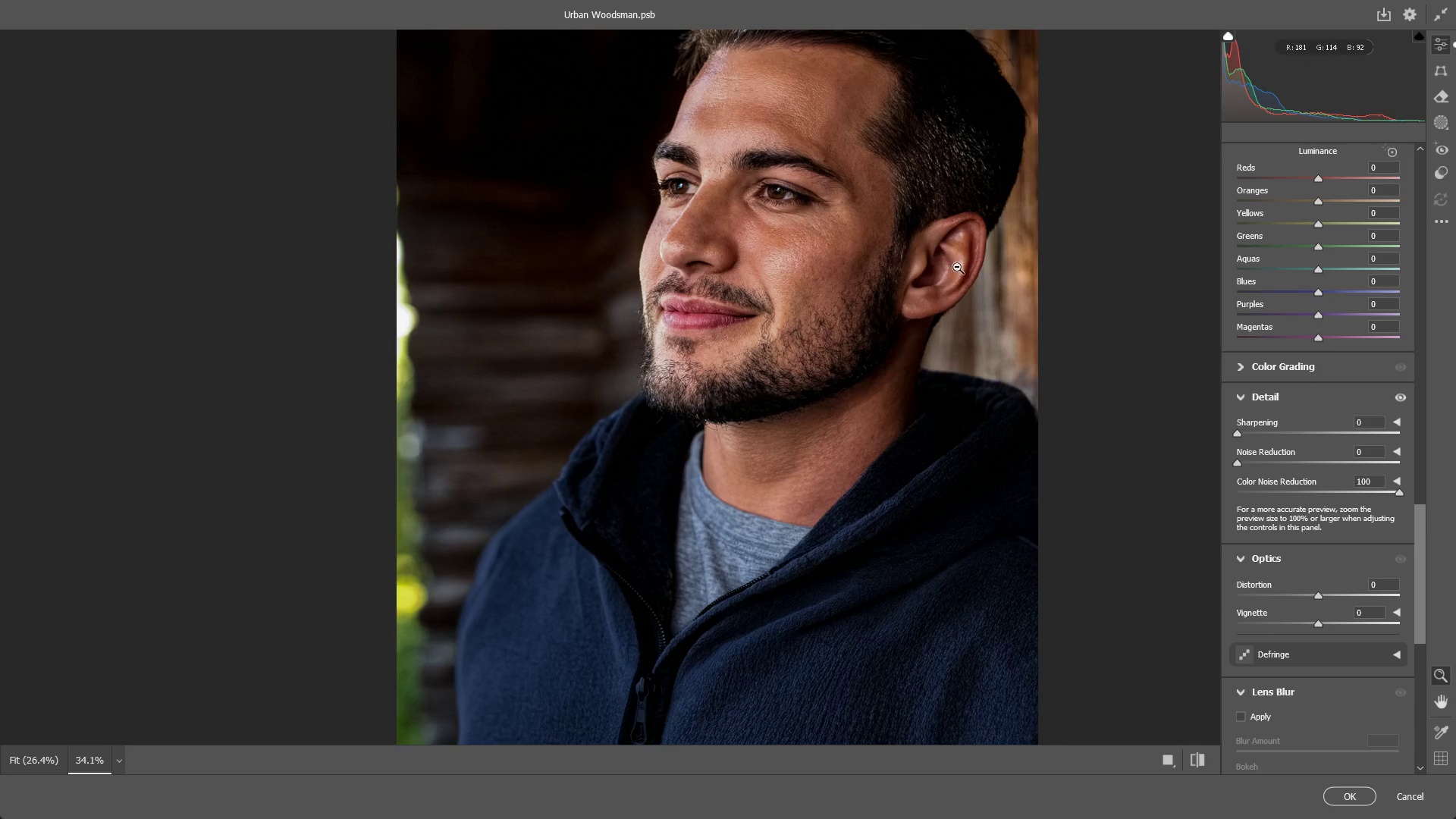 
left_click_drag(start_coordinate=[957, 267], to_coordinate=[923, 276])
 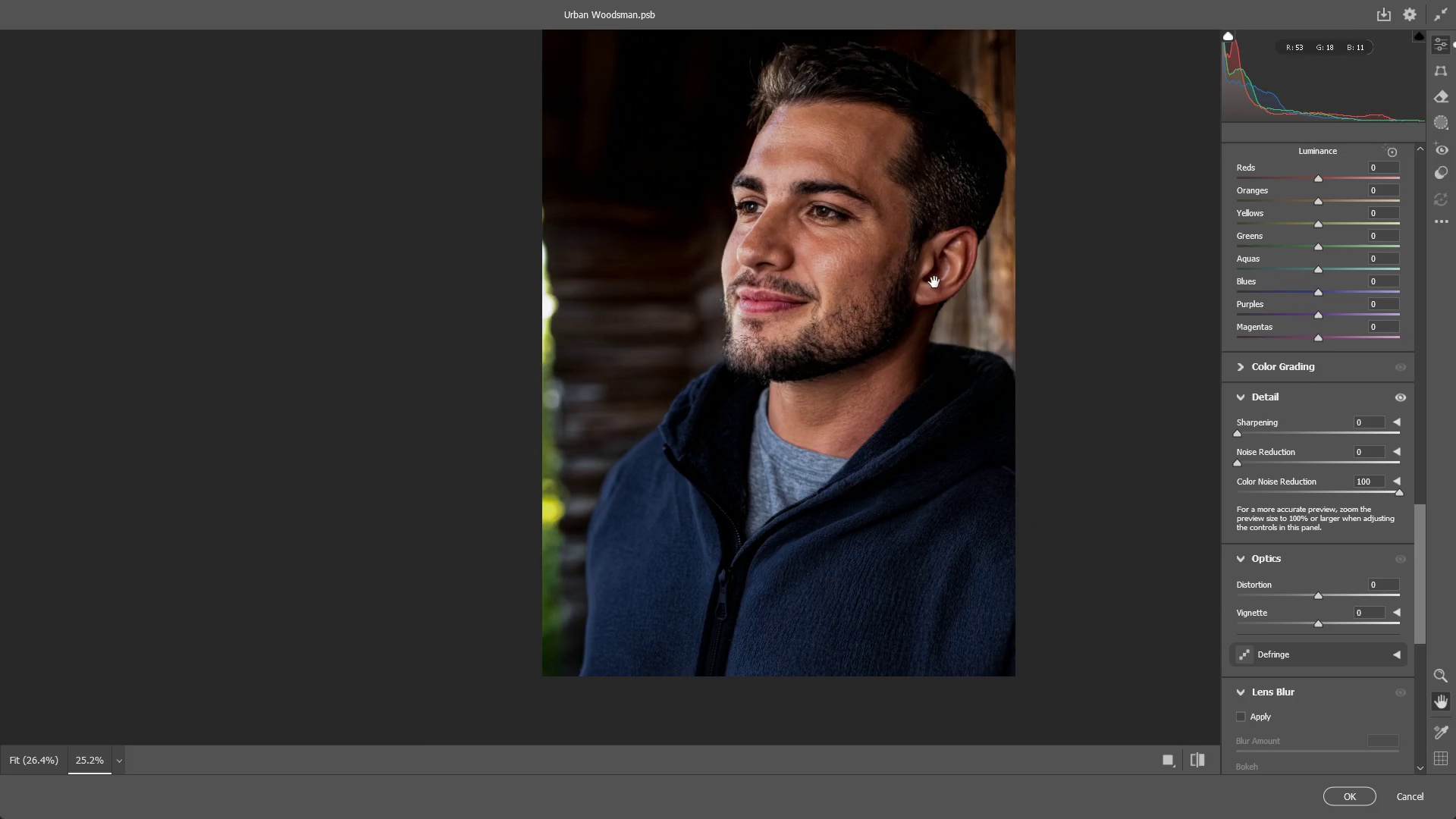 
hold_key(key=Space, duration=0.59)
 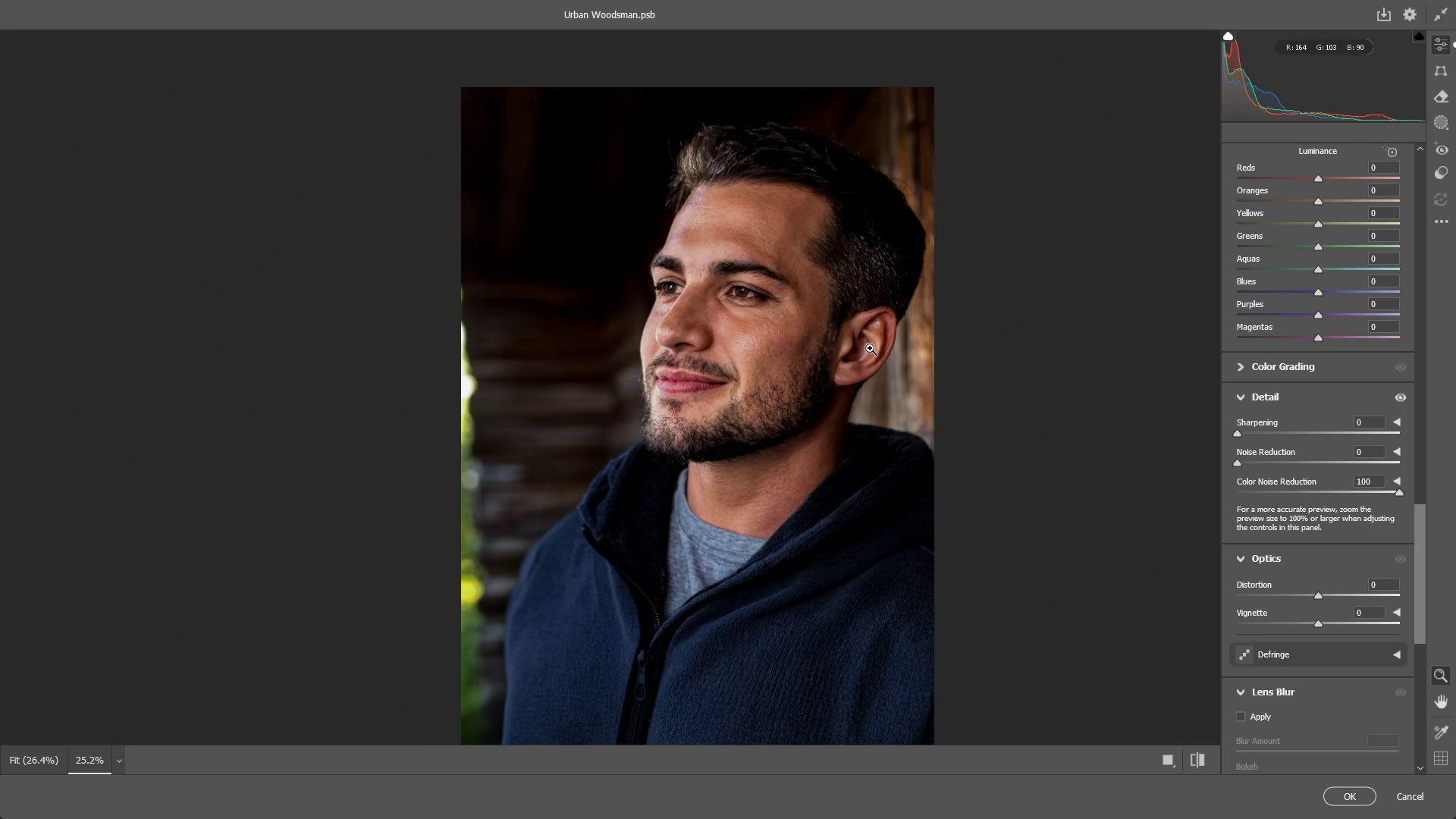 
left_click_drag(start_coordinate=[930, 284], to_coordinate=[849, 365])
 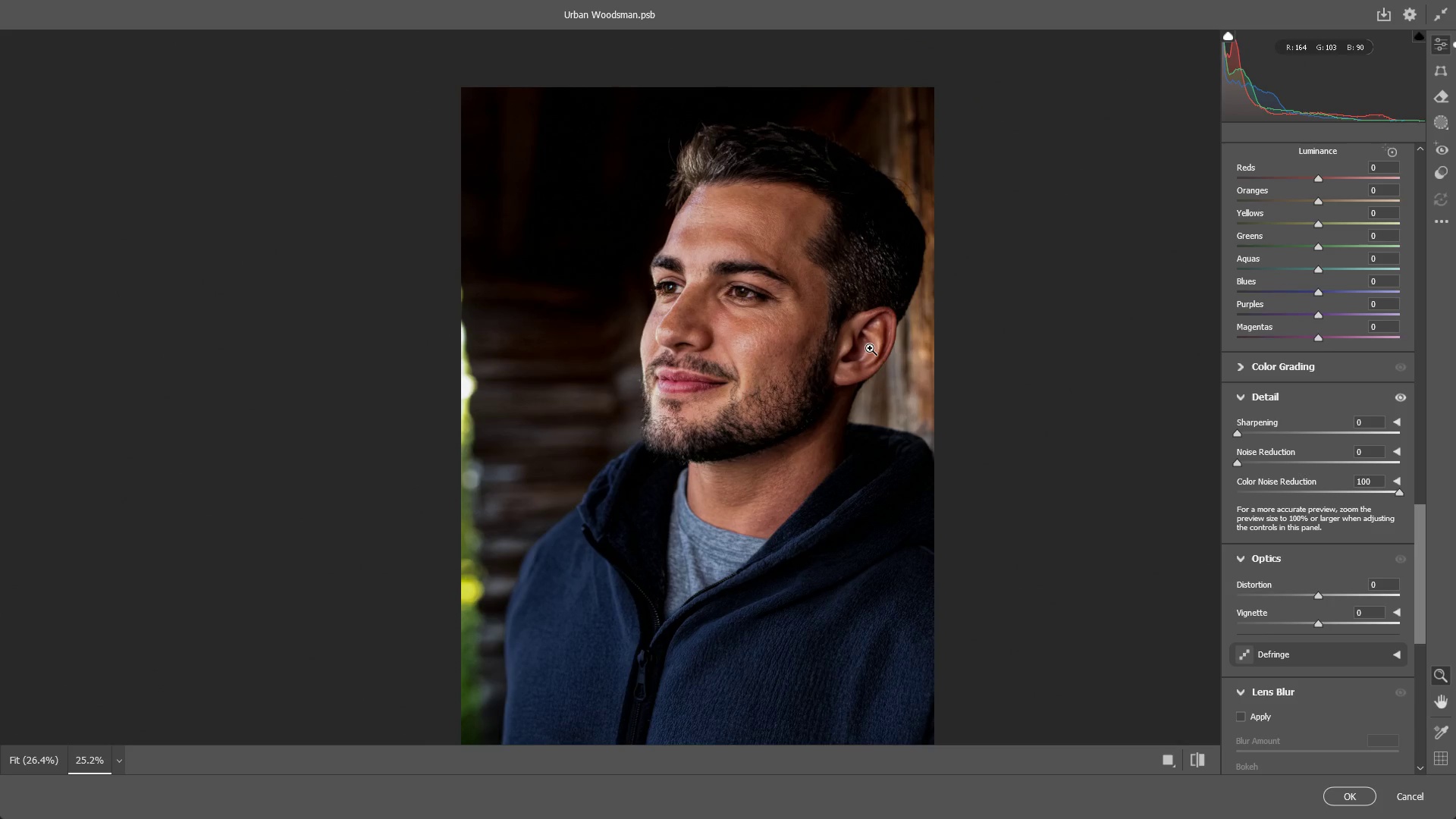 
wait(17.97)
 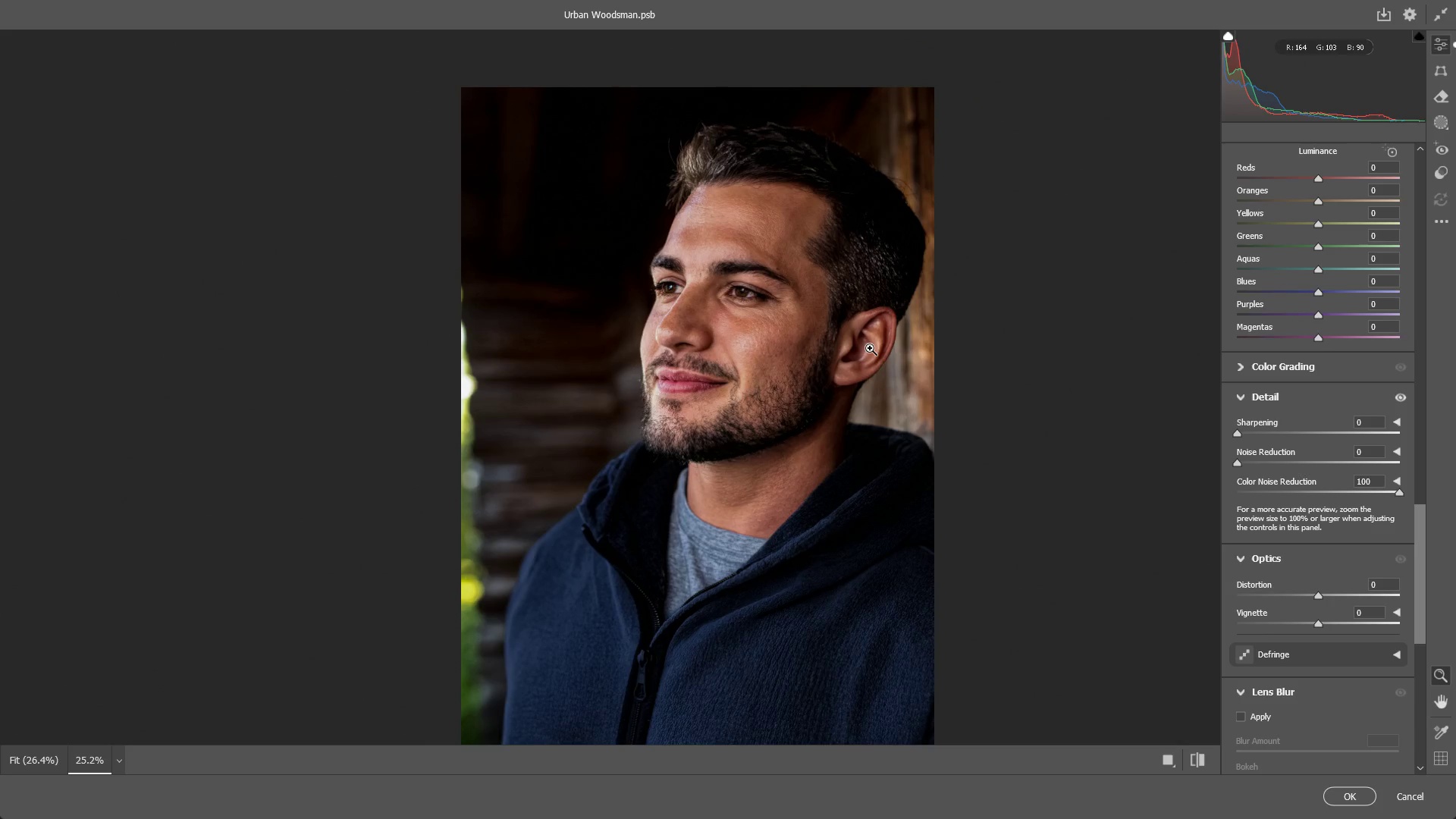 
left_click_drag(start_coordinate=[838, 290], to_coordinate=[987, 313])
 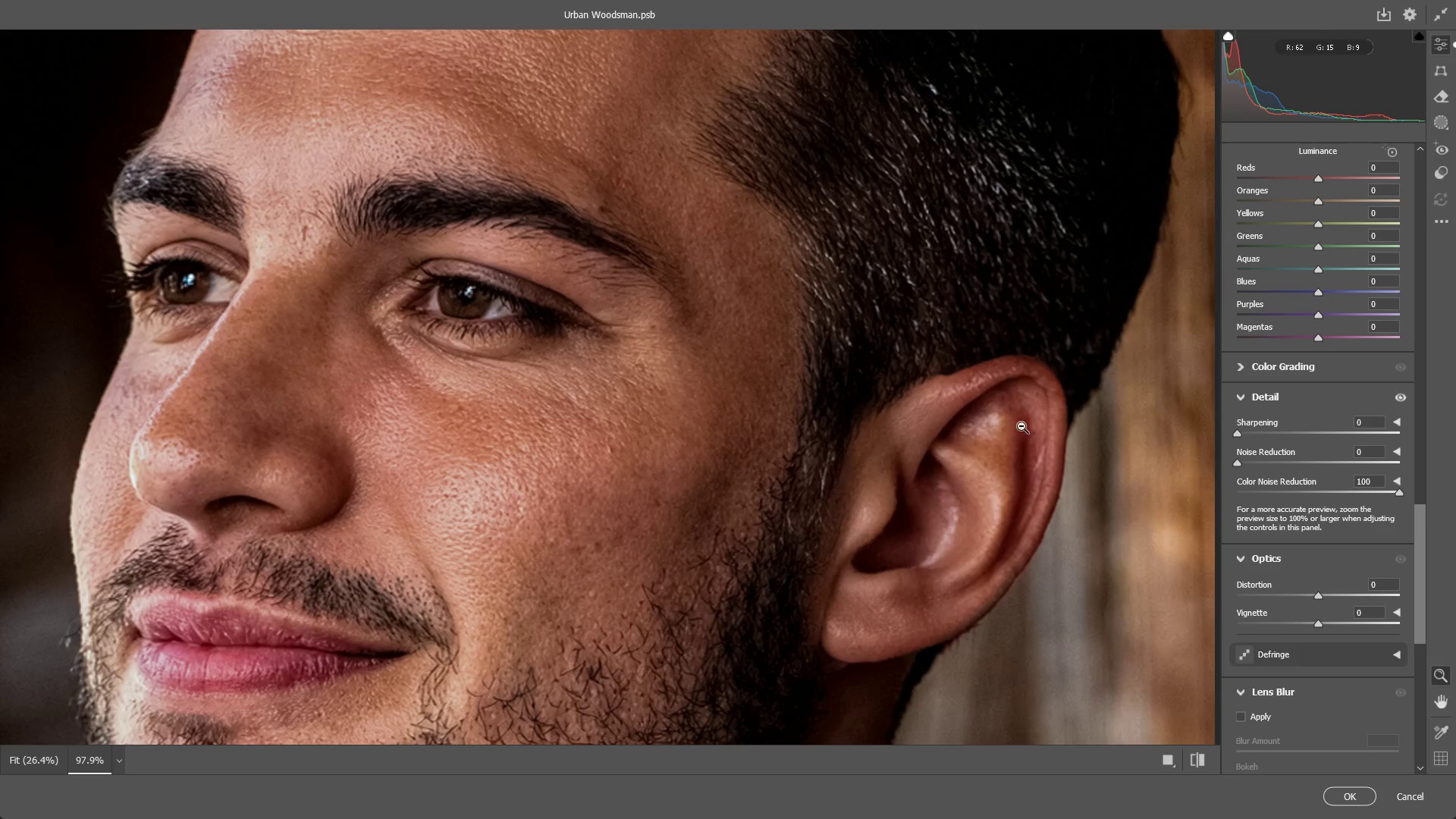 
left_click_drag(start_coordinate=[1024, 435], to_coordinate=[987, 454])
 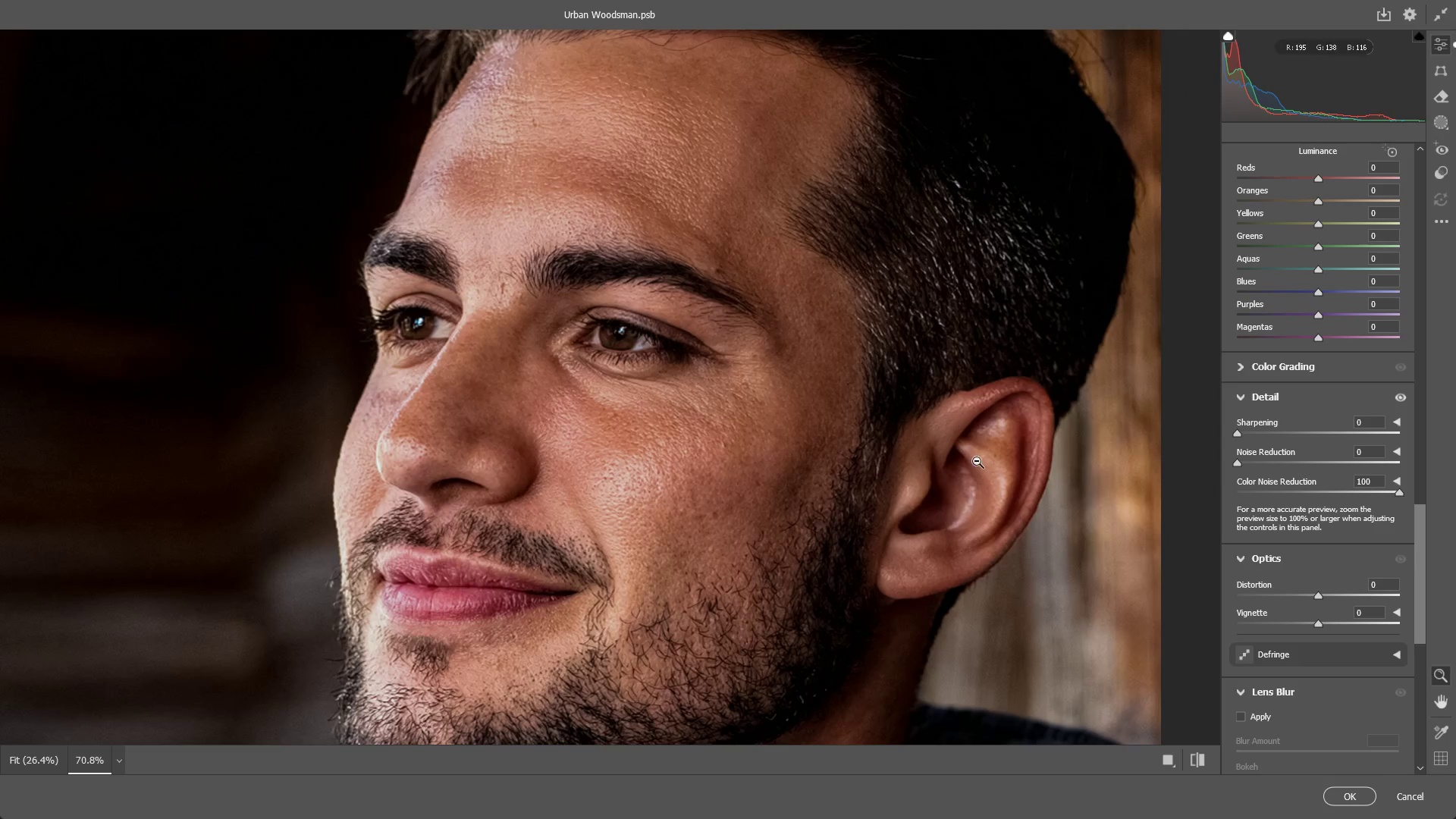 
hold_key(key=Space, duration=0.64)
 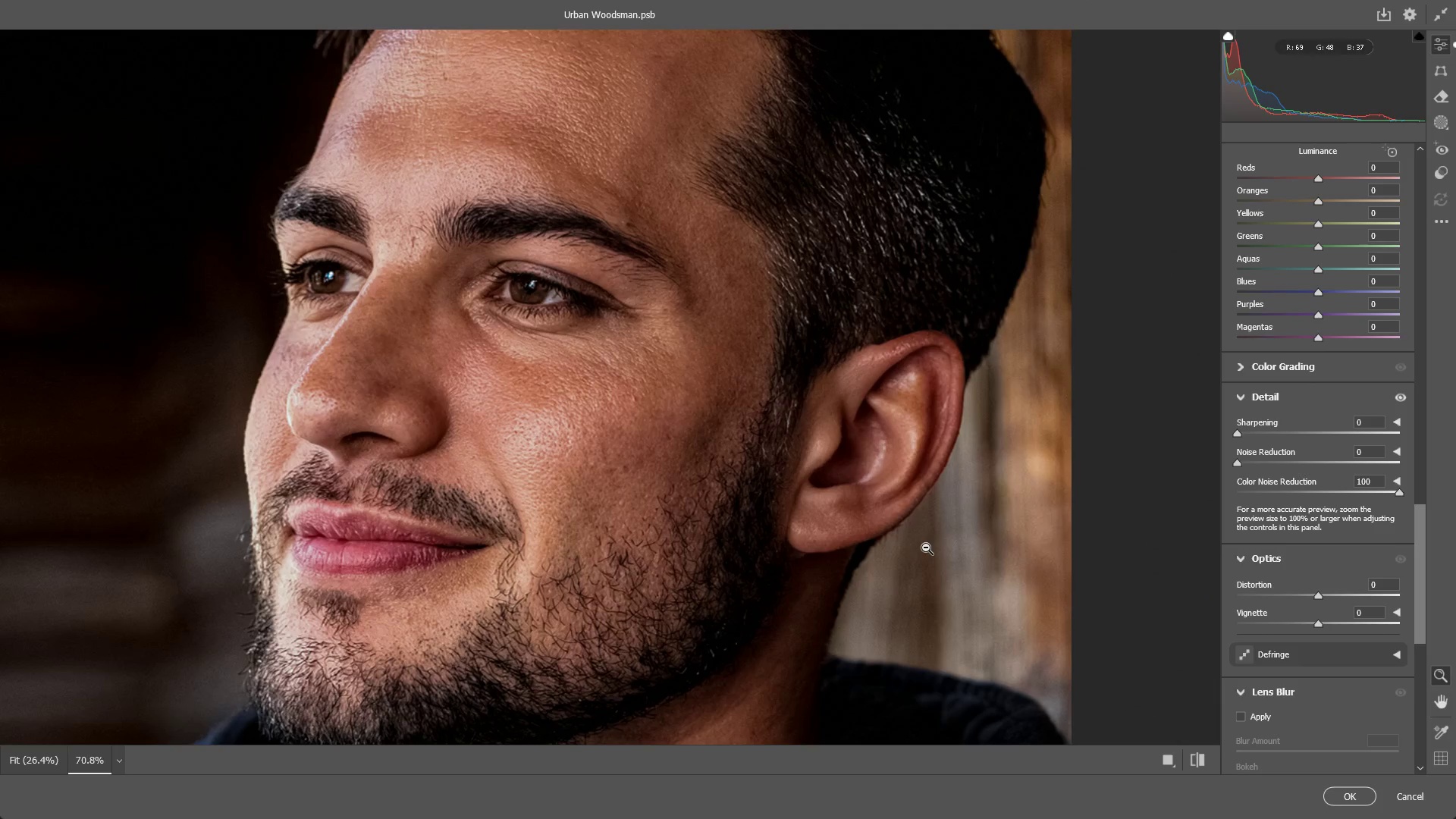 
left_click_drag(start_coordinate=[960, 463], to_coordinate=[871, 416])
 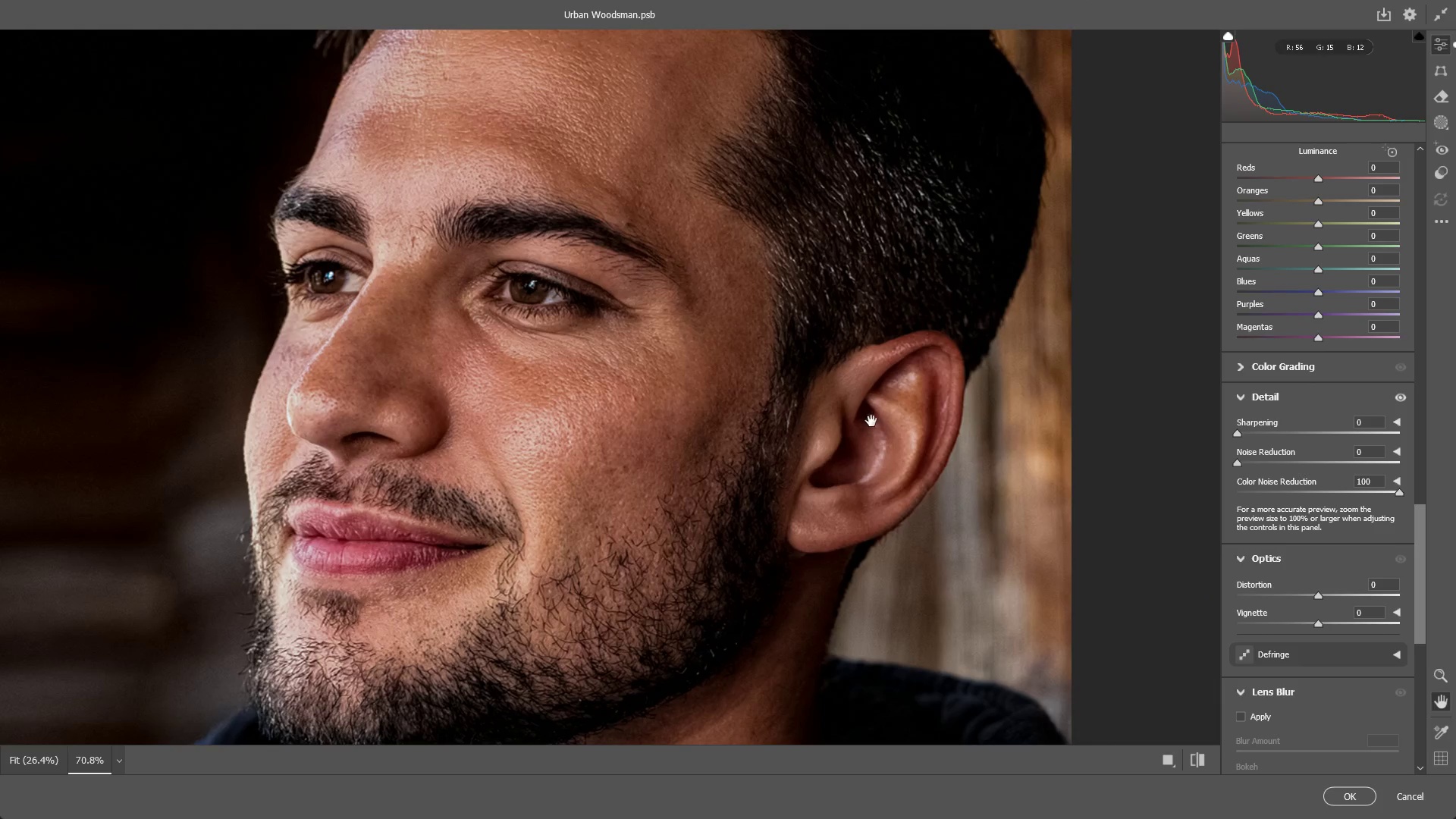 
hold_key(key=Space, duration=1.75)
 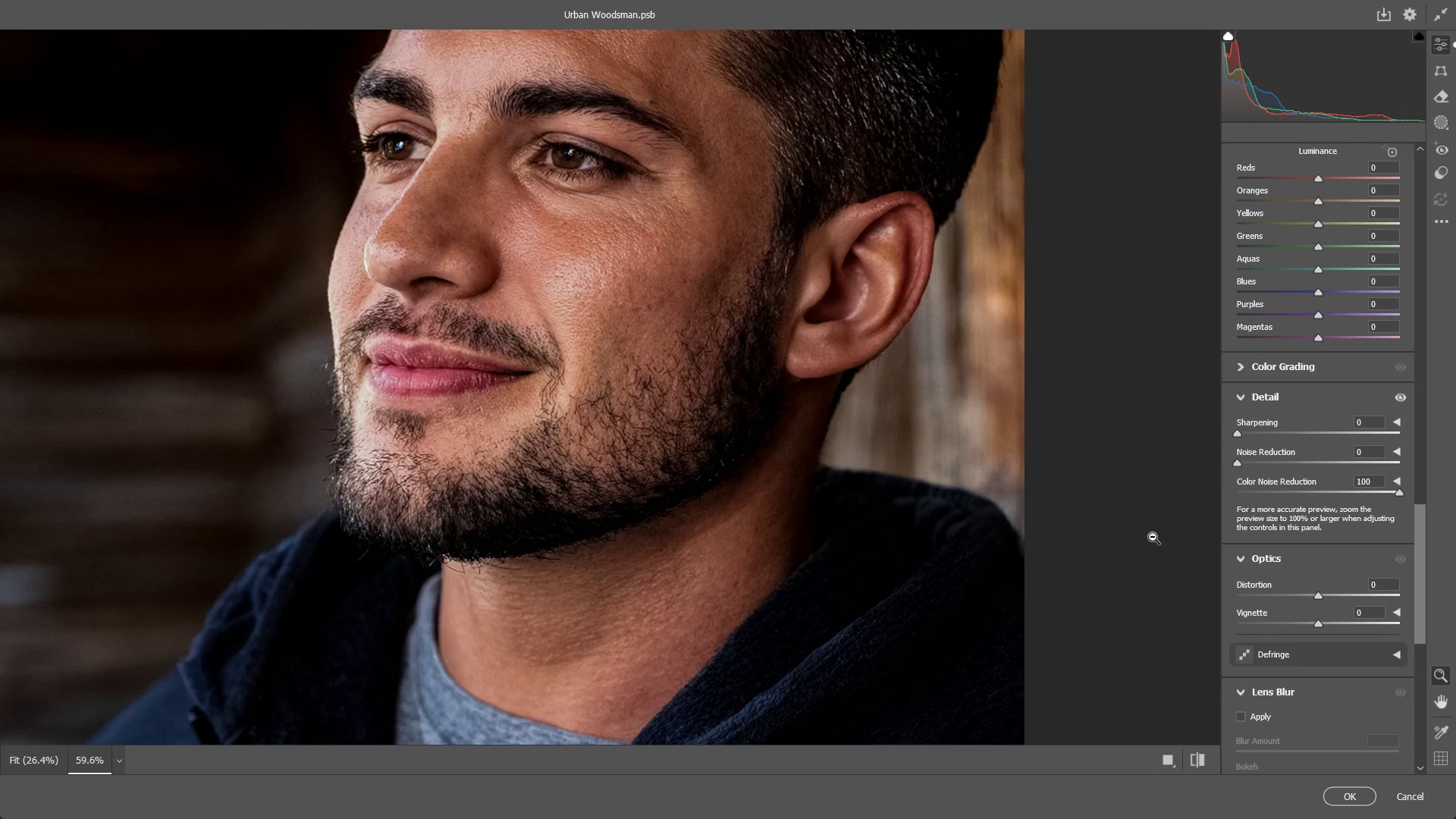 
left_click_drag(start_coordinate=[926, 547], to_coordinate=[906, 548])
 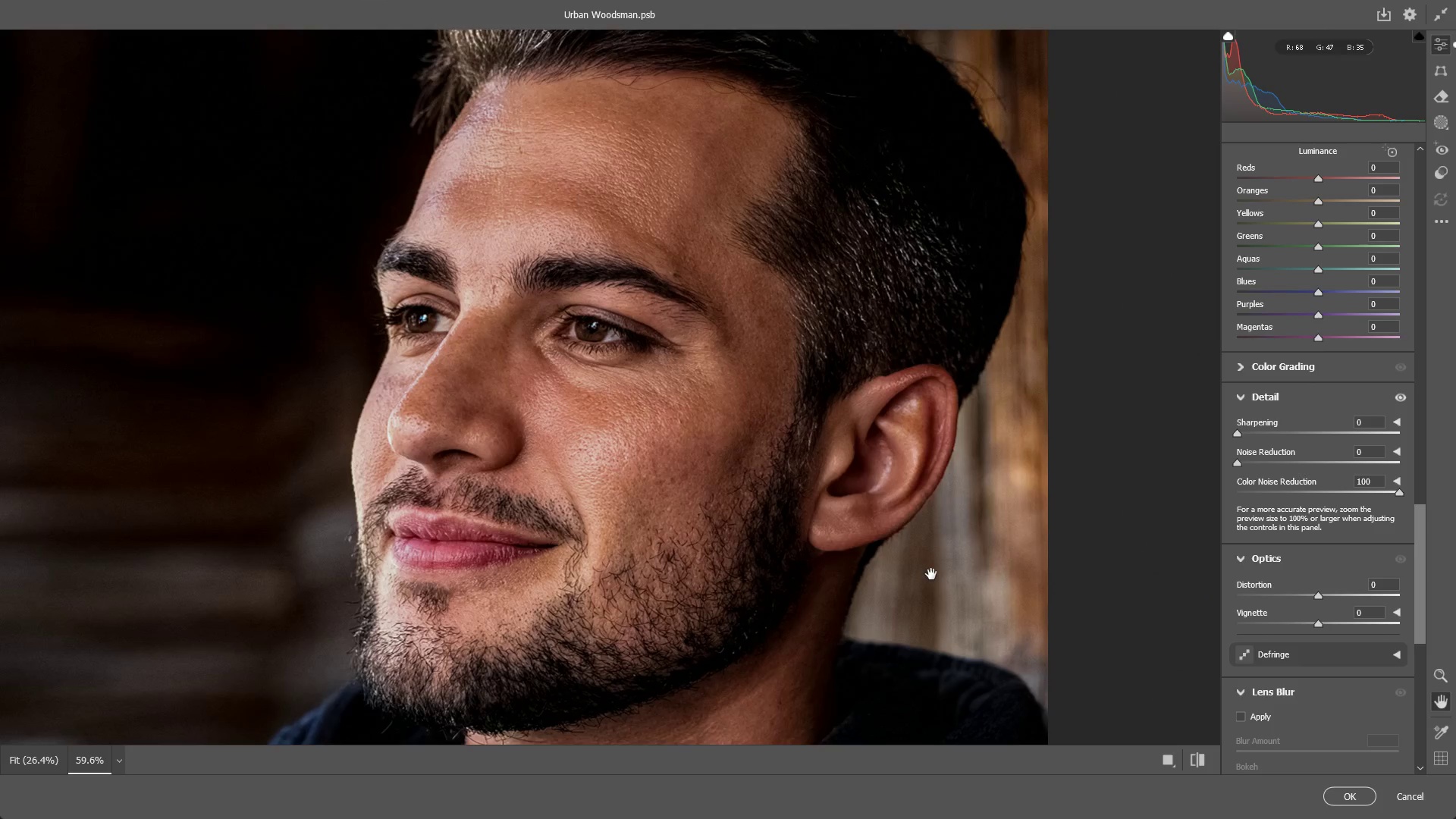 
left_click_drag(start_coordinate=[931, 574], to_coordinate=[908, 401])
 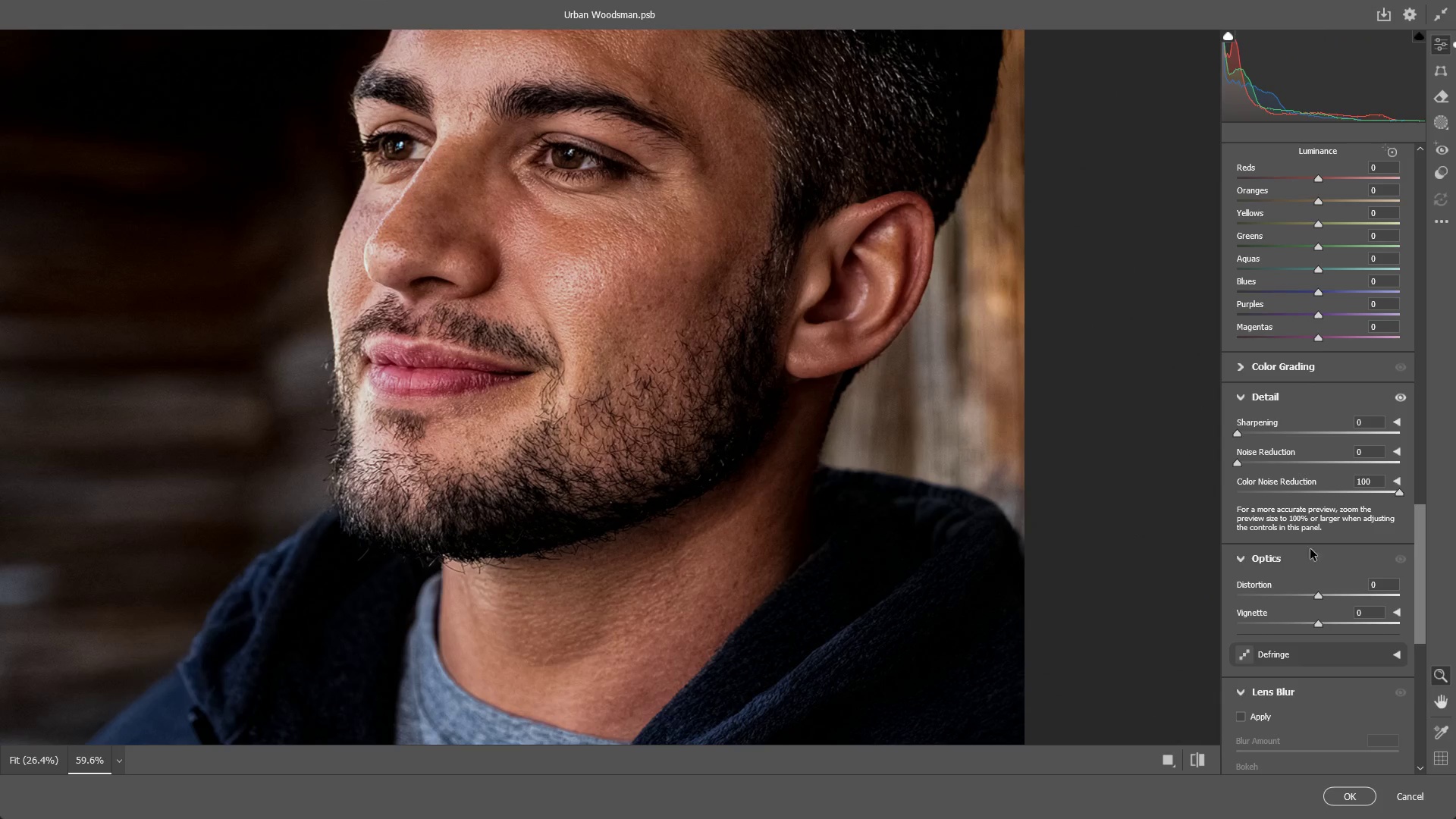 
key(Space)
 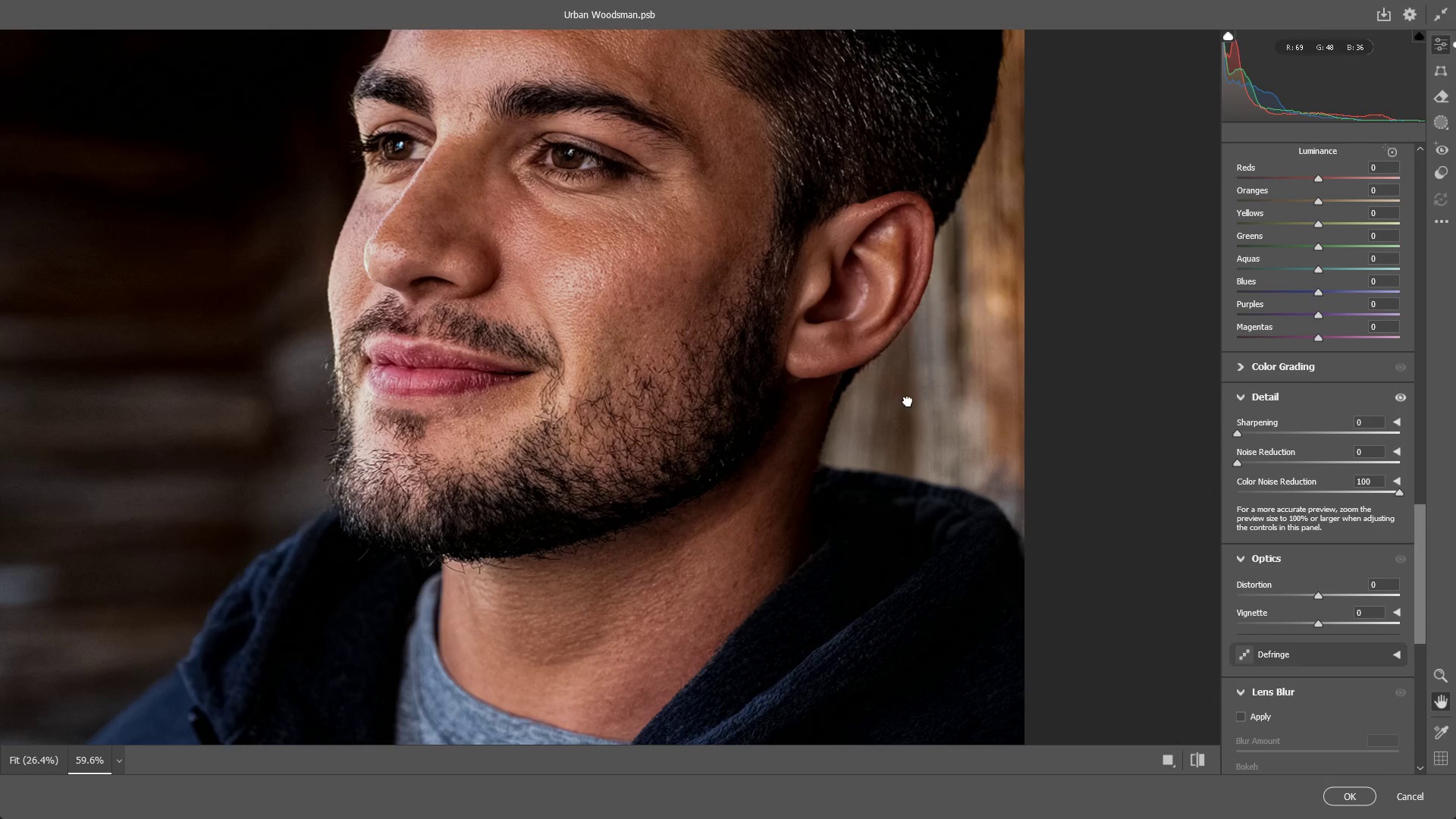 
key(Space)
 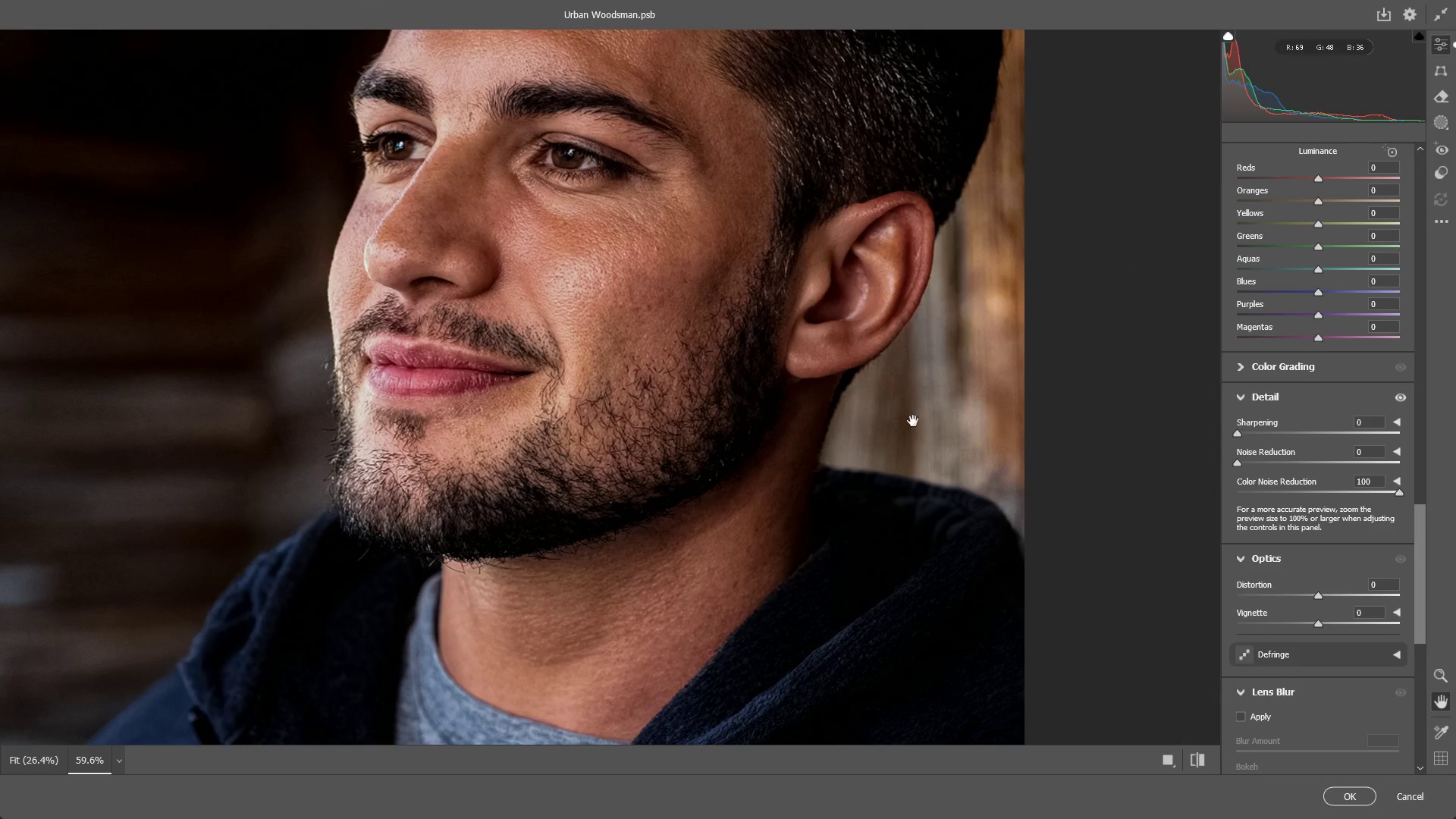 
key(Space)
 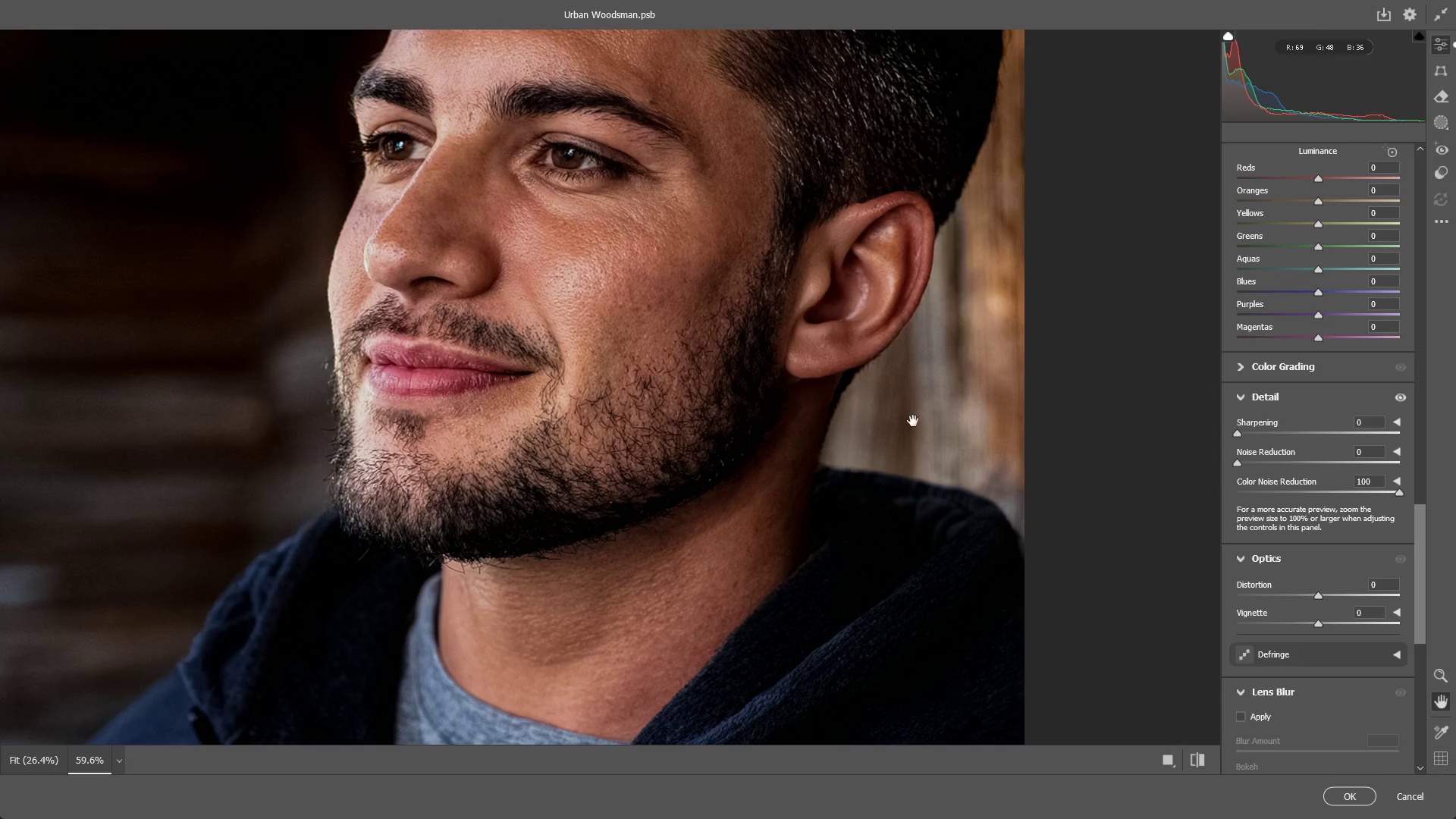 
key(Space)
 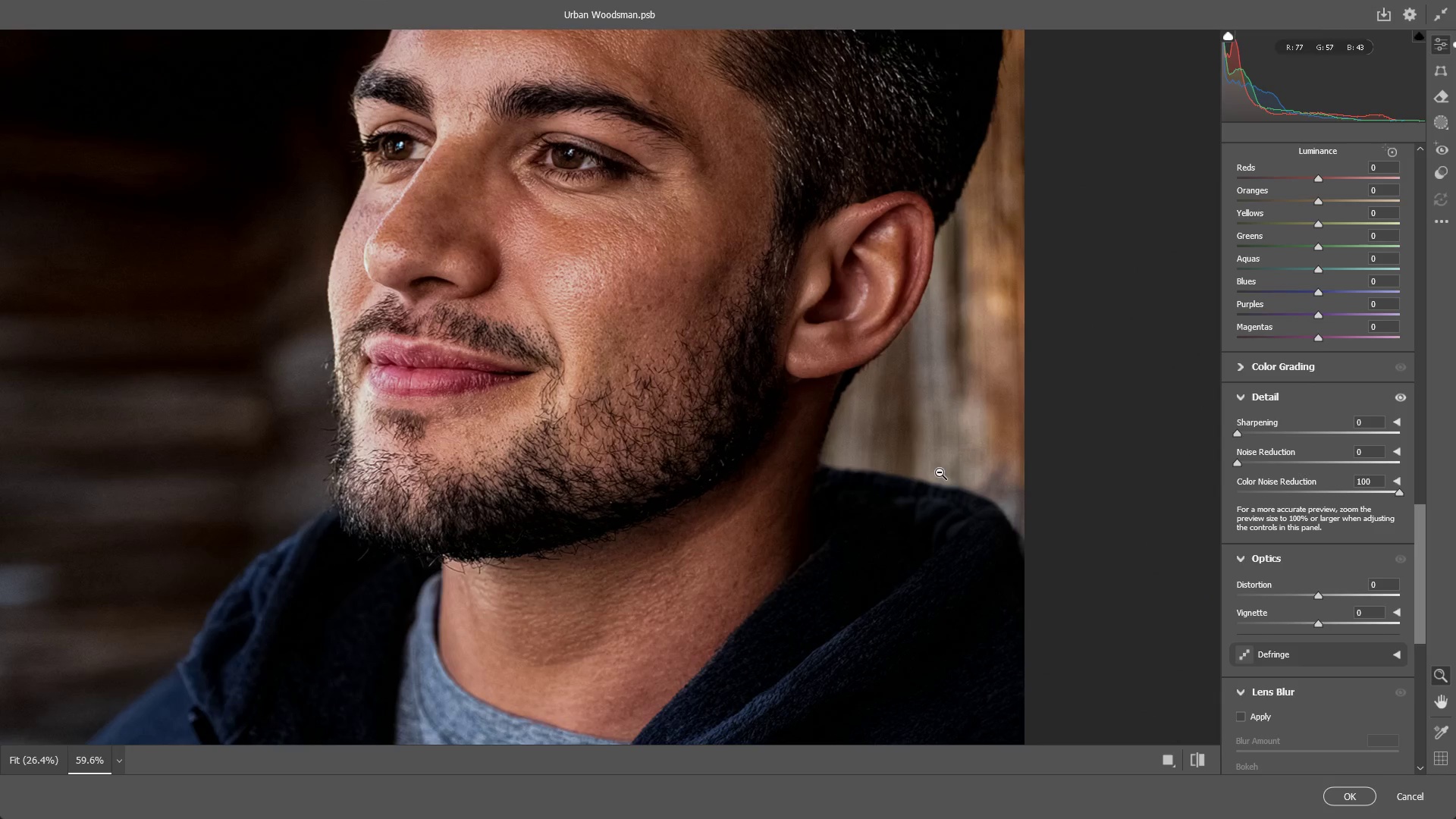 
key(Space)
 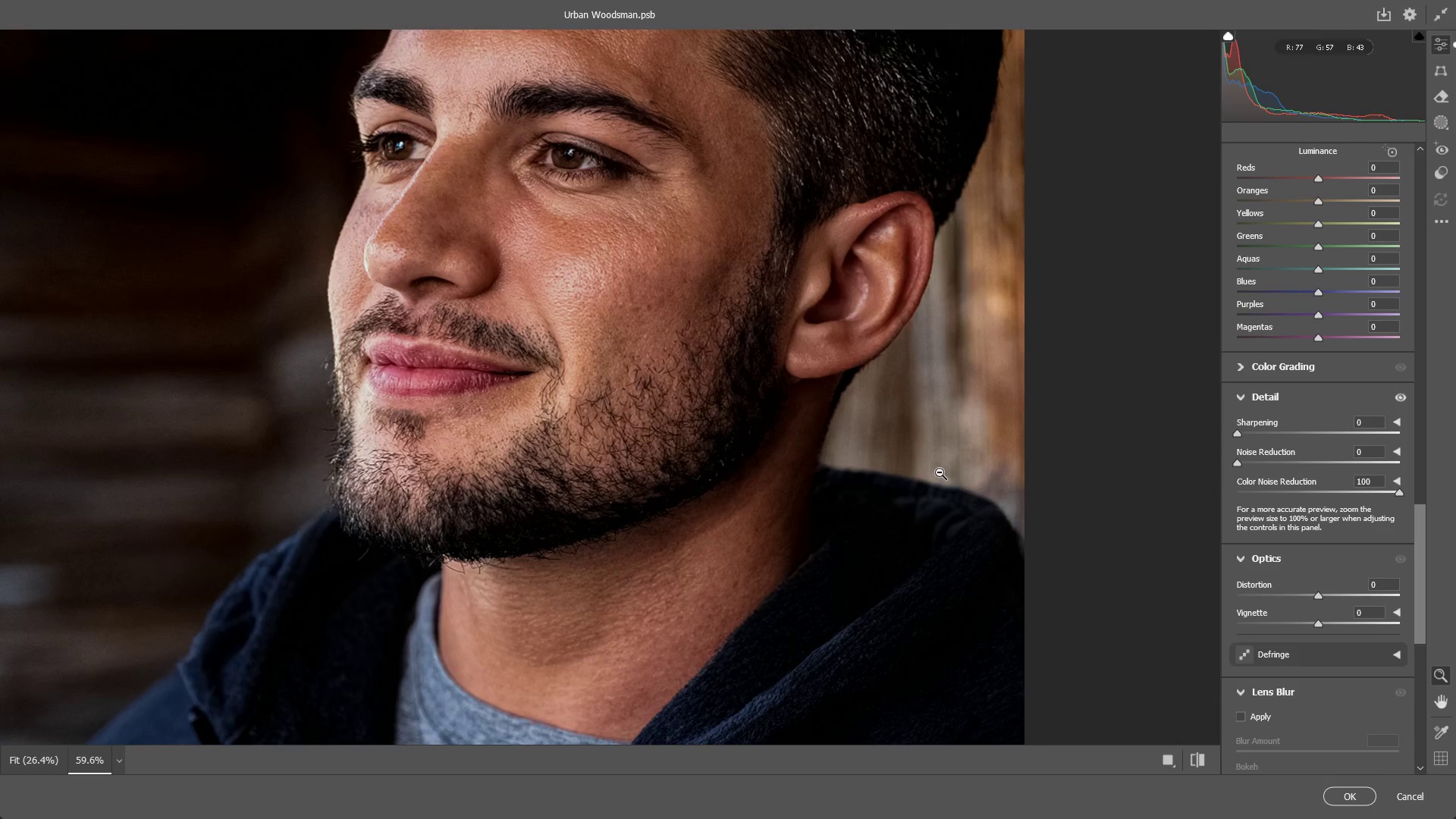 
left_click_drag(start_coordinate=[1238, 425], to_coordinate=[1279, 410])
 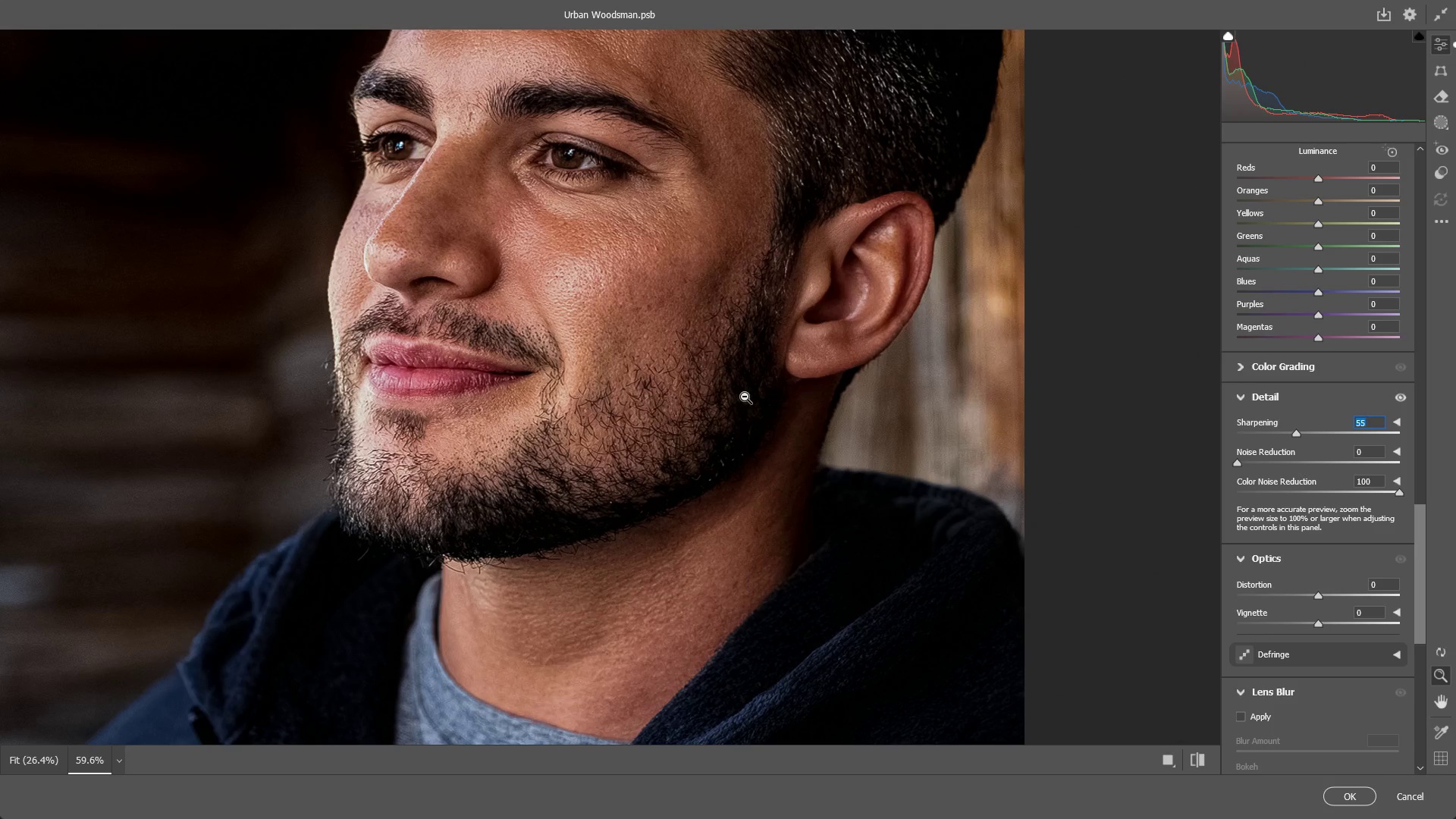 
left_click_drag(start_coordinate=[743, 312], to_coordinate=[682, 319])
 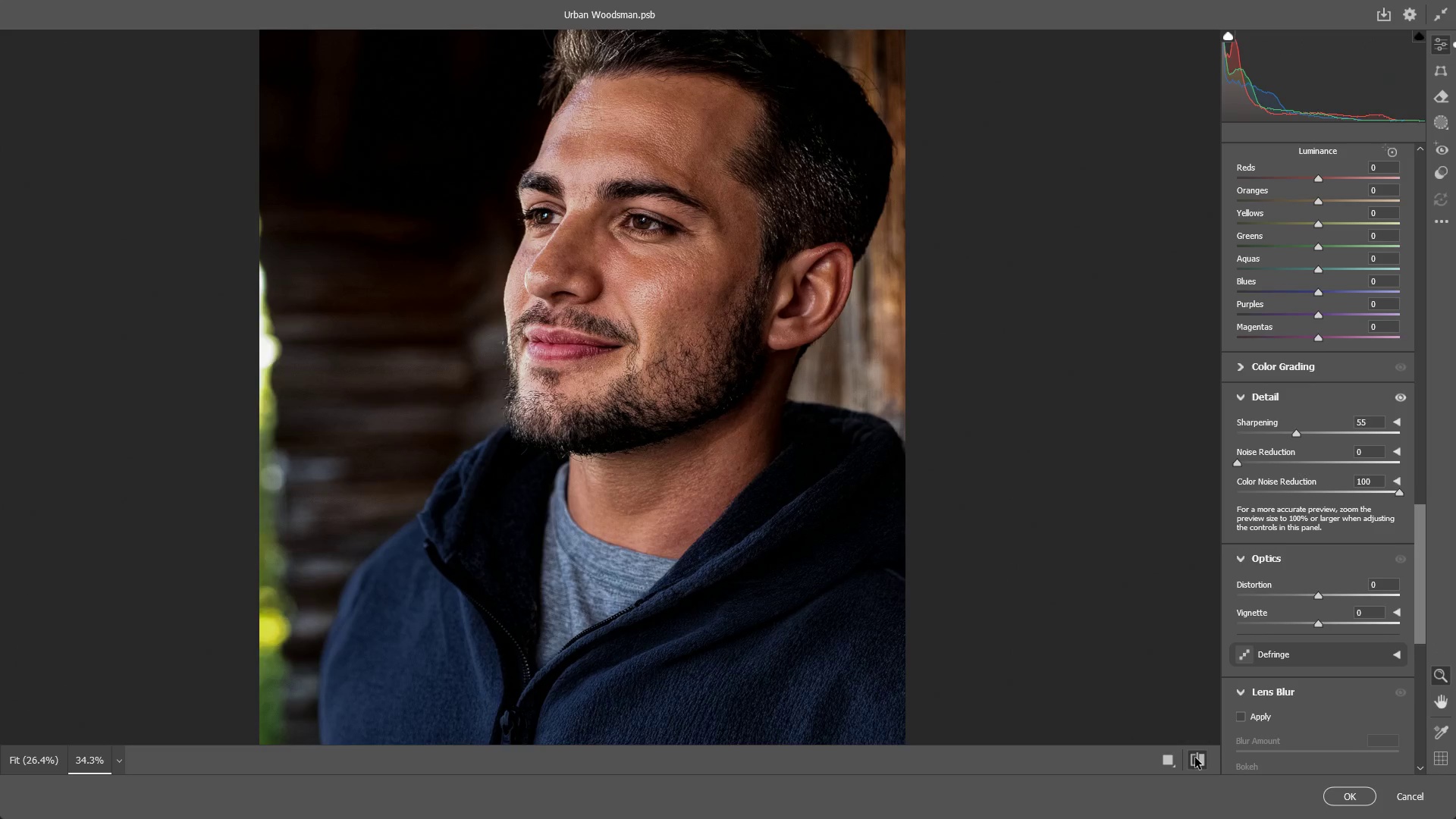 
double_click([1193, 757])
 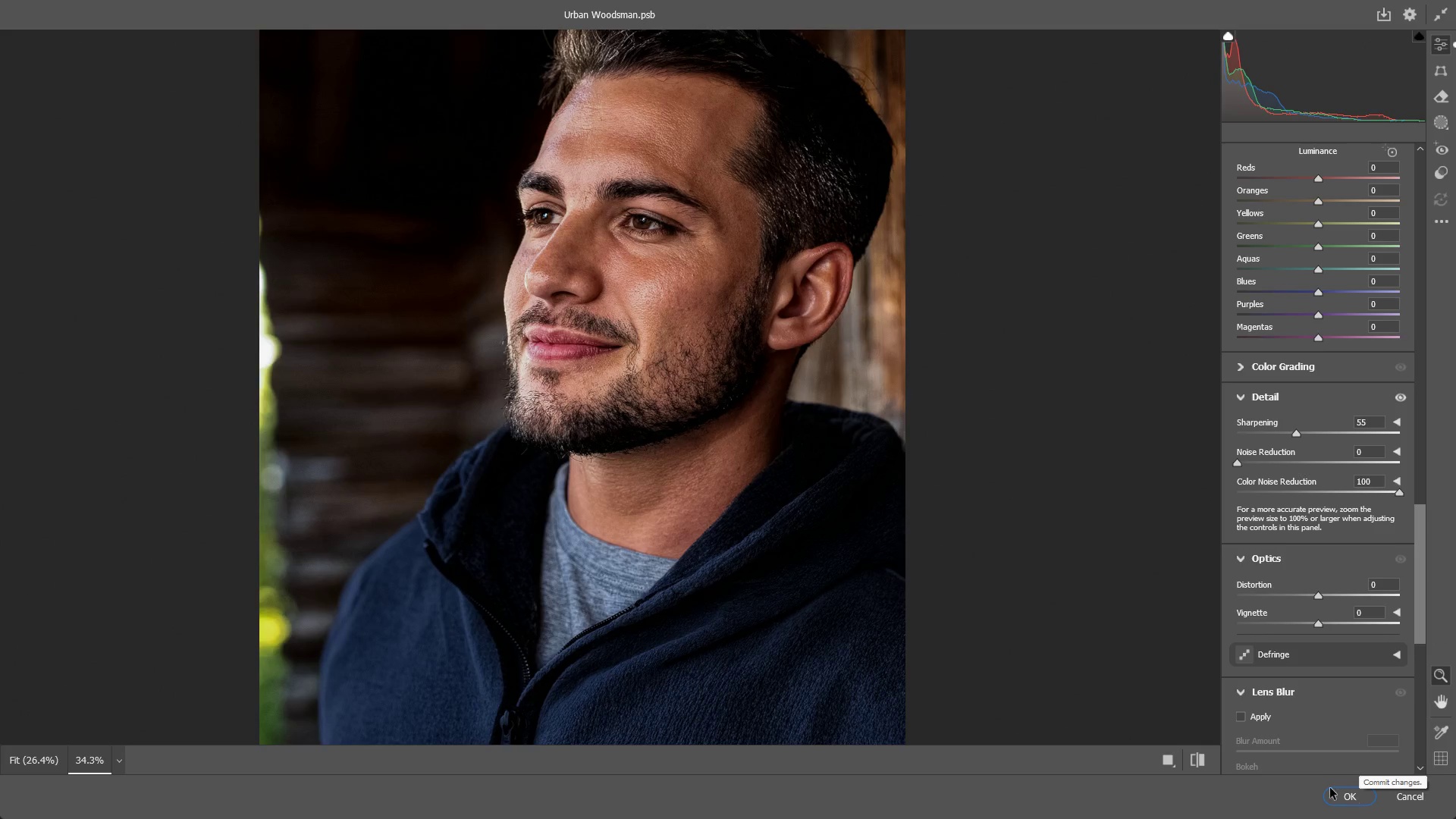 
left_click_drag(start_coordinate=[611, 265], to_coordinate=[574, 271])
 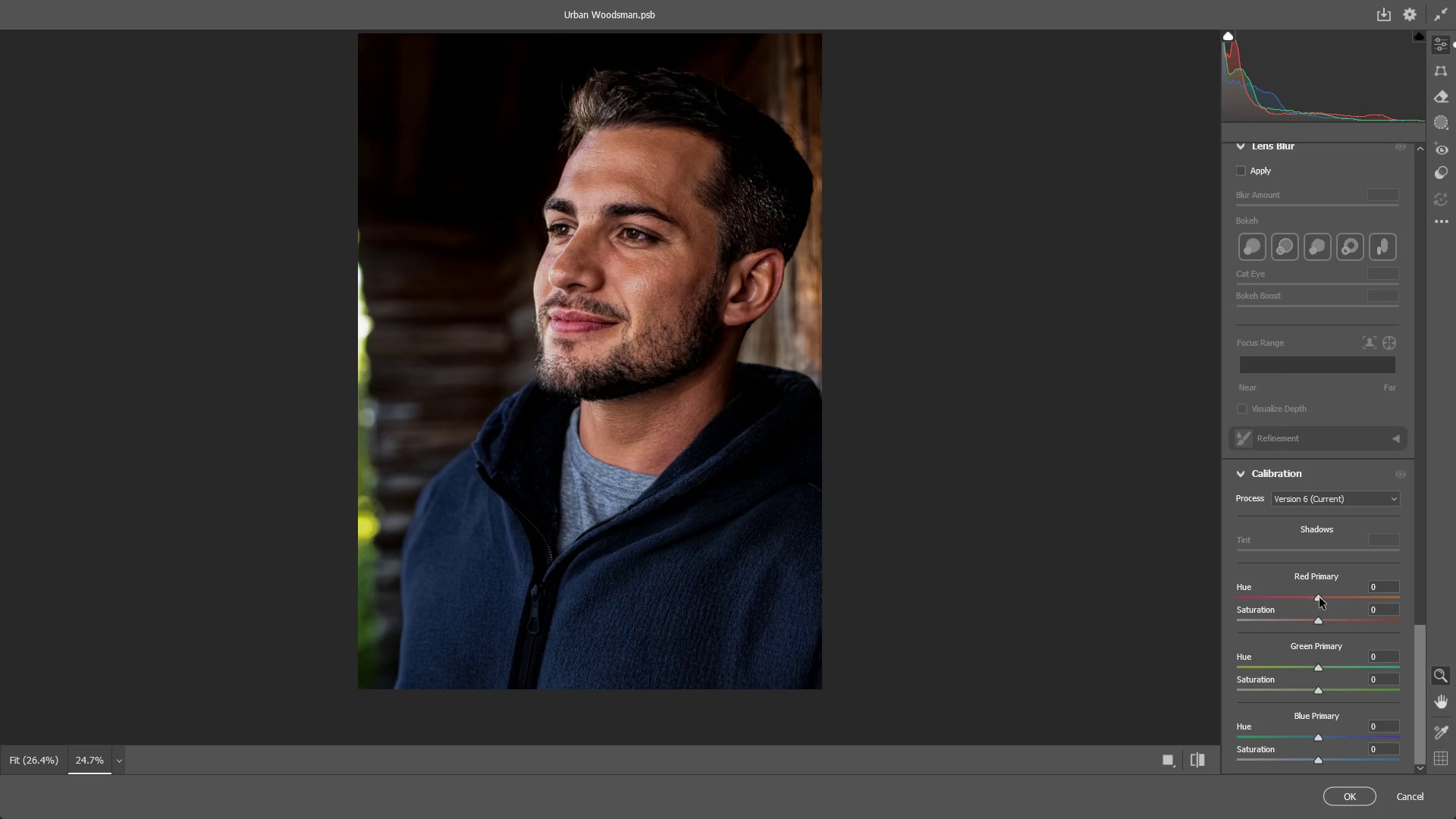 
scroll: coordinate [1258, 613], scroll_direction: down, amount: 7.0
 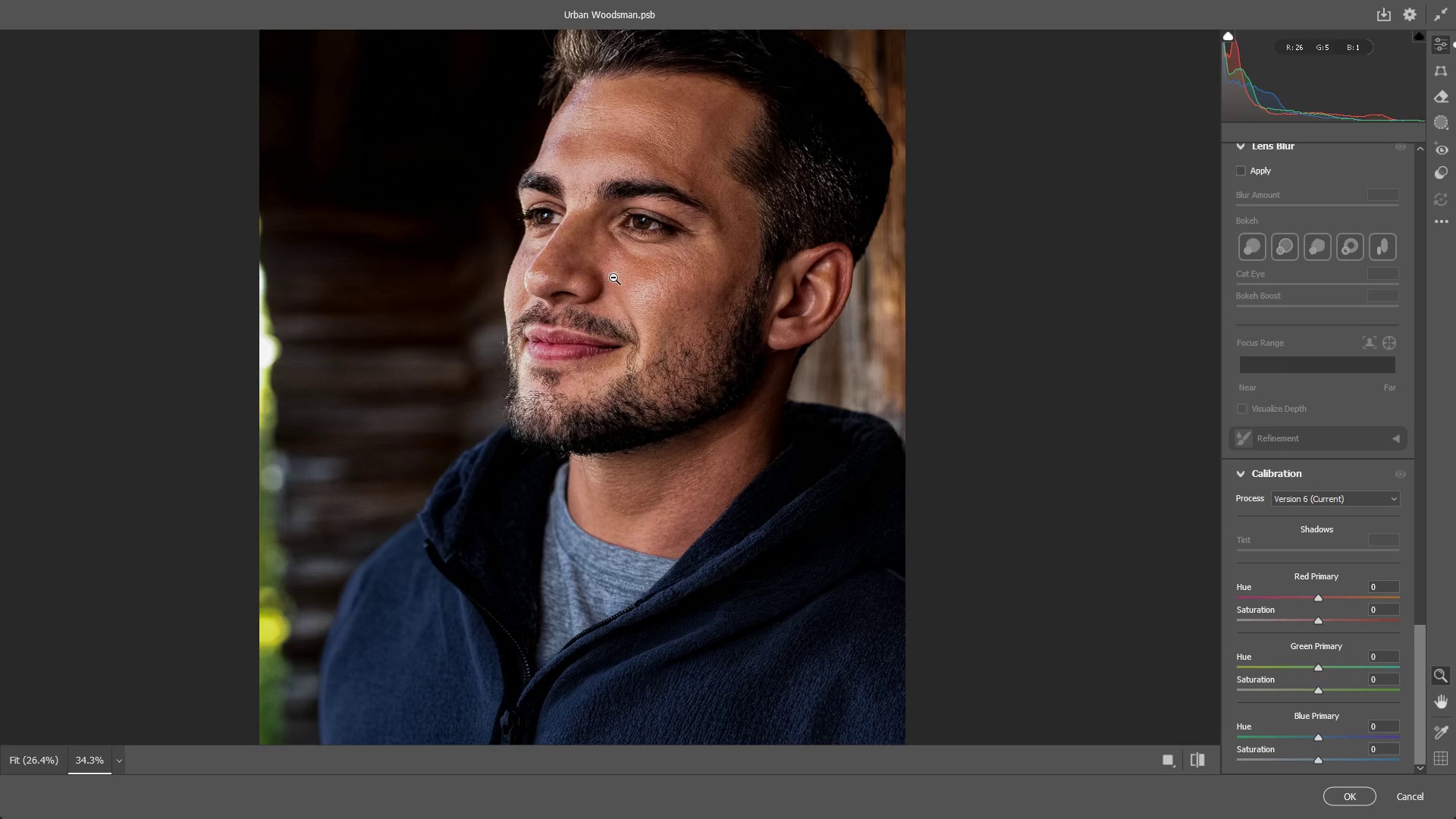 
left_click_drag(start_coordinate=[1320, 598], to_coordinate=[1325, 585])
 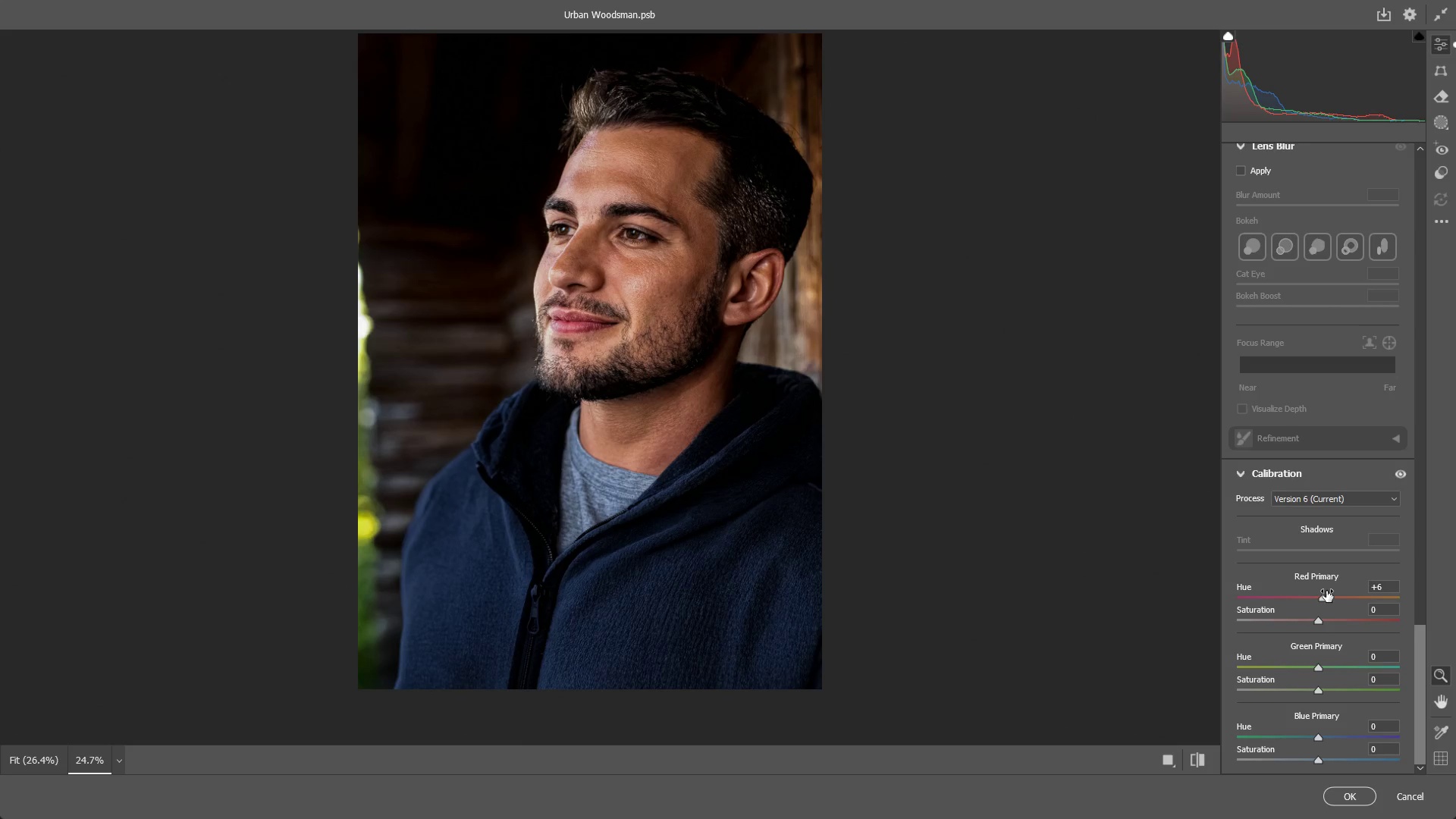 
key(Control+ControlLeft)
 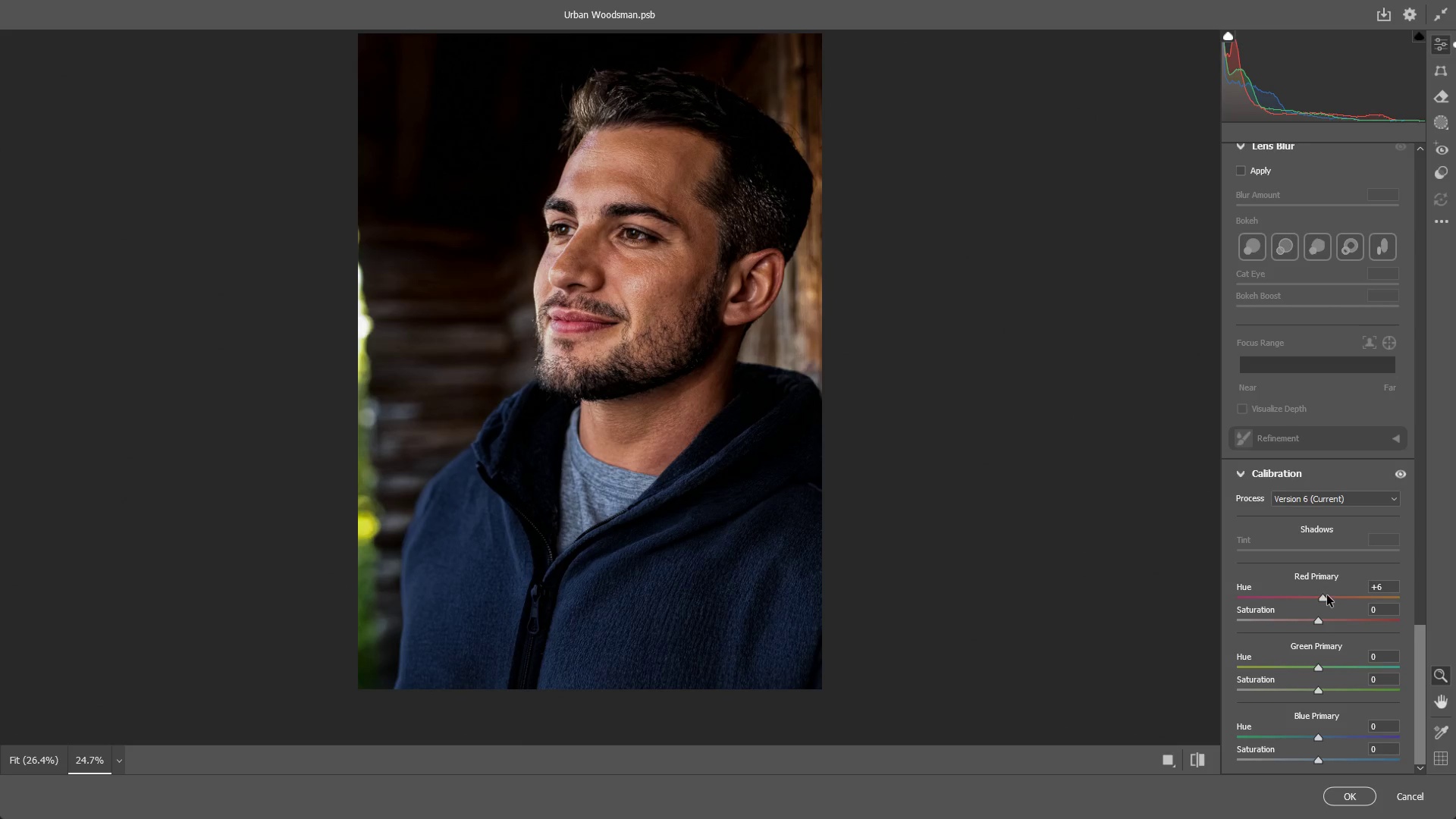 
key(Control+Z)
 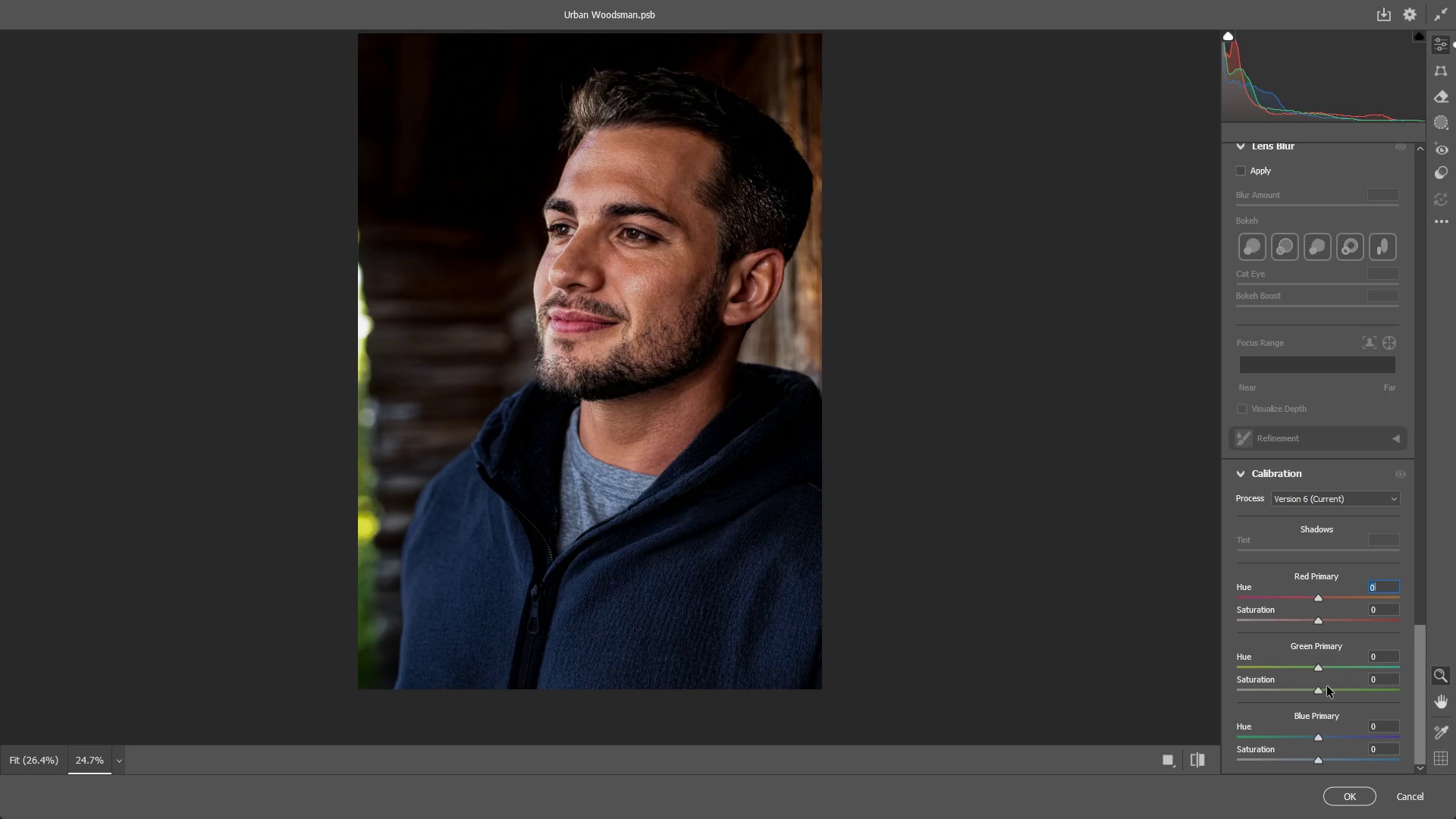 
left_click_drag(start_coordinate=[1318, 658], to_coordinate=[1283, 650])
 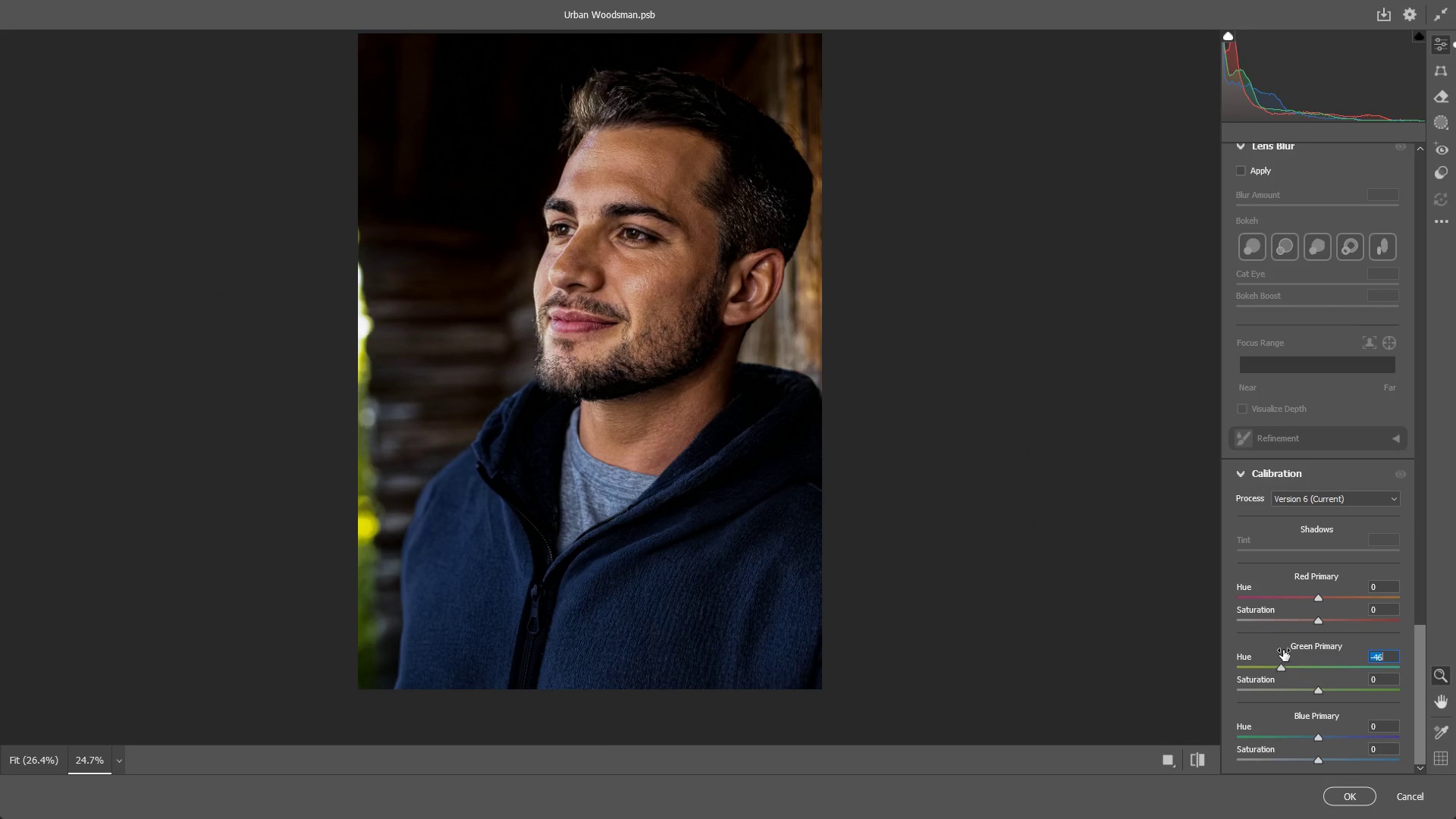 
key(Control+ControlLeft)
 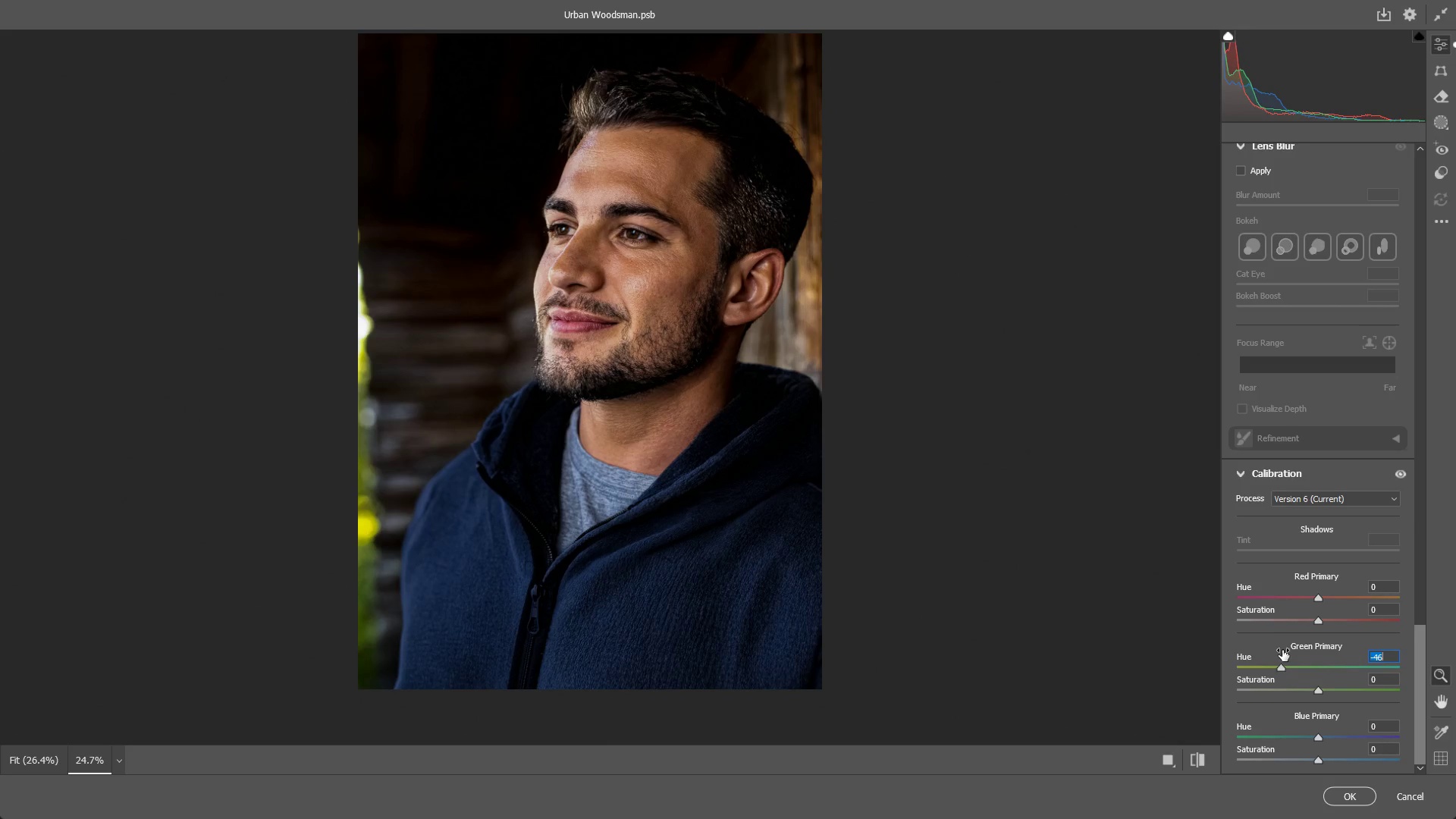 
key(Control+Z)
 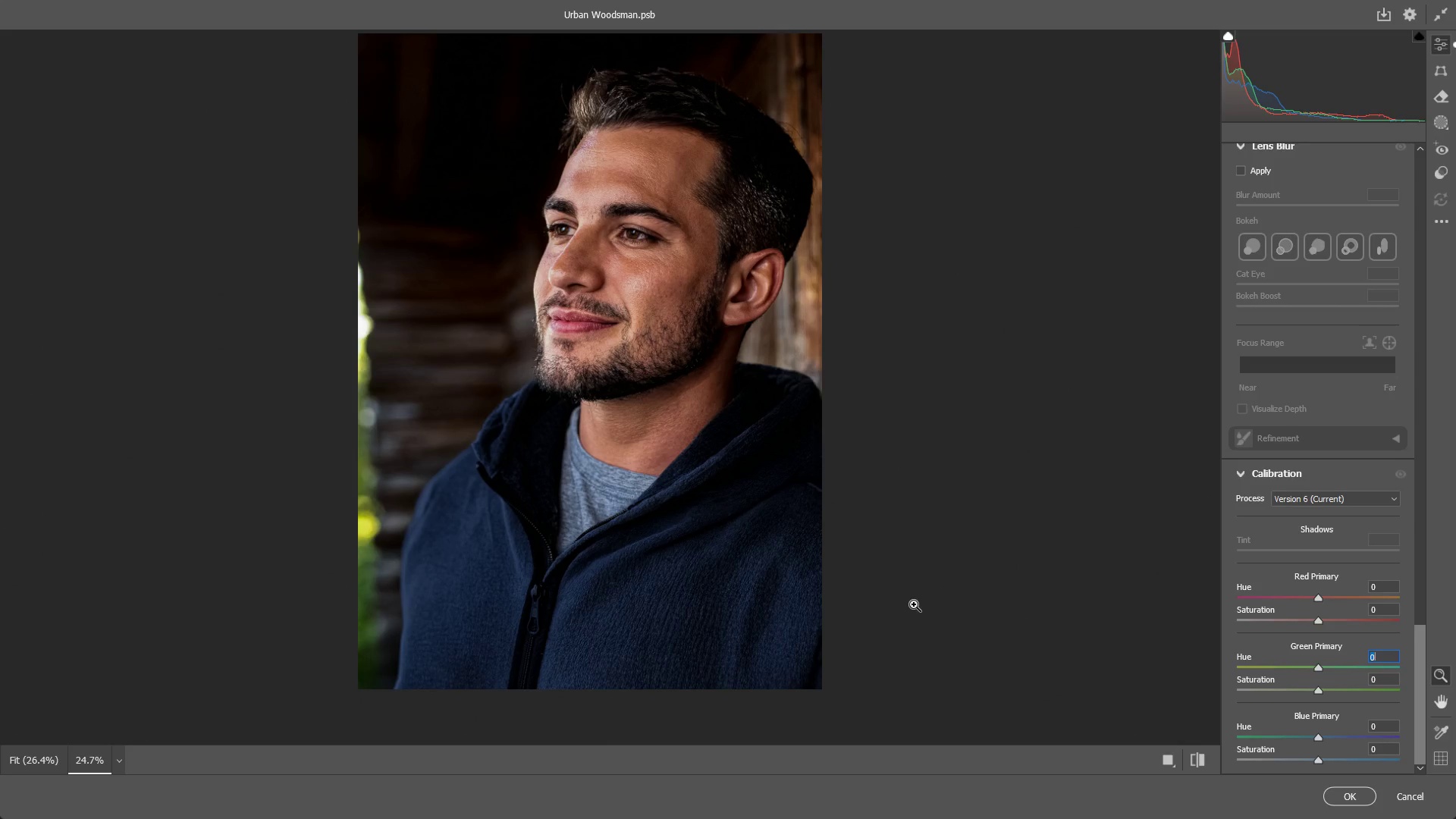 
wait(16.0)
 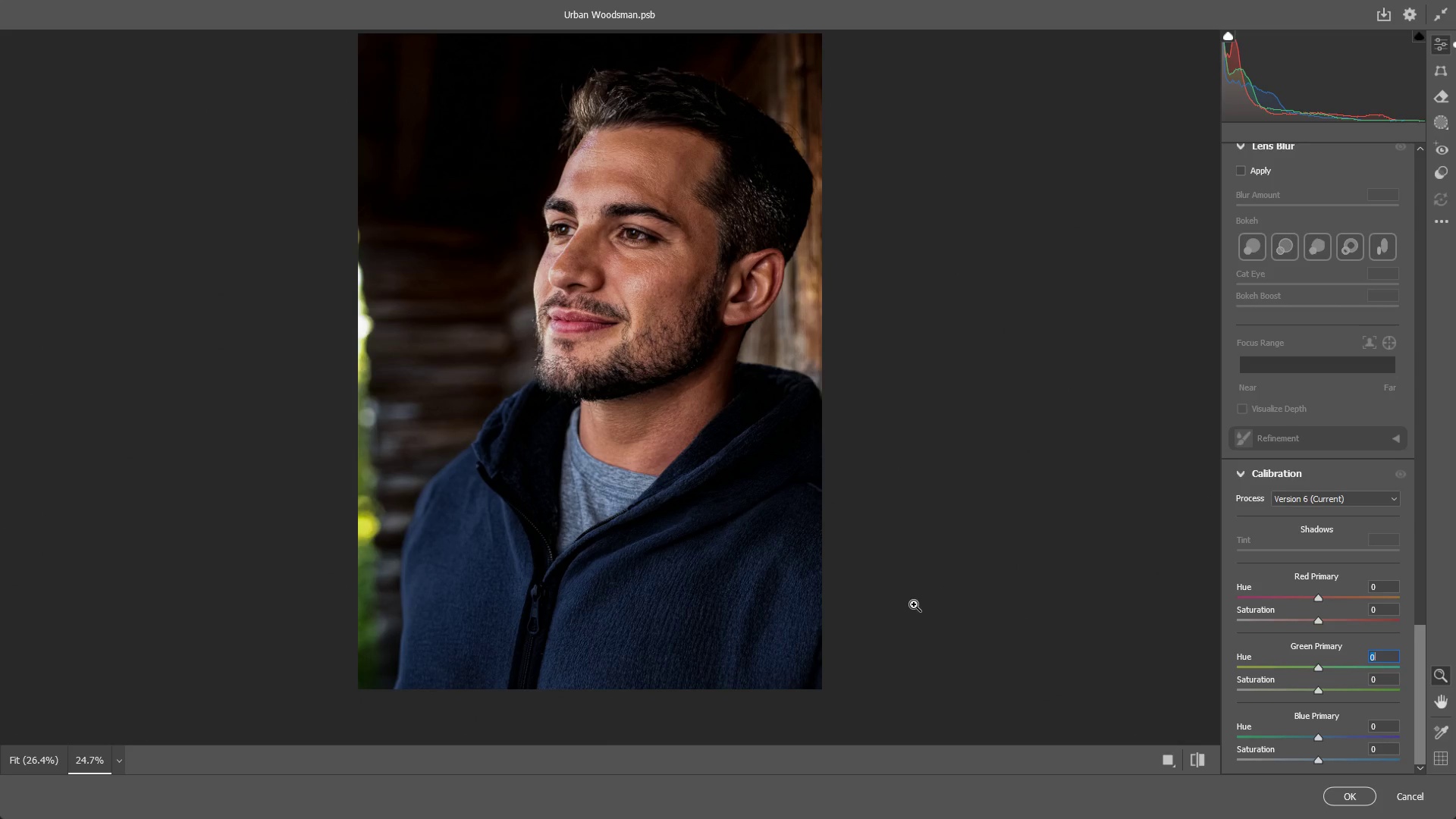 
left_click_drag(start_coordinate=[1323, 598], to_coordinate=[1329, 604])
 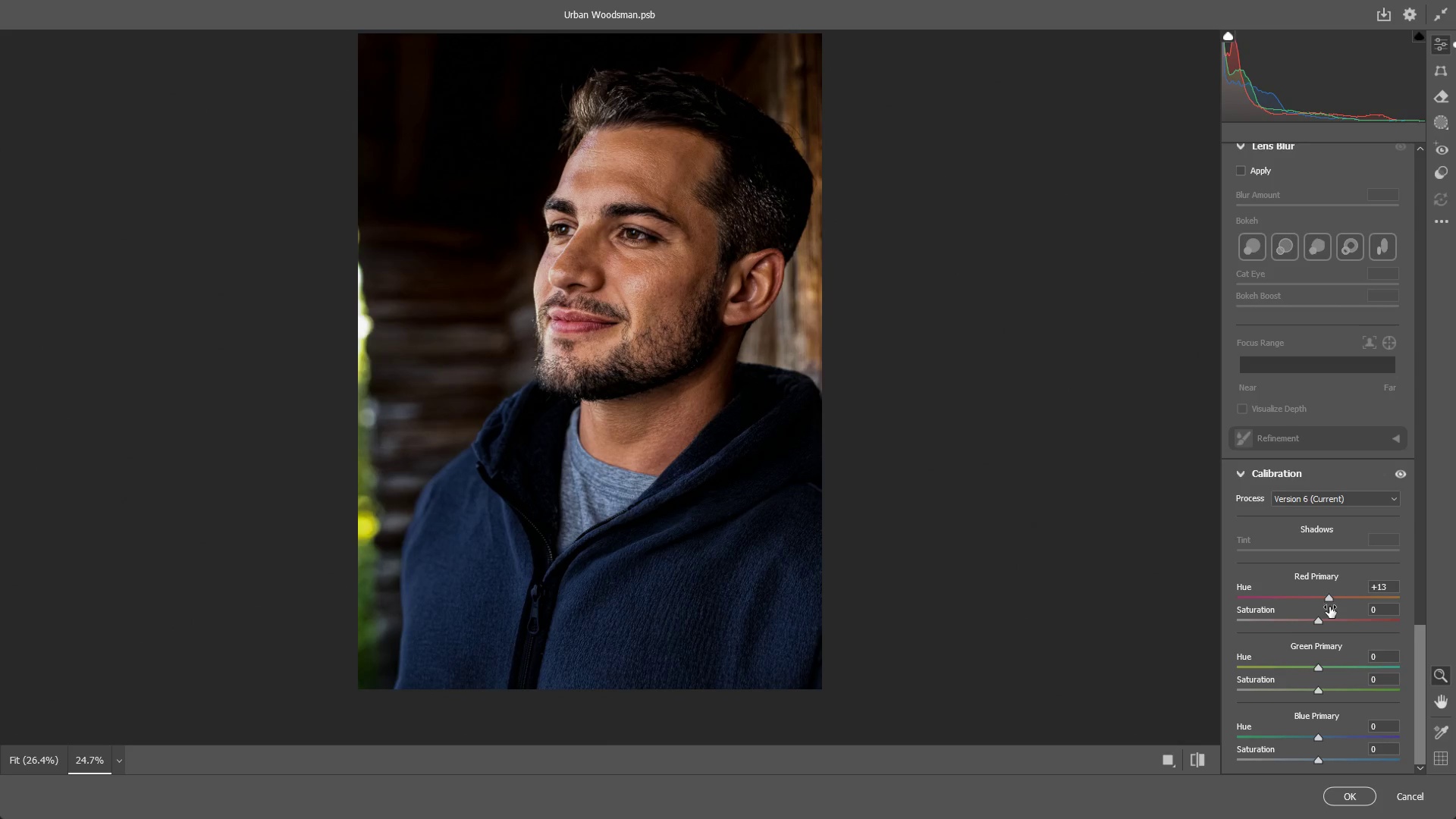 
key(Control+ControlLeft)
 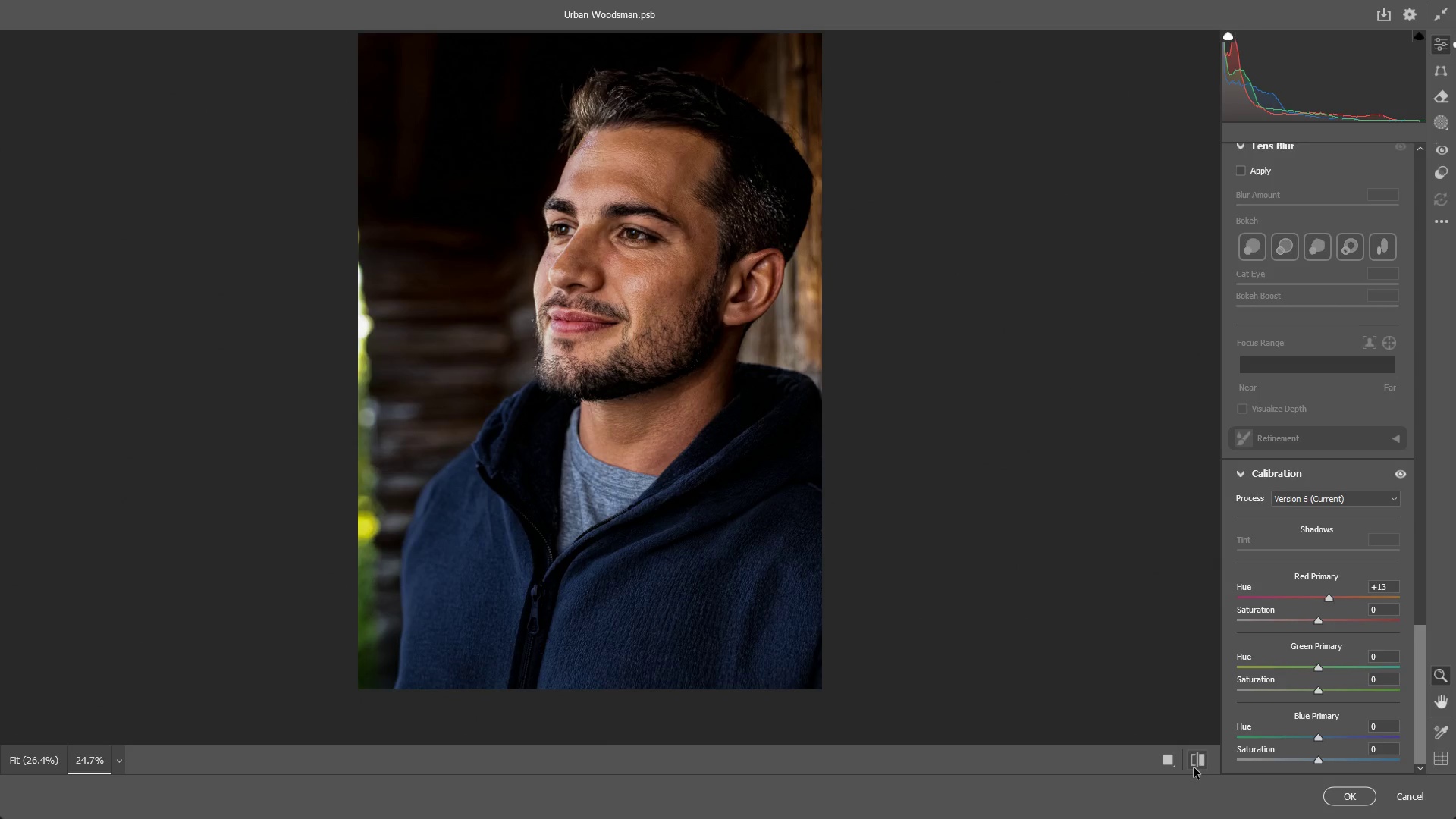 
double_click([1194, 766])
 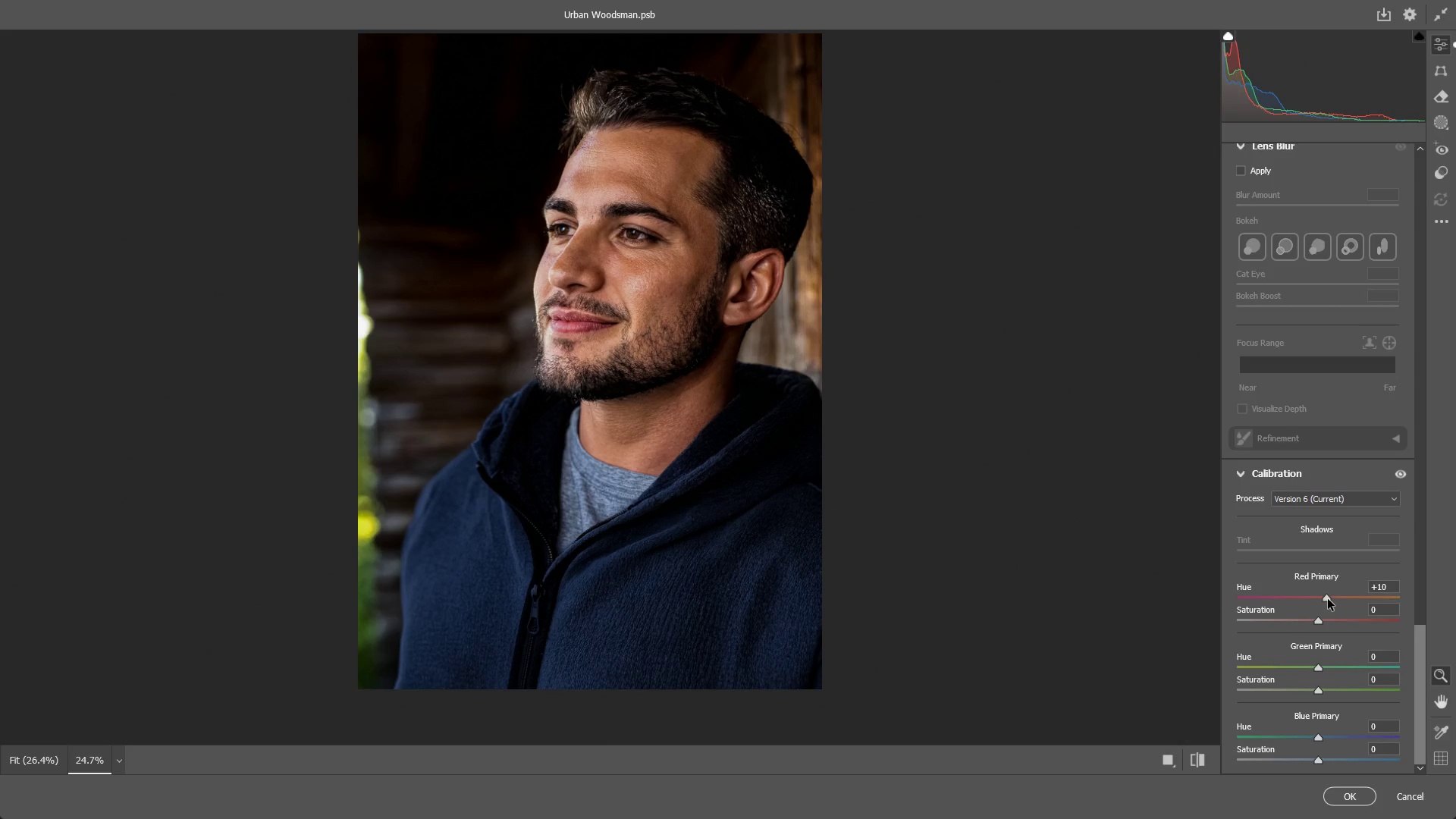 
left_click([1353, 794])
 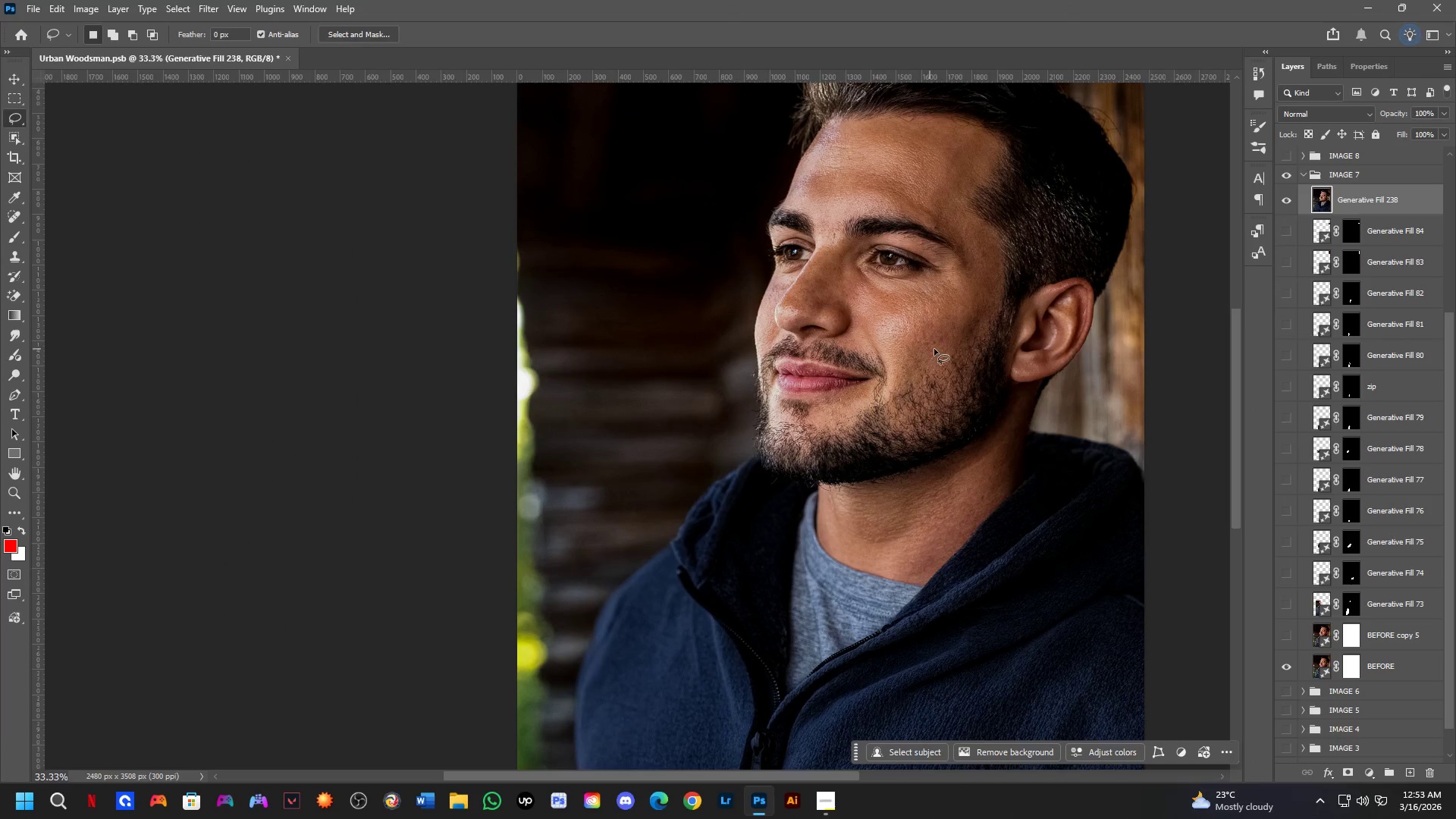 
hold_key(key=Space, duration=0.62)
 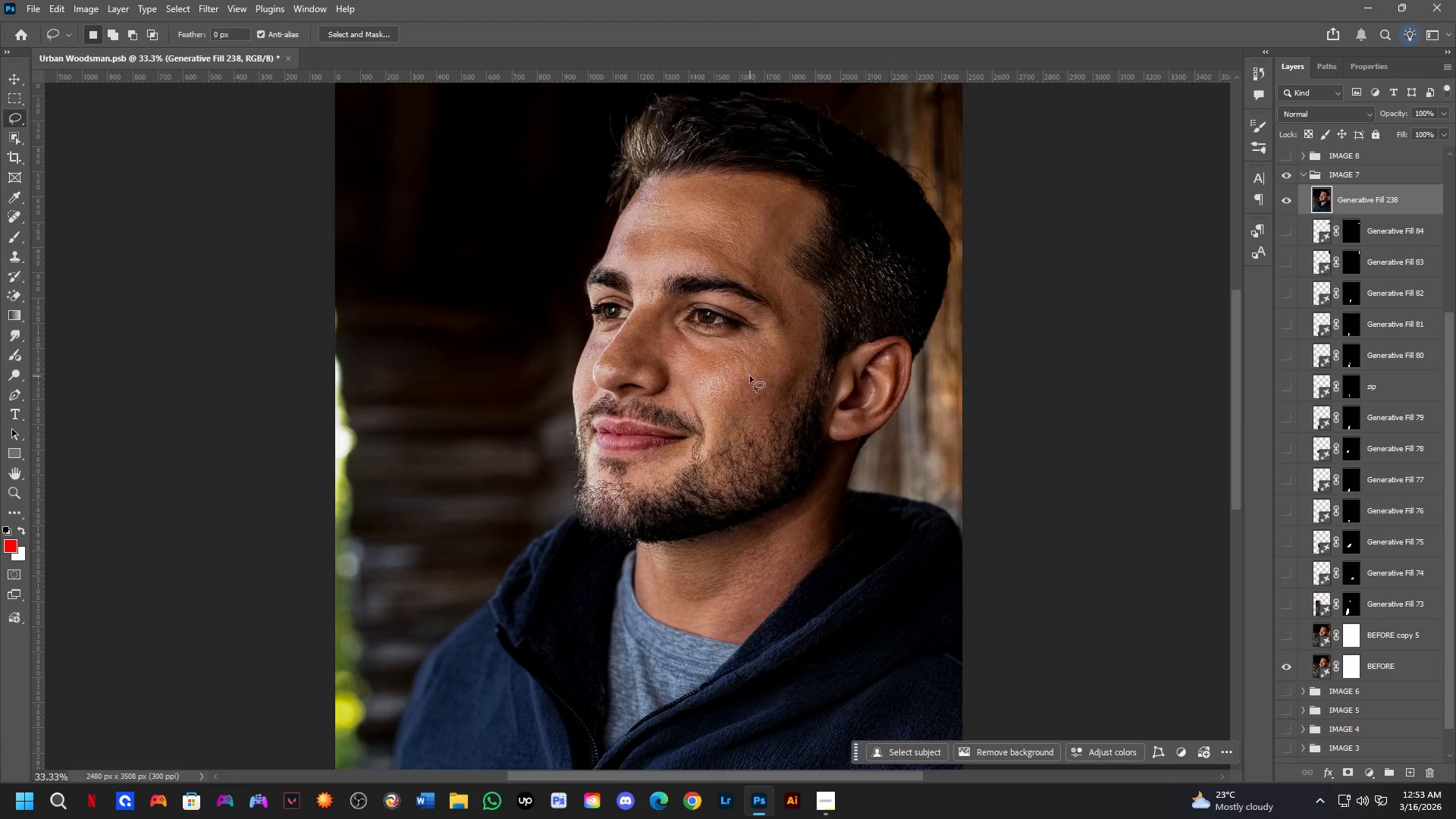 
left_click_drag(start_coordinate=[939, 343], to_coordinate=[757, 401])
 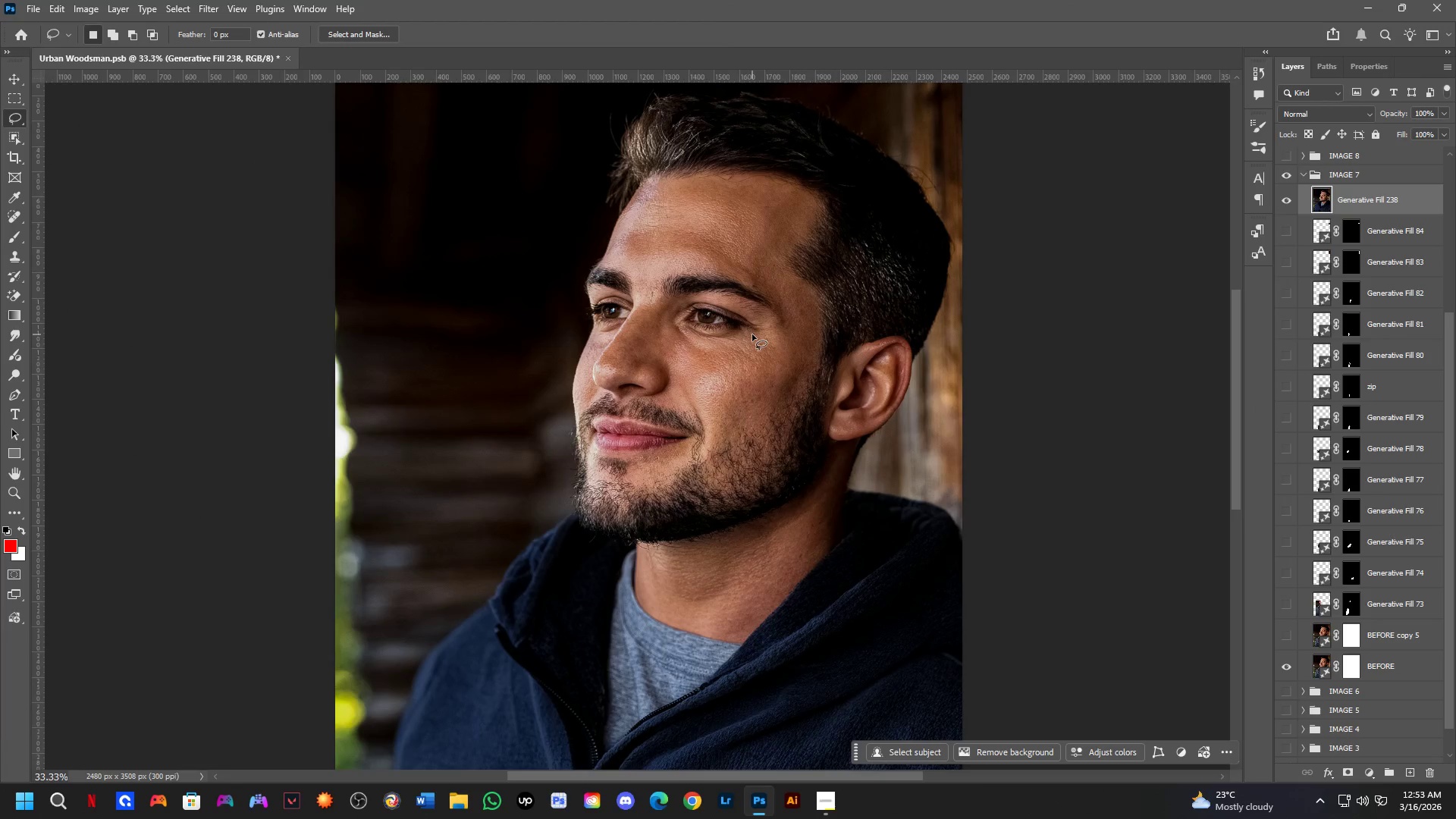 
hold_key(key=ShiftLeft, duration=0.55)
scroll: coordinate [736, 378], scroll_direction: up, amount: 4.0
 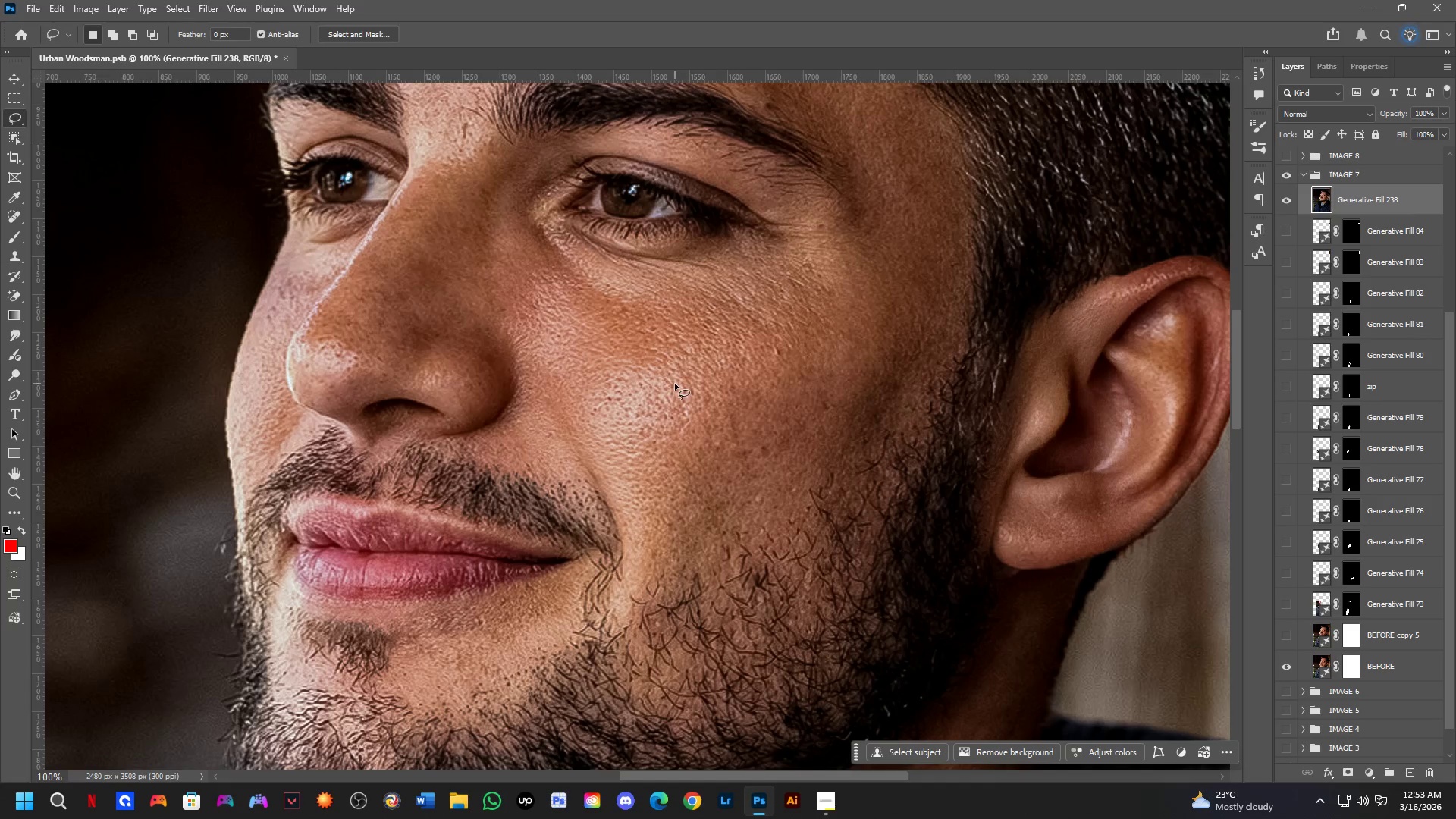 
hold_key(key=ShiftLeft, duration=1.52)
 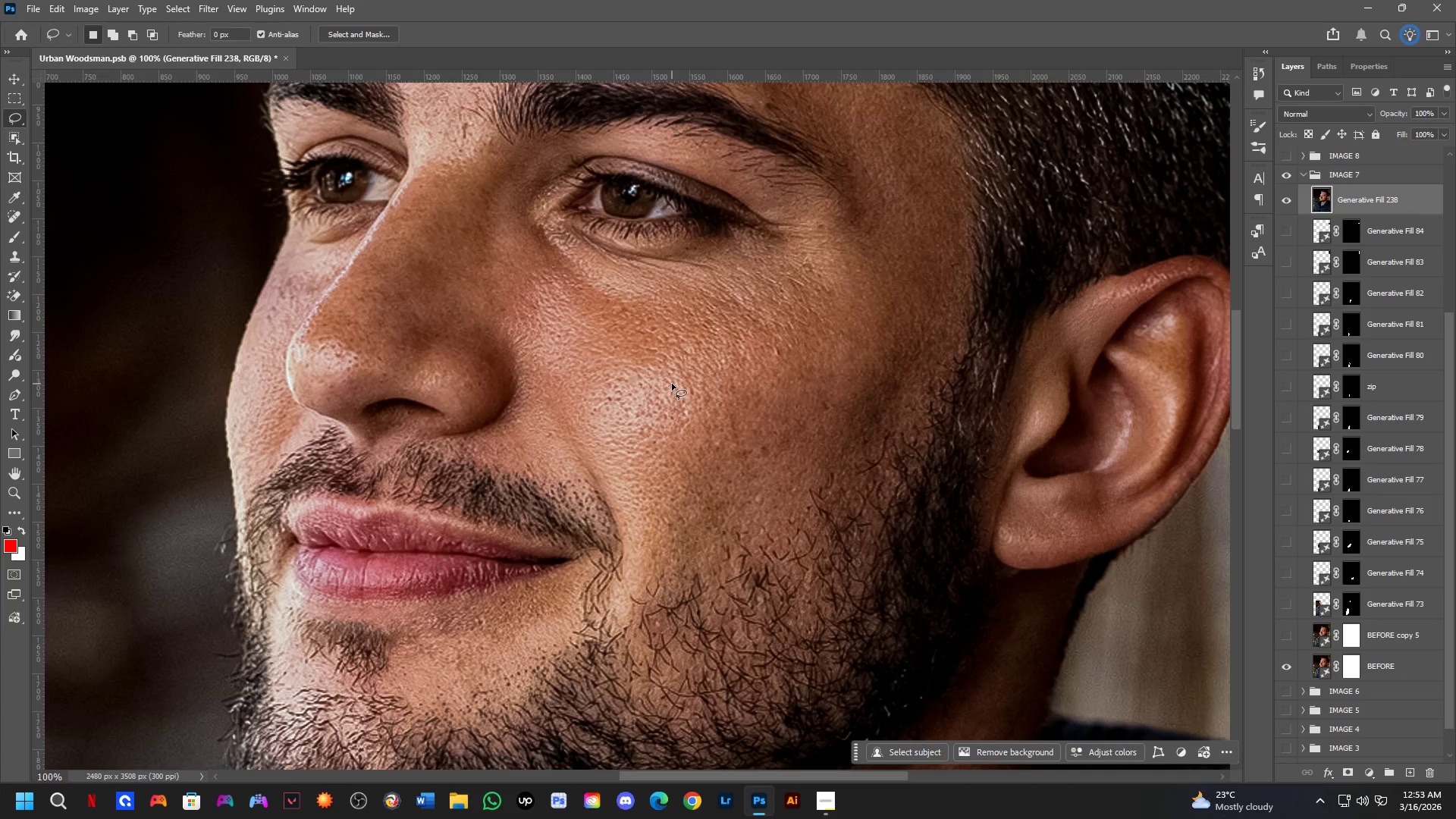 
key(Shift+ShiftLeft)
 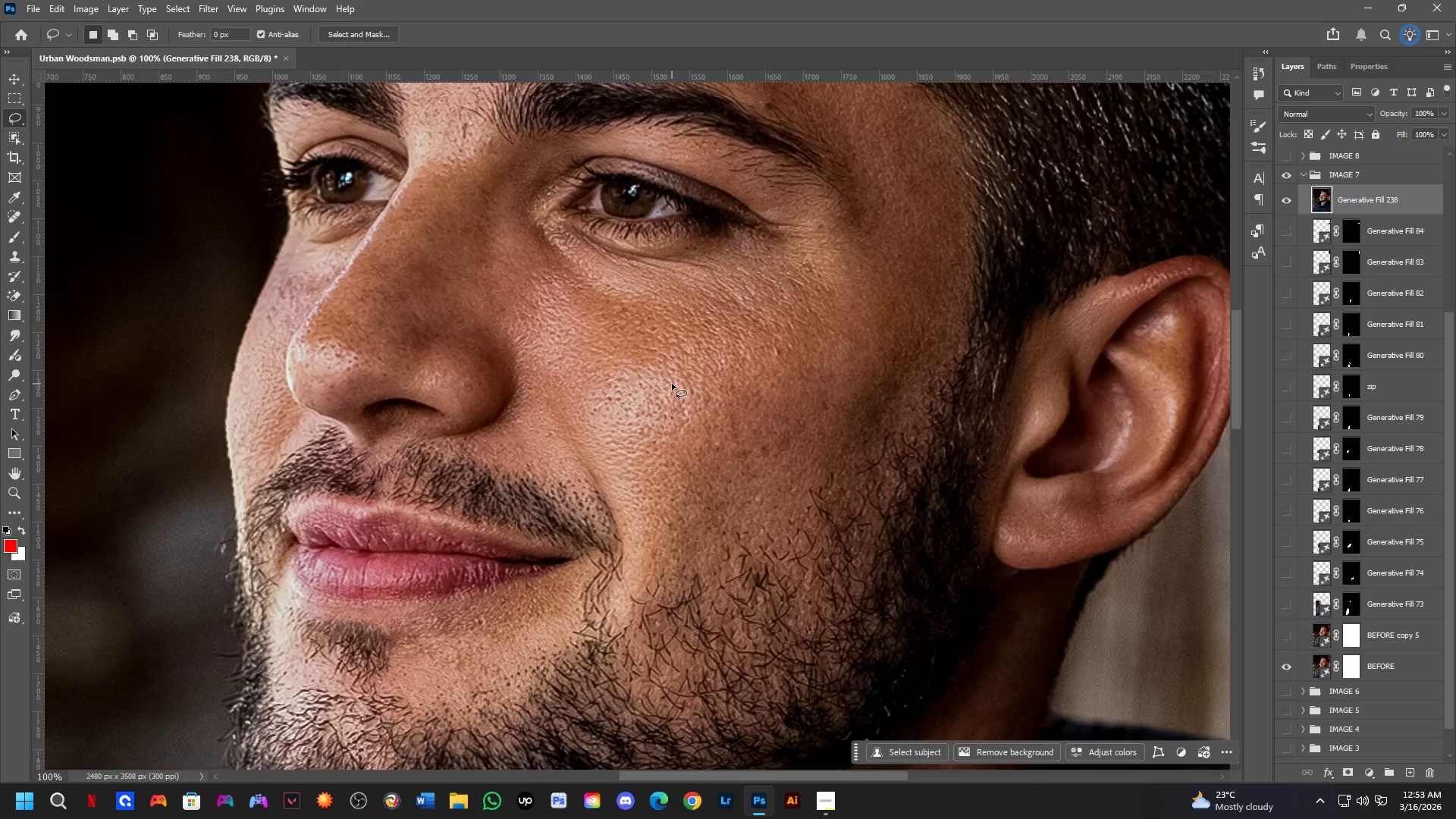 
key(Shift+ShiftLeft)
 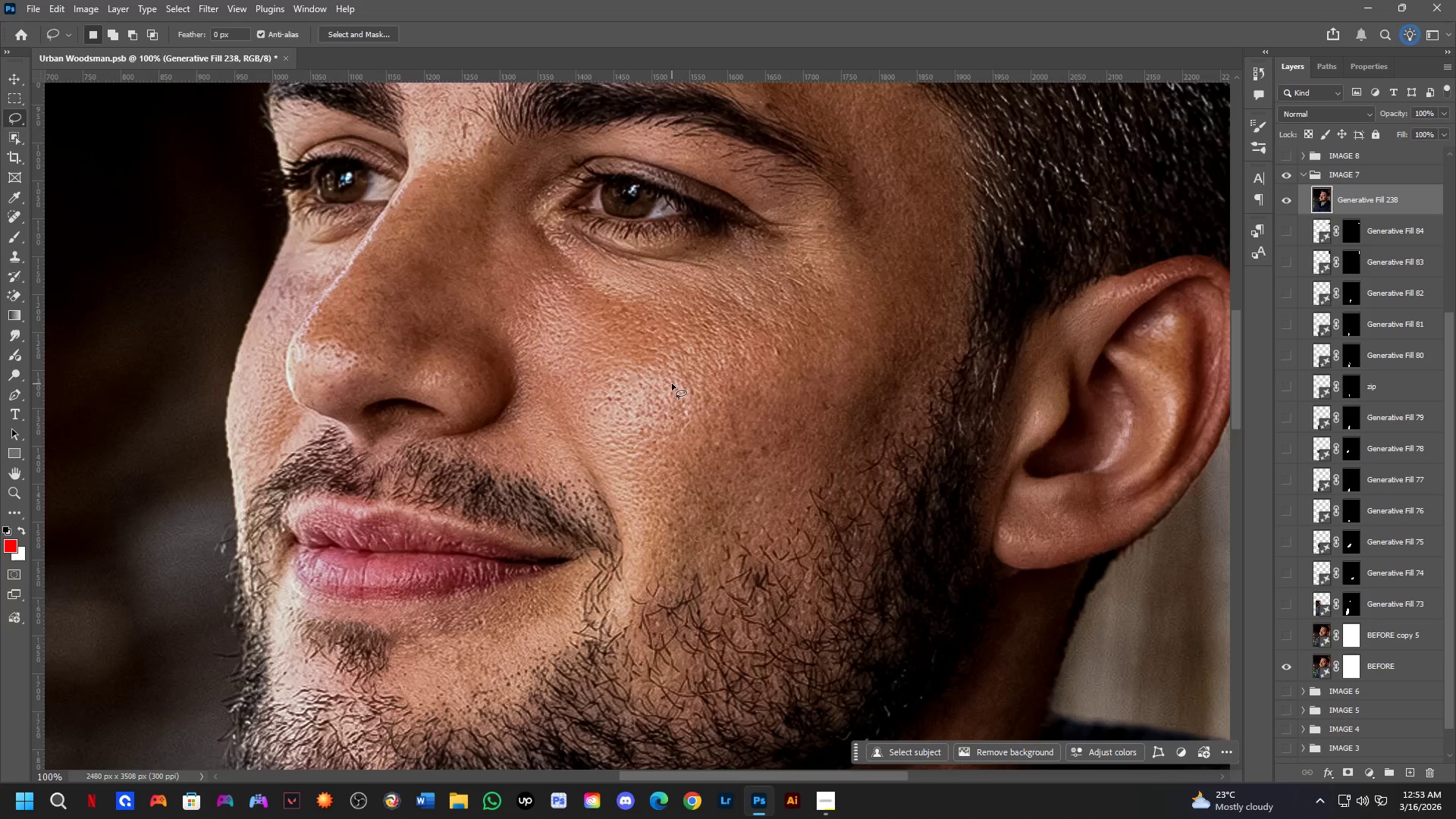 
key(Shift+ShiftLeft)
 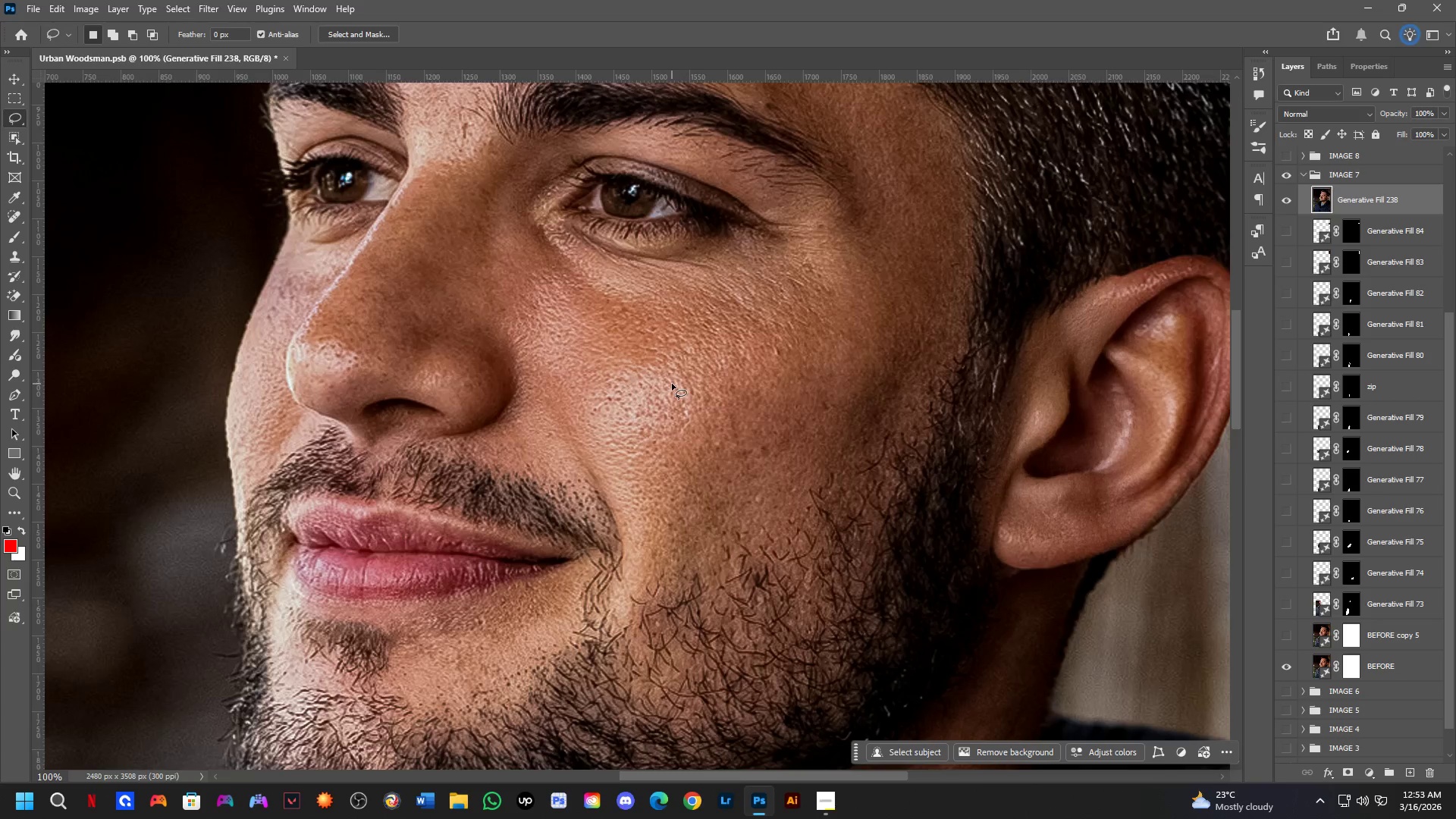 
key(Shift+ShiftLeft)
 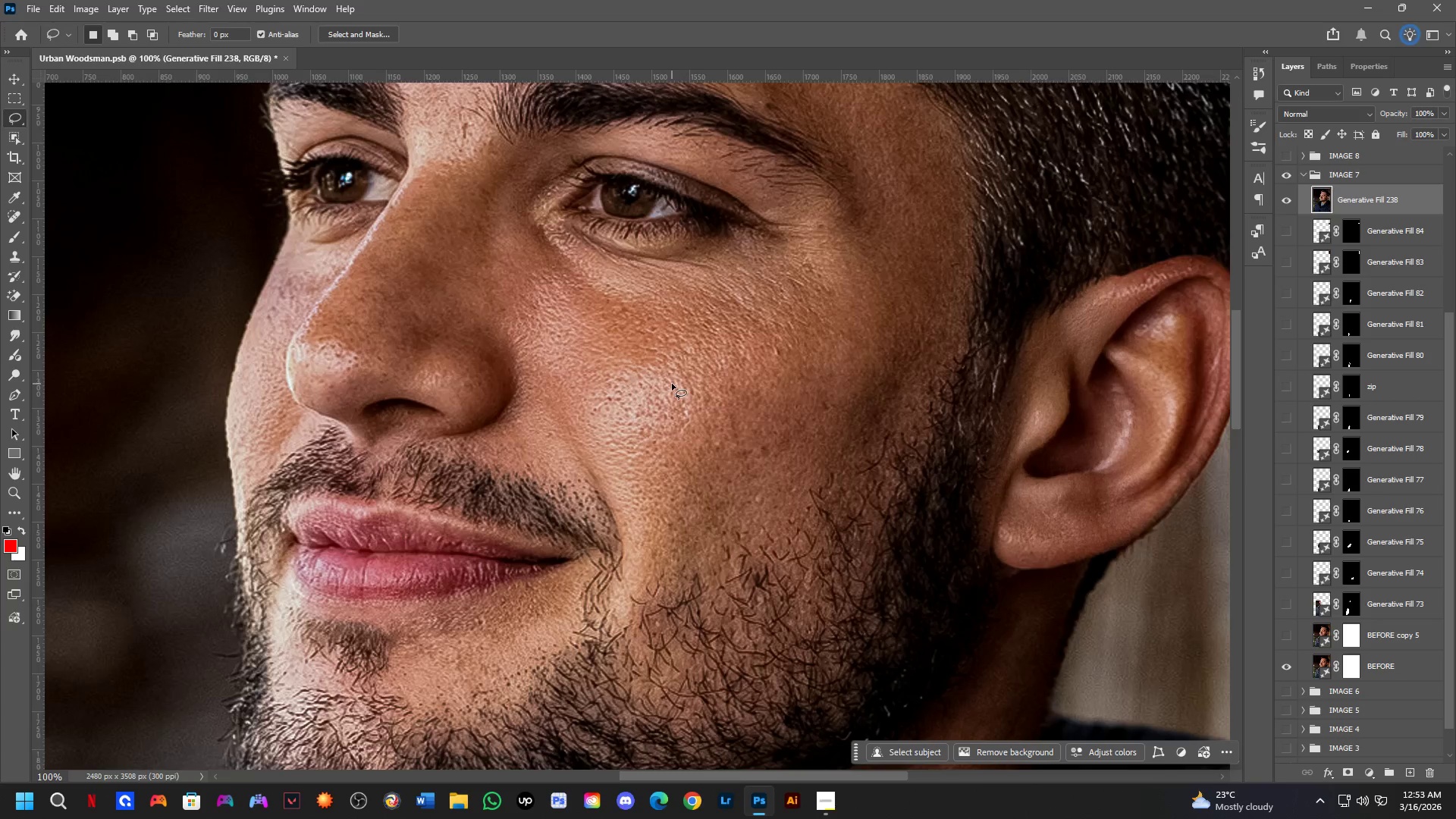 
key(Shift+ShiftLeft)
 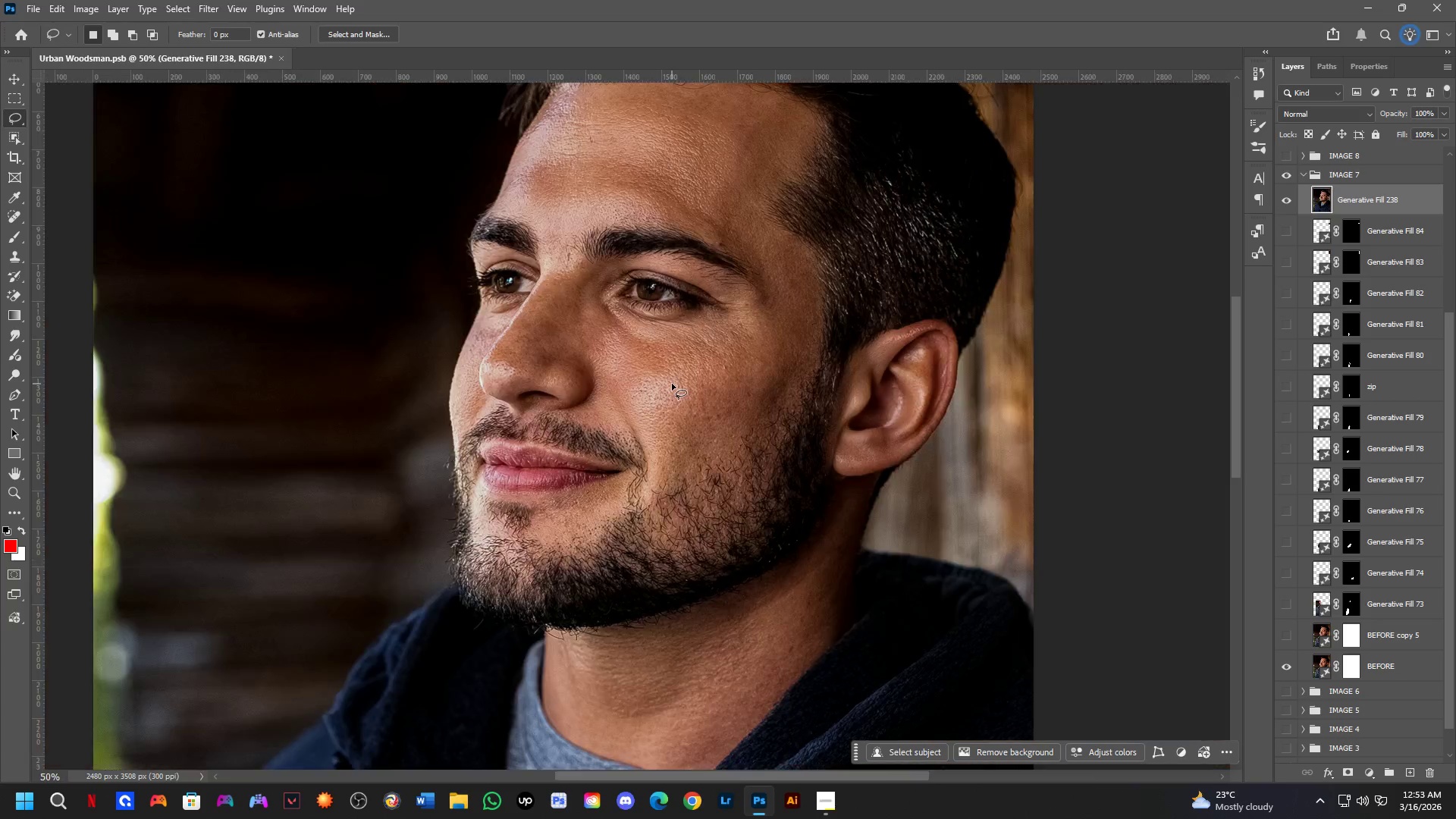 
key(Shift+ShiftLeft)
 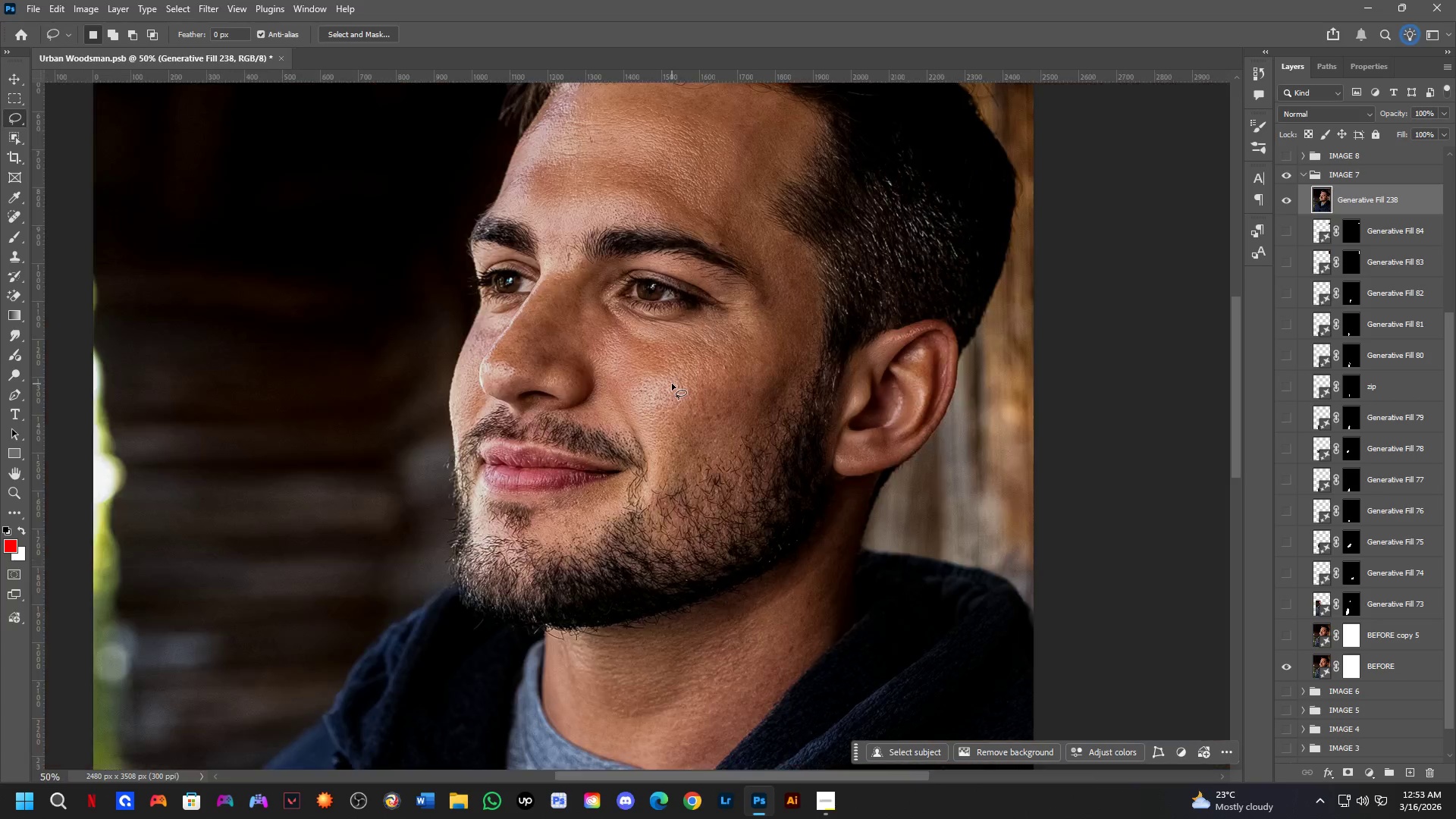 
key(Shift+ShiftLeft)
 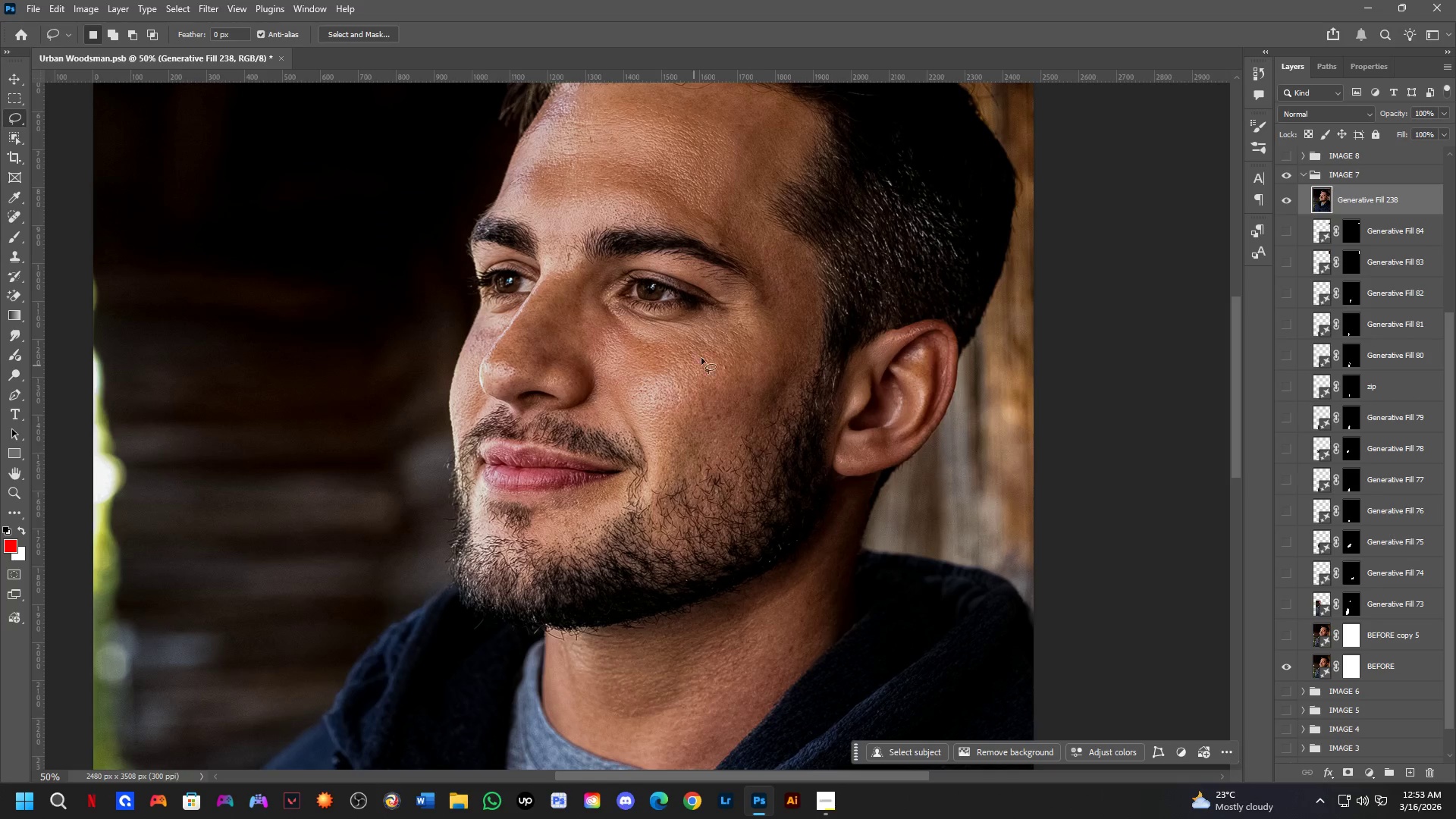 
hold_key(key=Space, duration=0.52)
 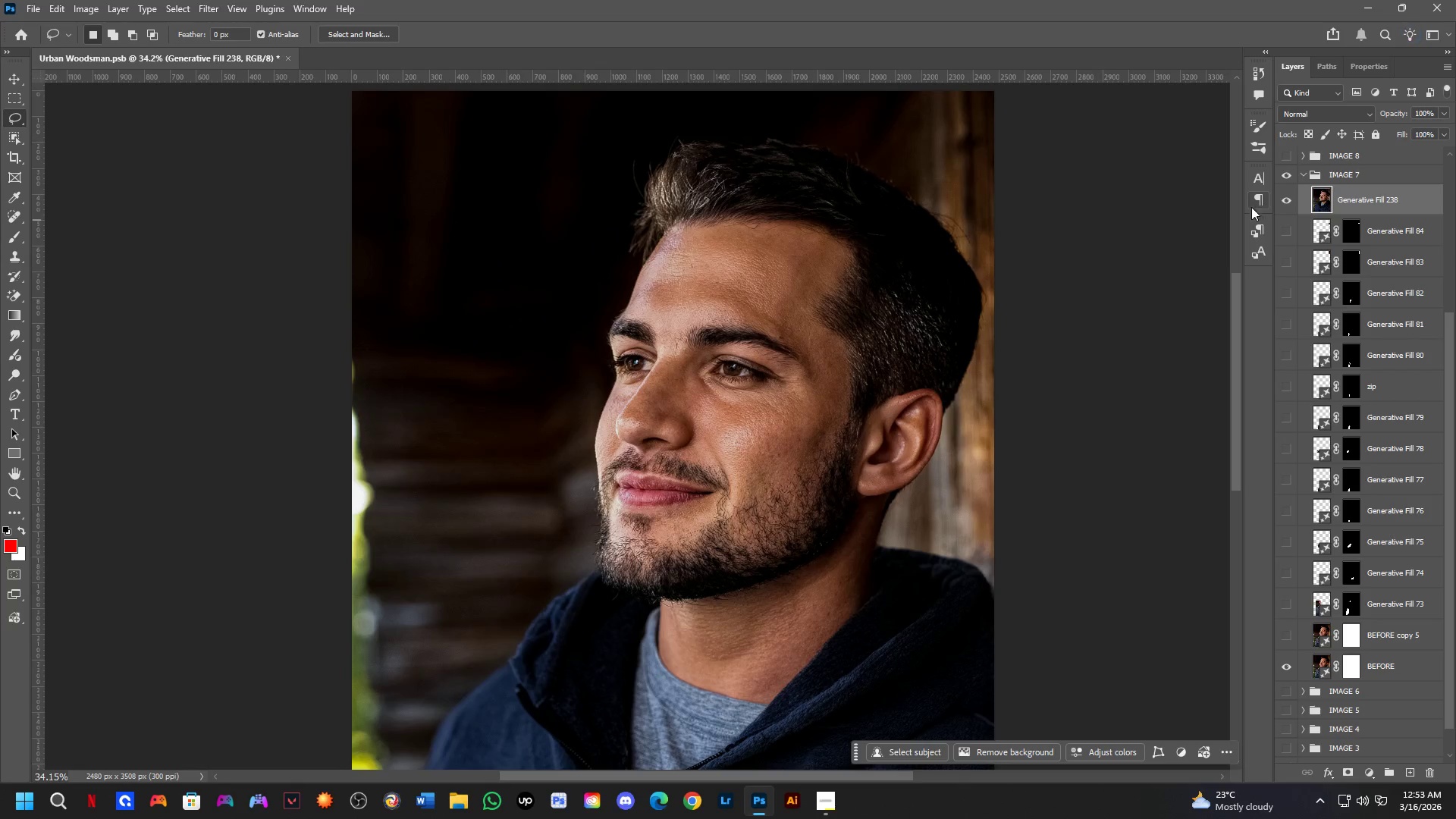 
left_click_drag(start_coordinate=[735, 297], to_coordinate=[722, 397])
 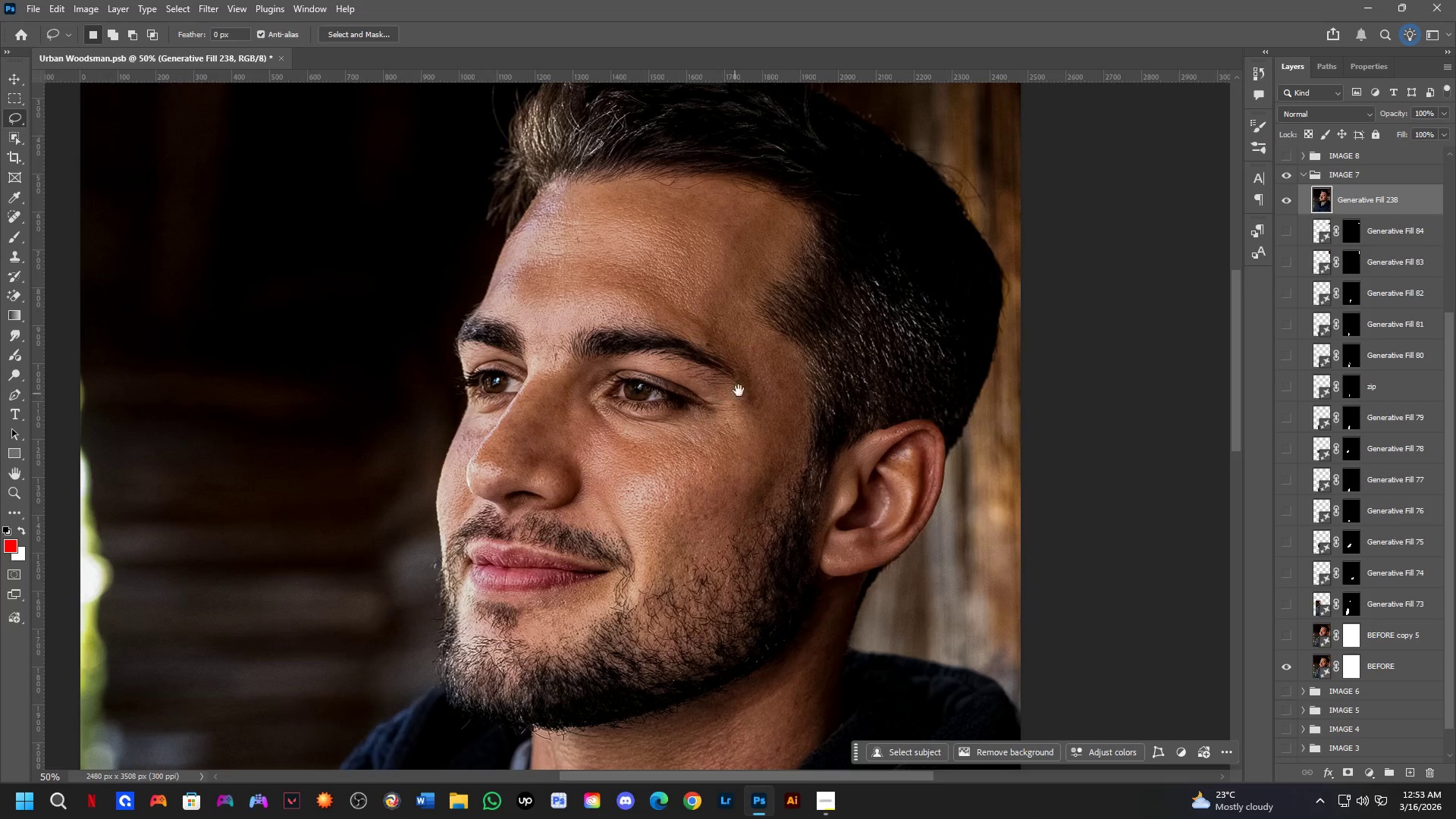 
scroll: coordinate [672, 384], scroll_direction: down, amount: 2.0
 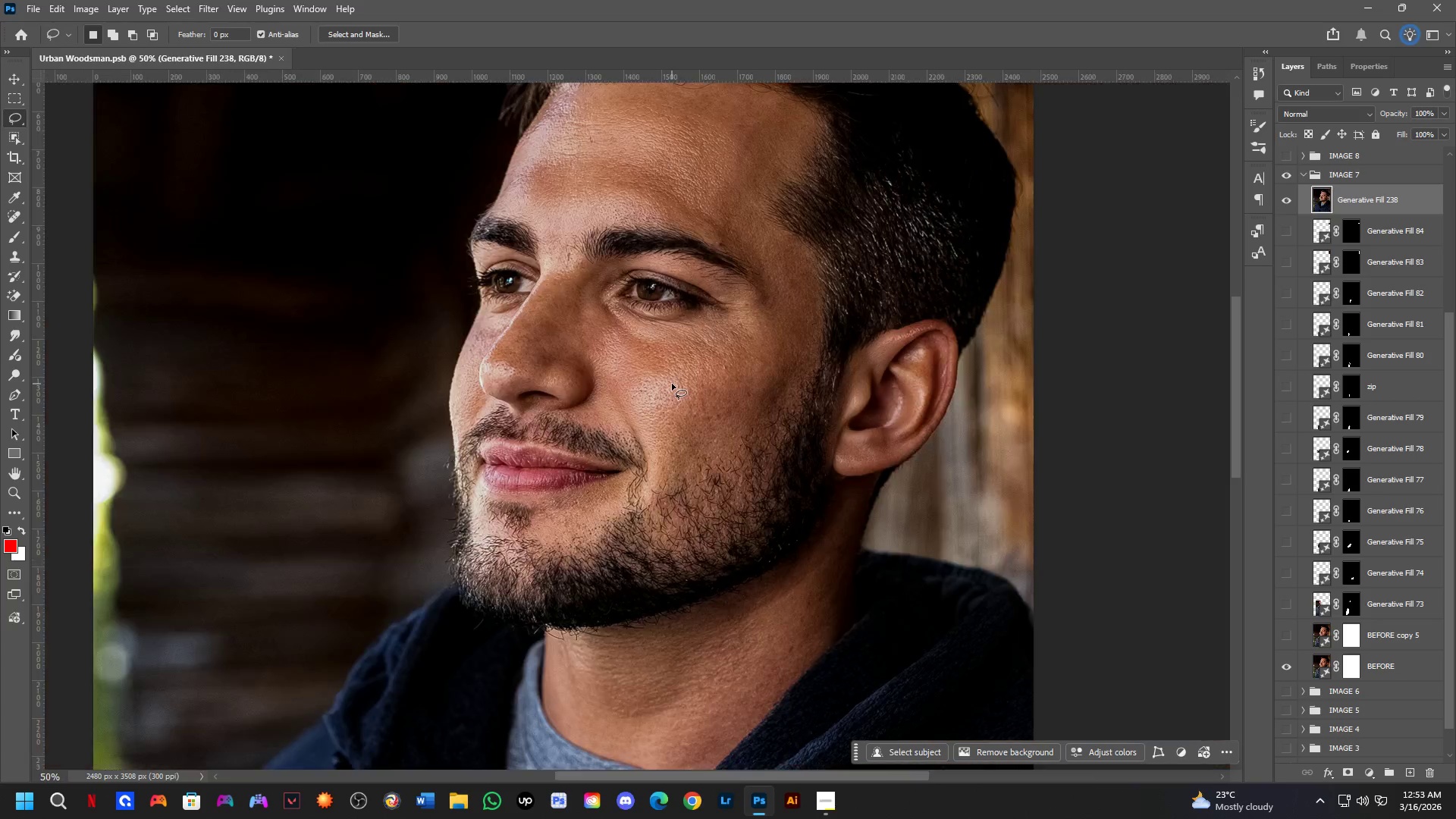 
hold_key(key=Space, duration=3.3)
 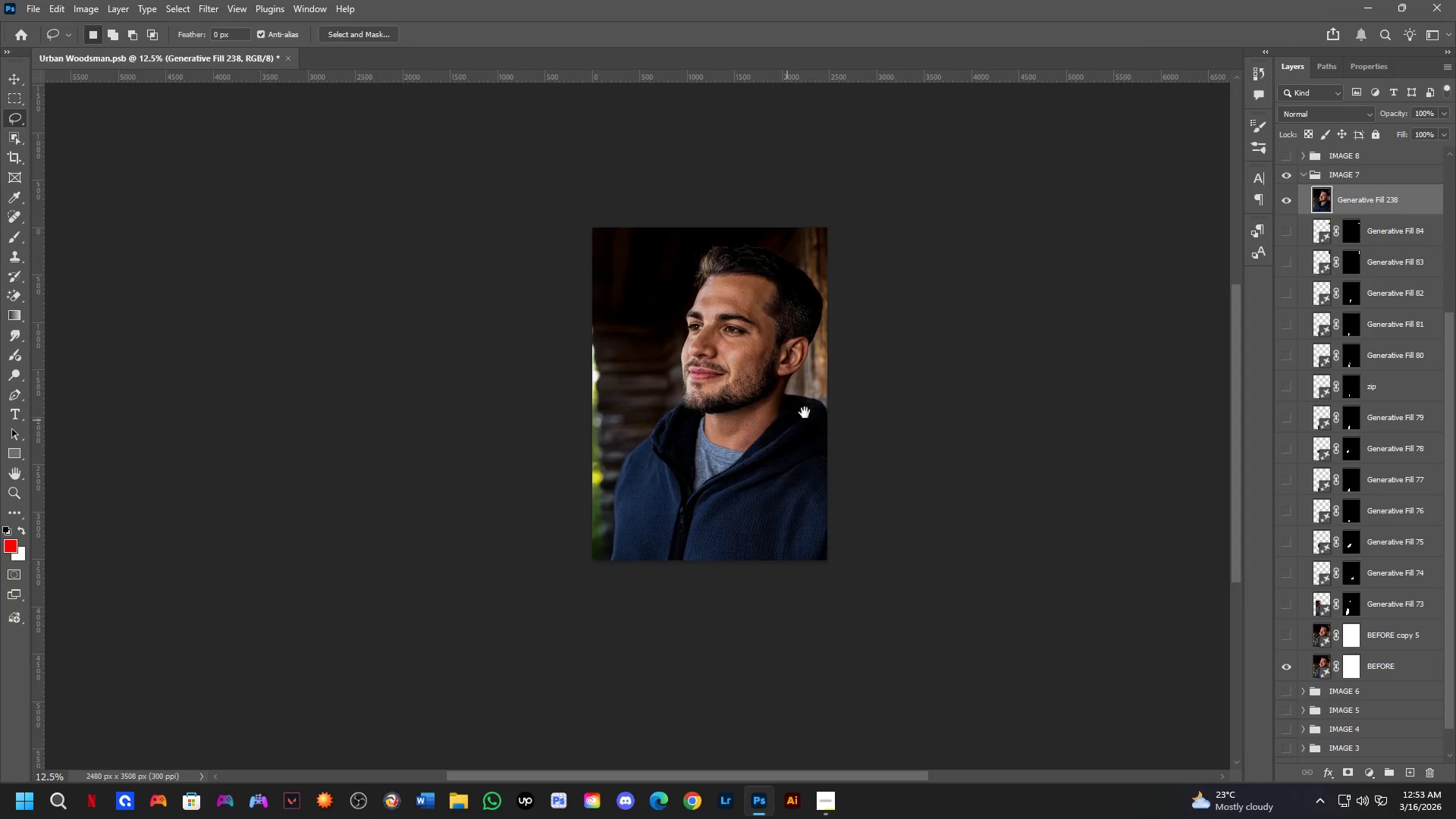 
scroll: coordinate [990, 306], scroll_direction: down, amount: 4.0
 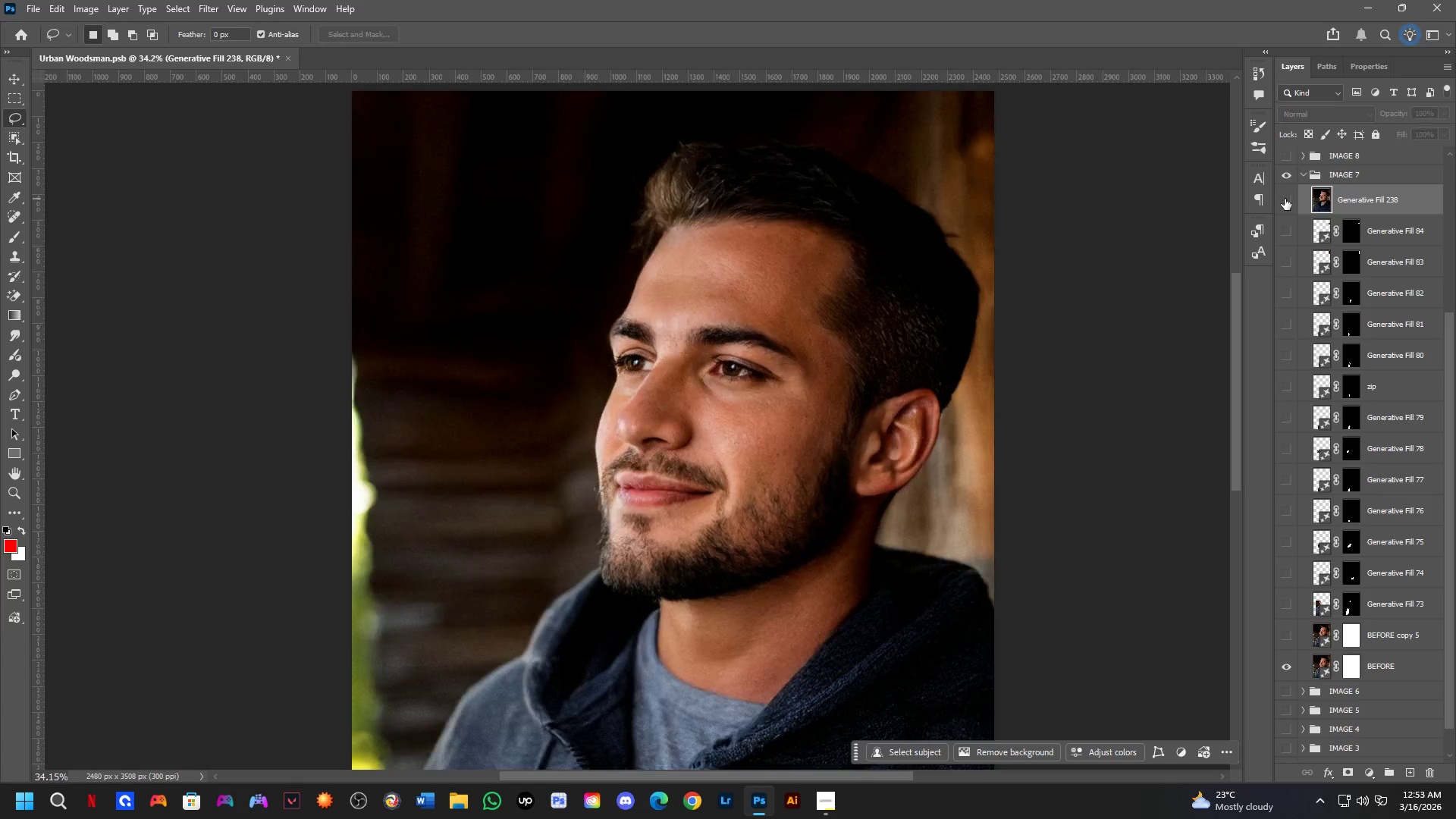 
double_click([1285, 199])
 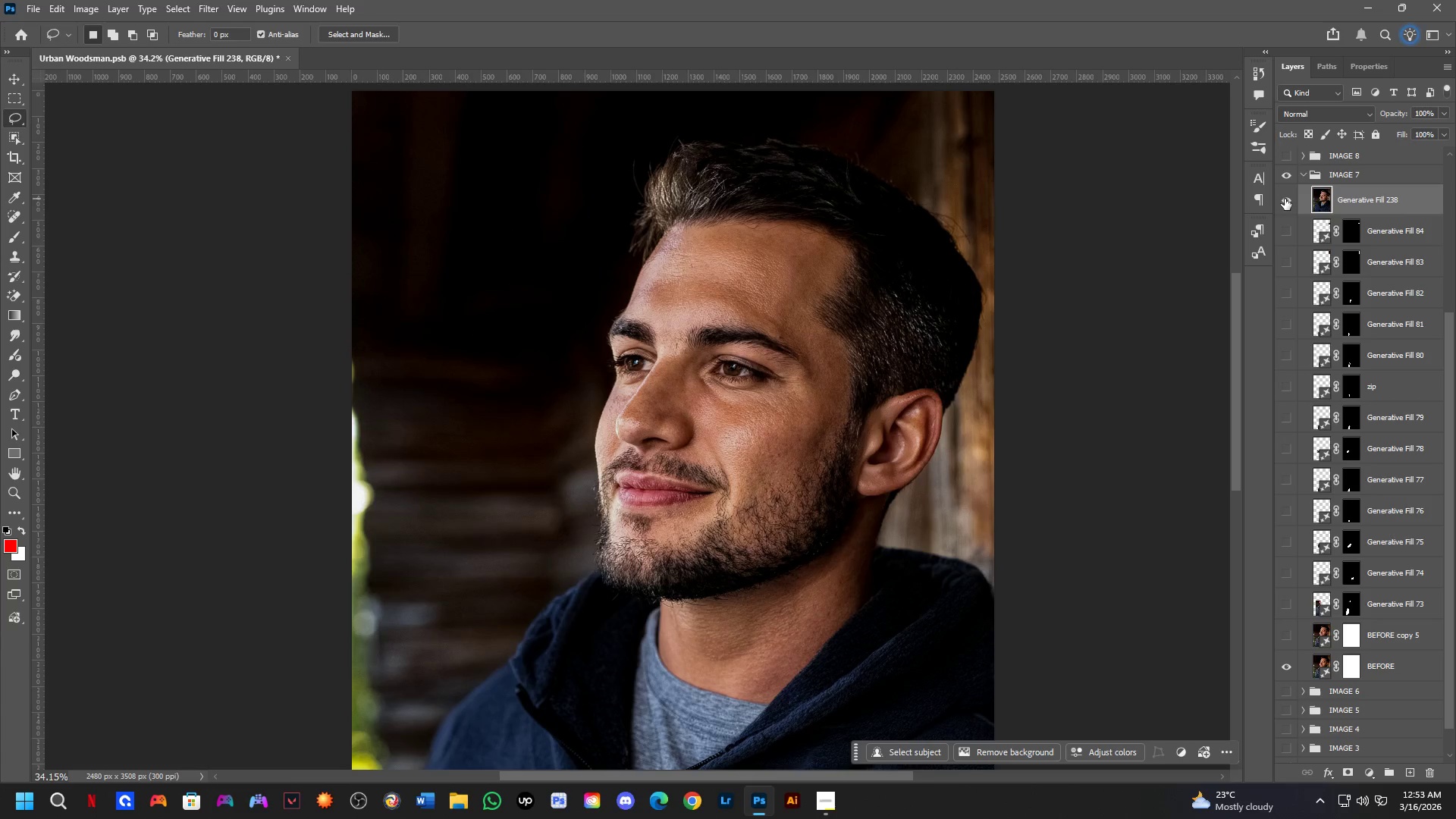 
triple_click([1285, 199])
 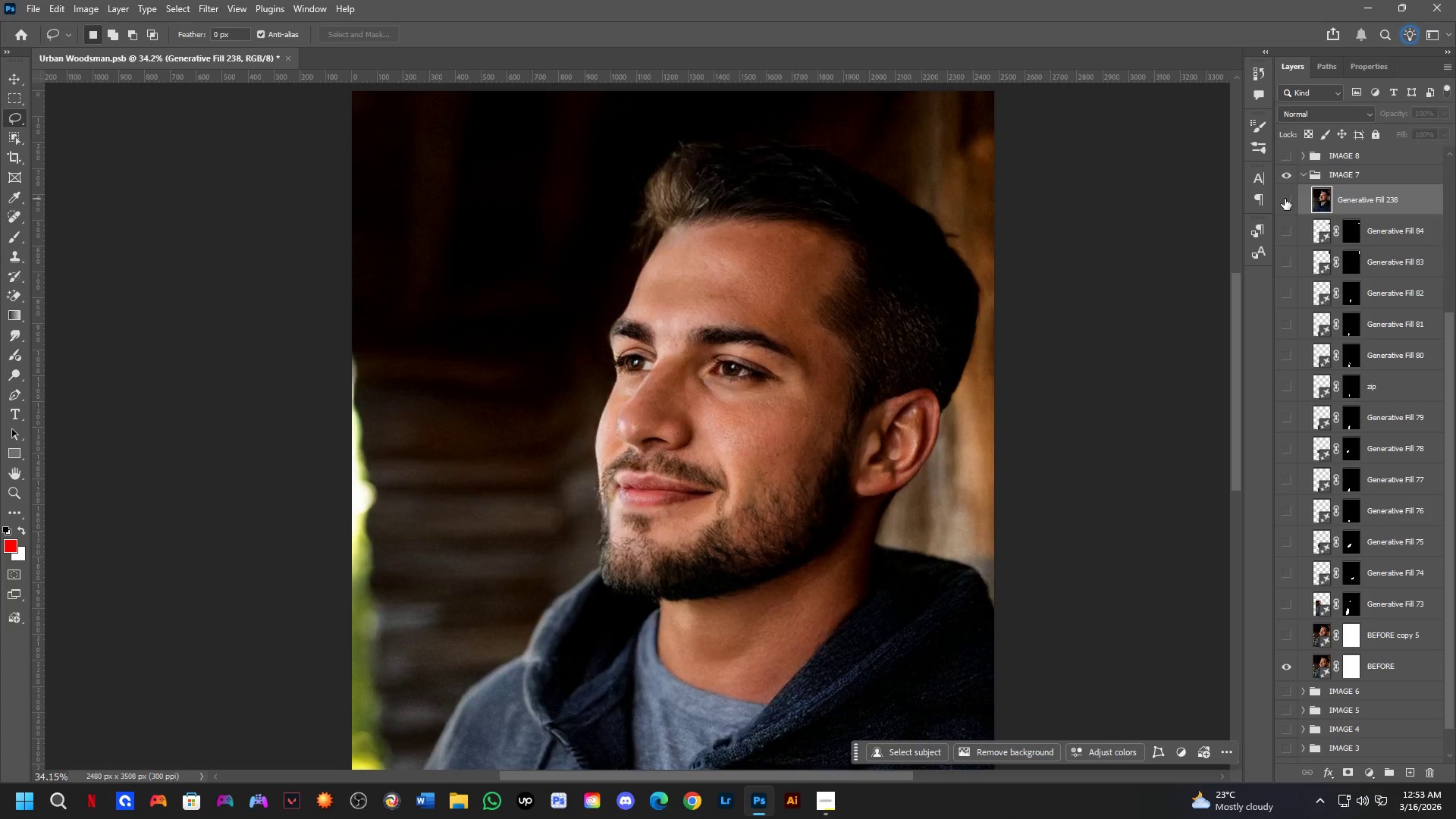 
triple_click([1285, 199])
 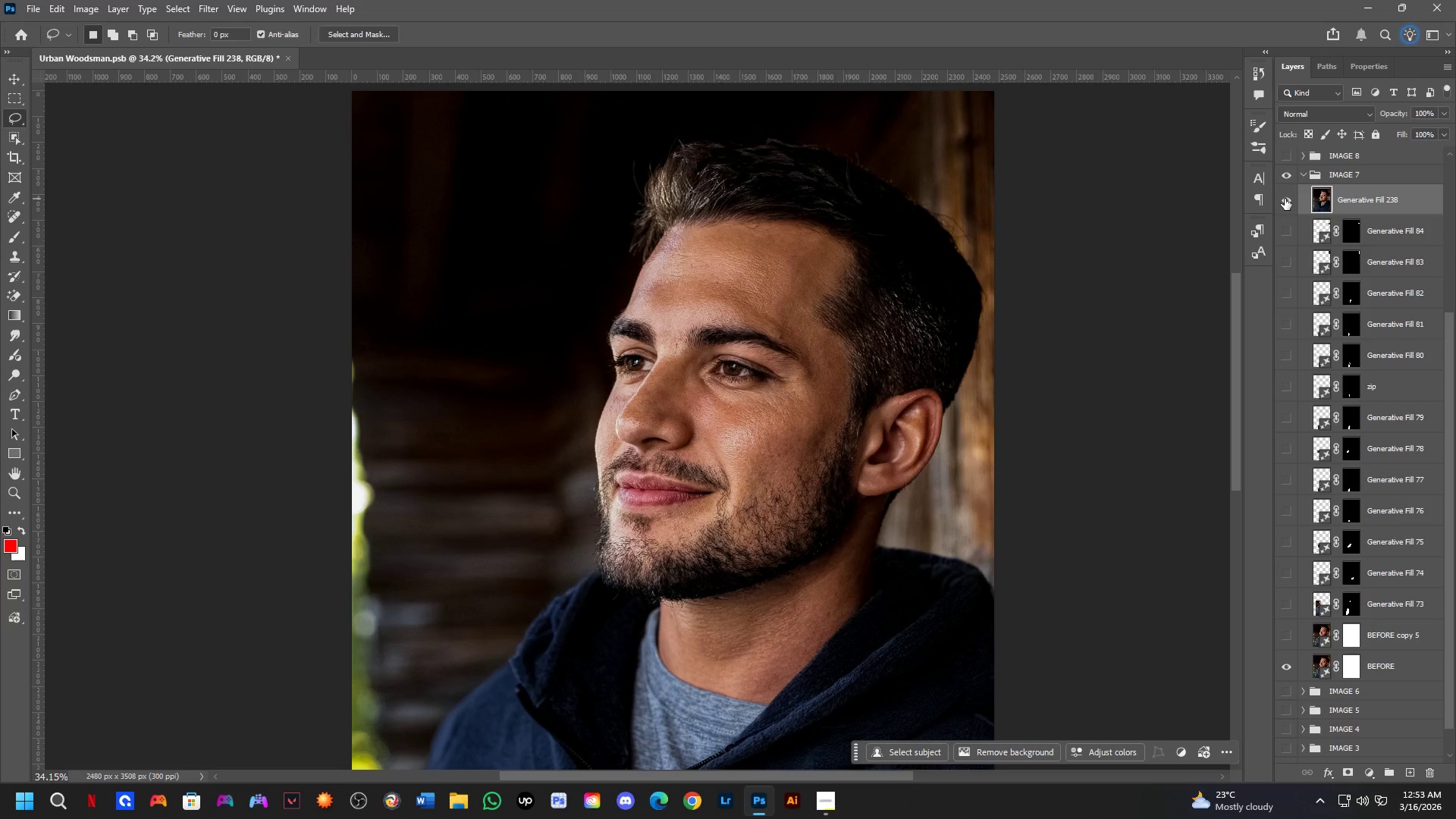 
triple_click([1285, 199])
 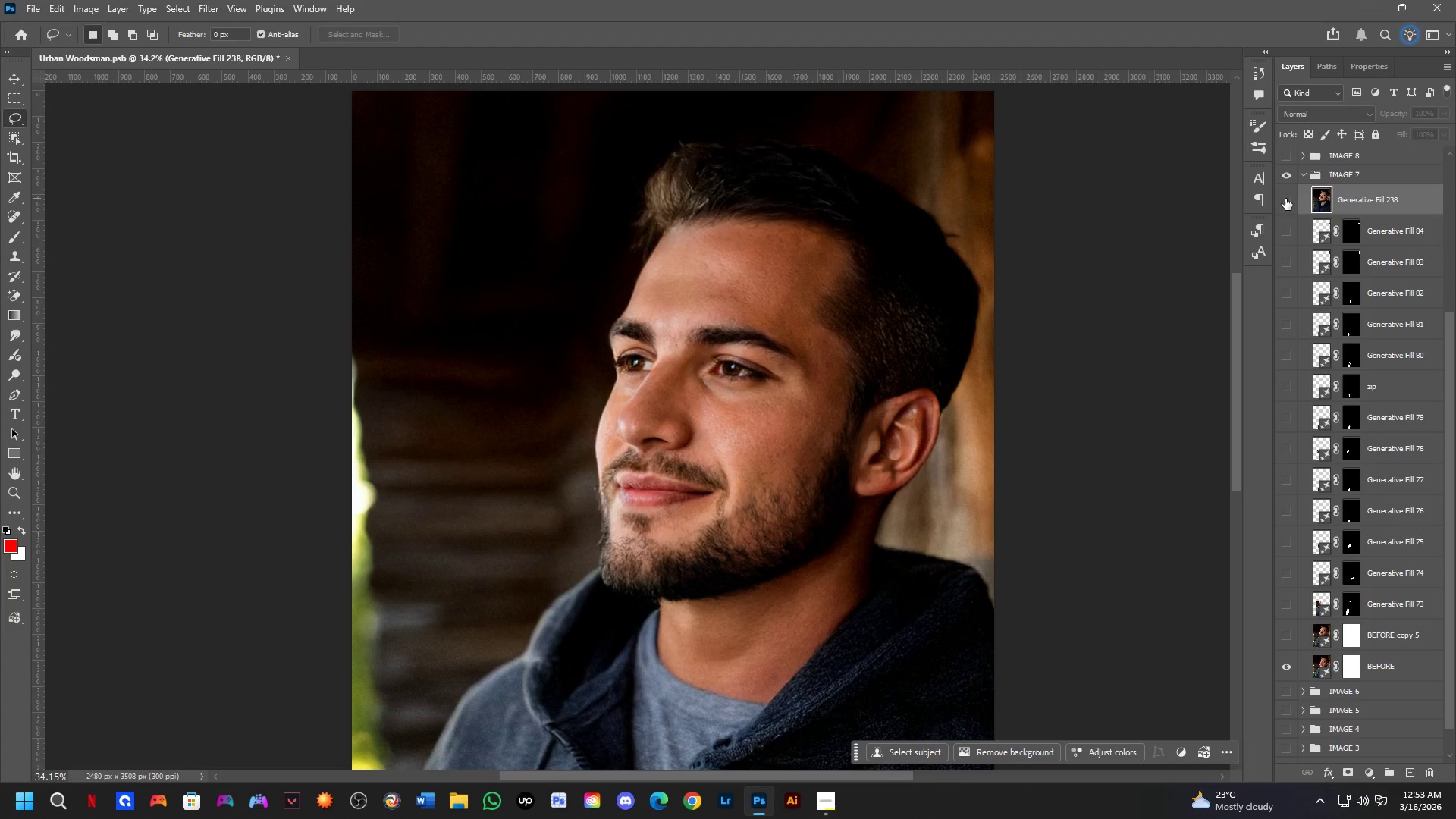 
triple_click([1285, 199])
 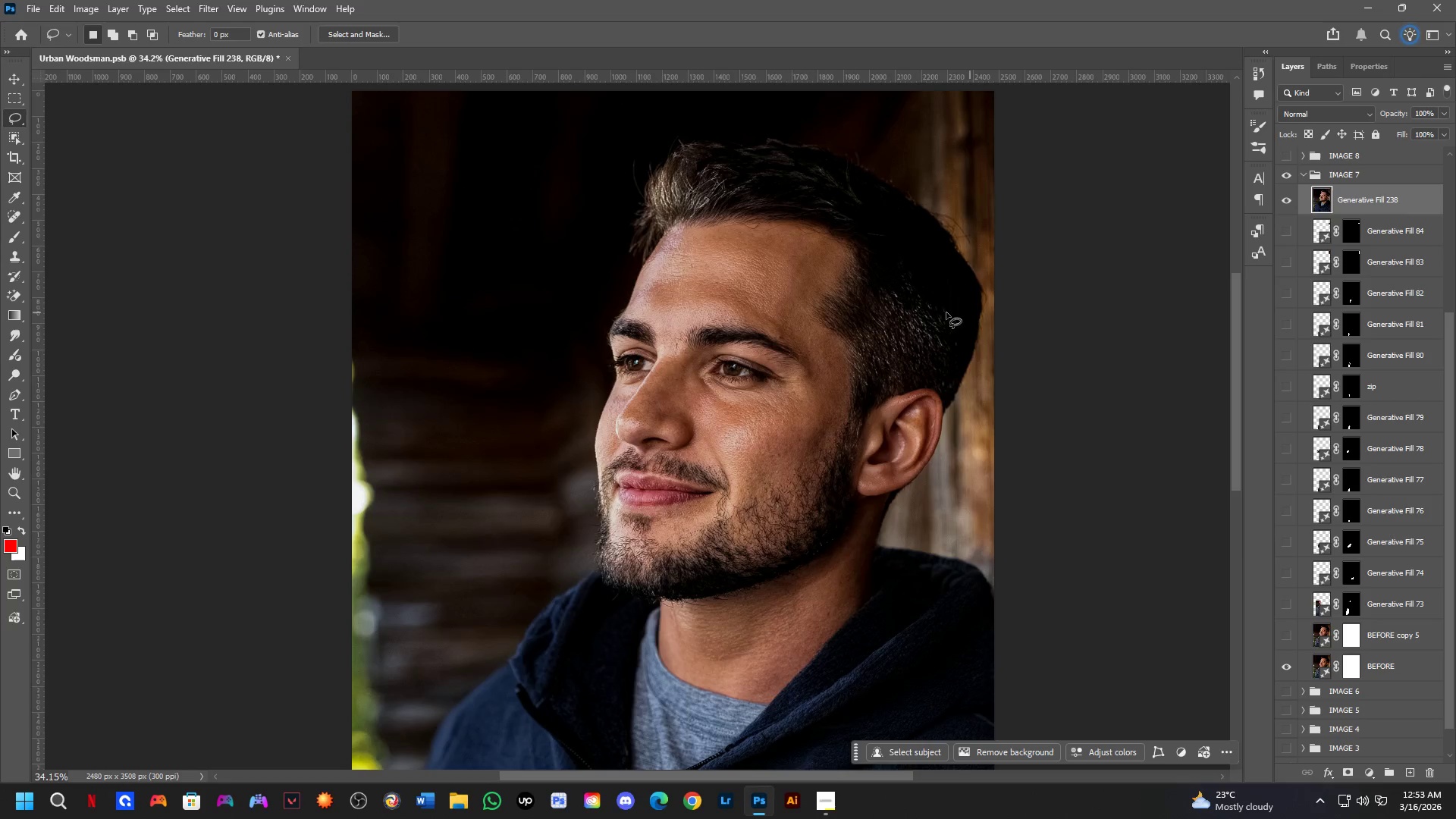 
key(Shift+ShiftLeft)
 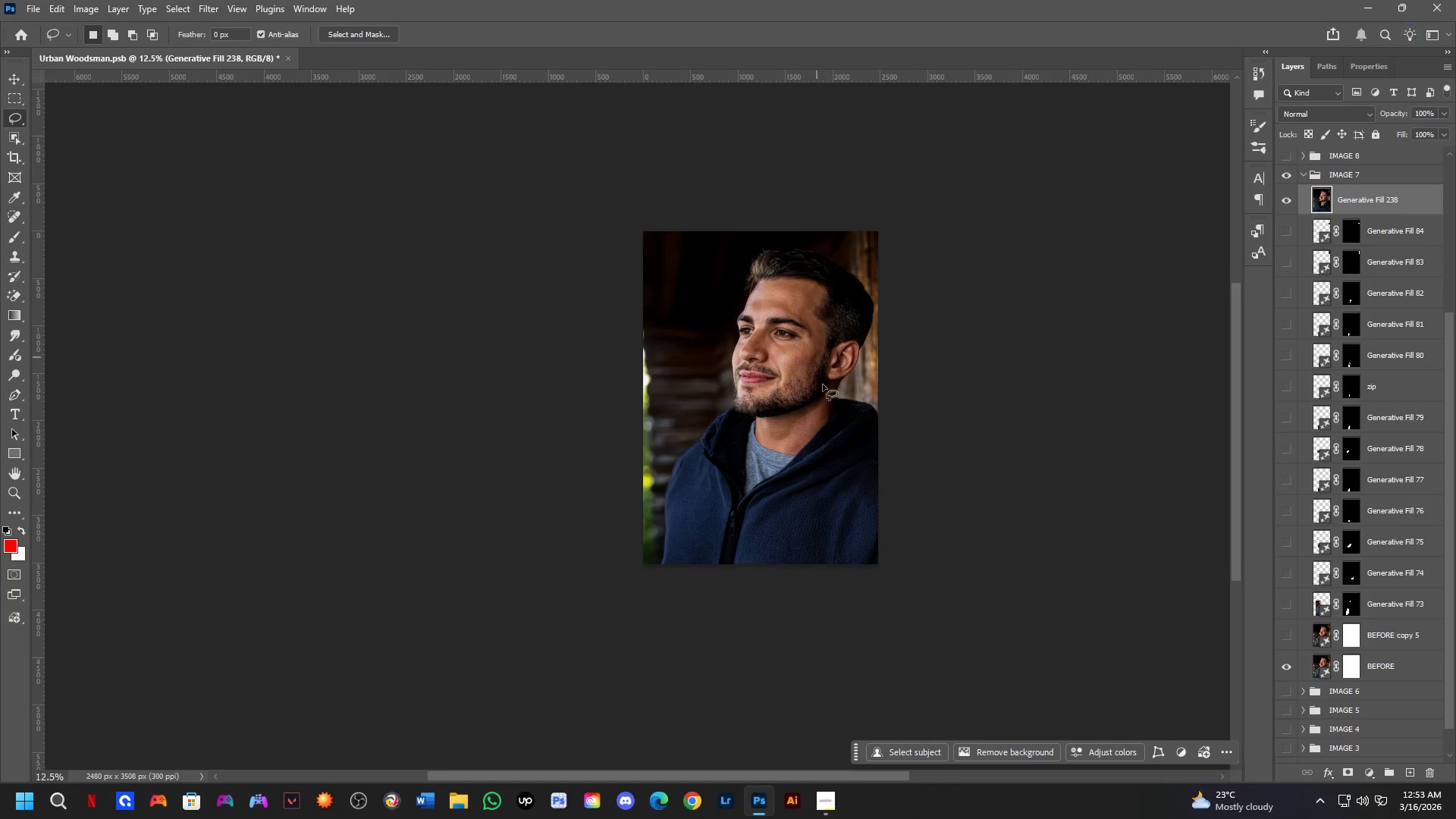 
hold_key(key=Space, duration=0.53)
 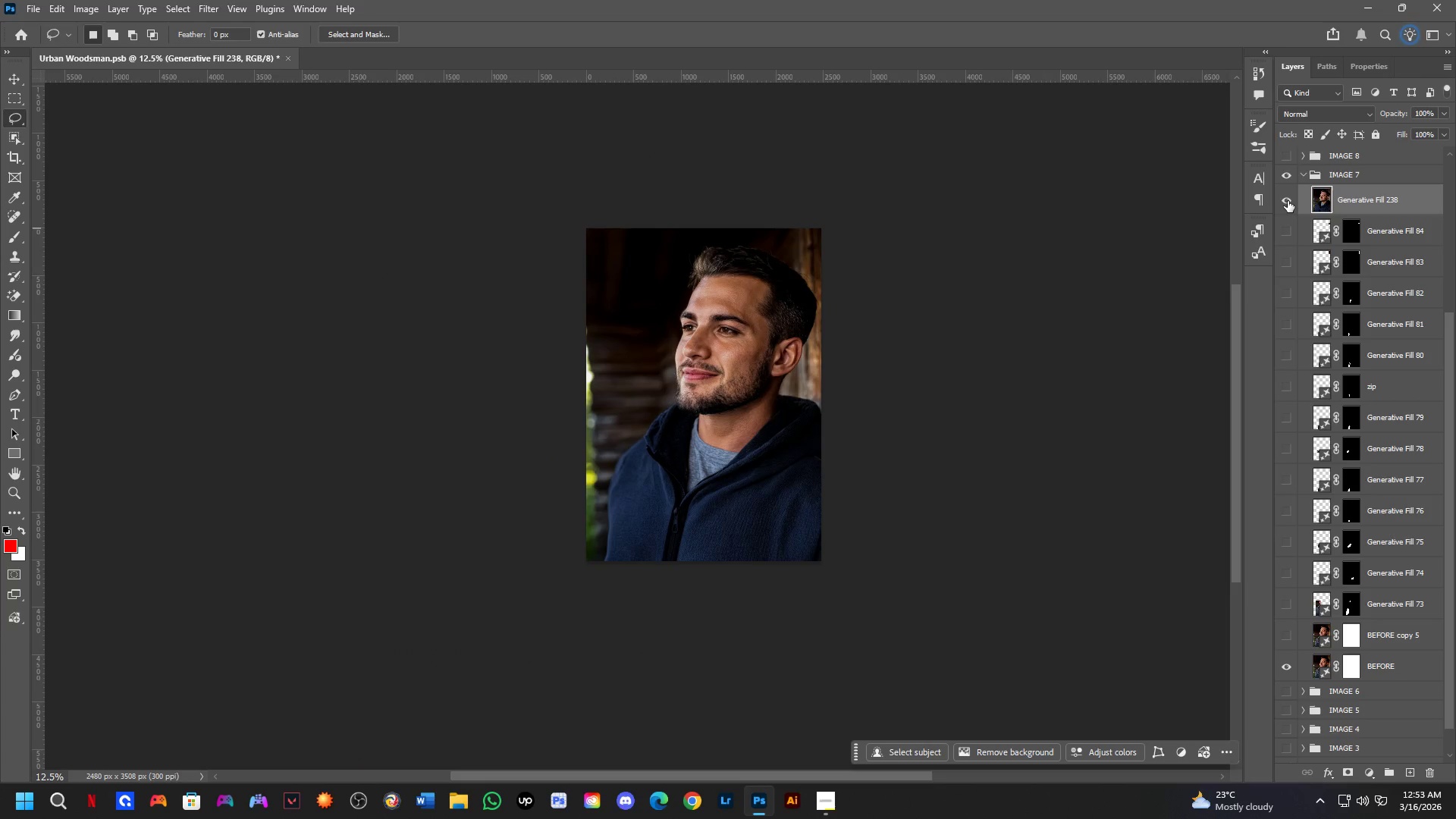 
left_click_drag(start_coordinate=[826, 425], to_coordinate=[780, 422])
 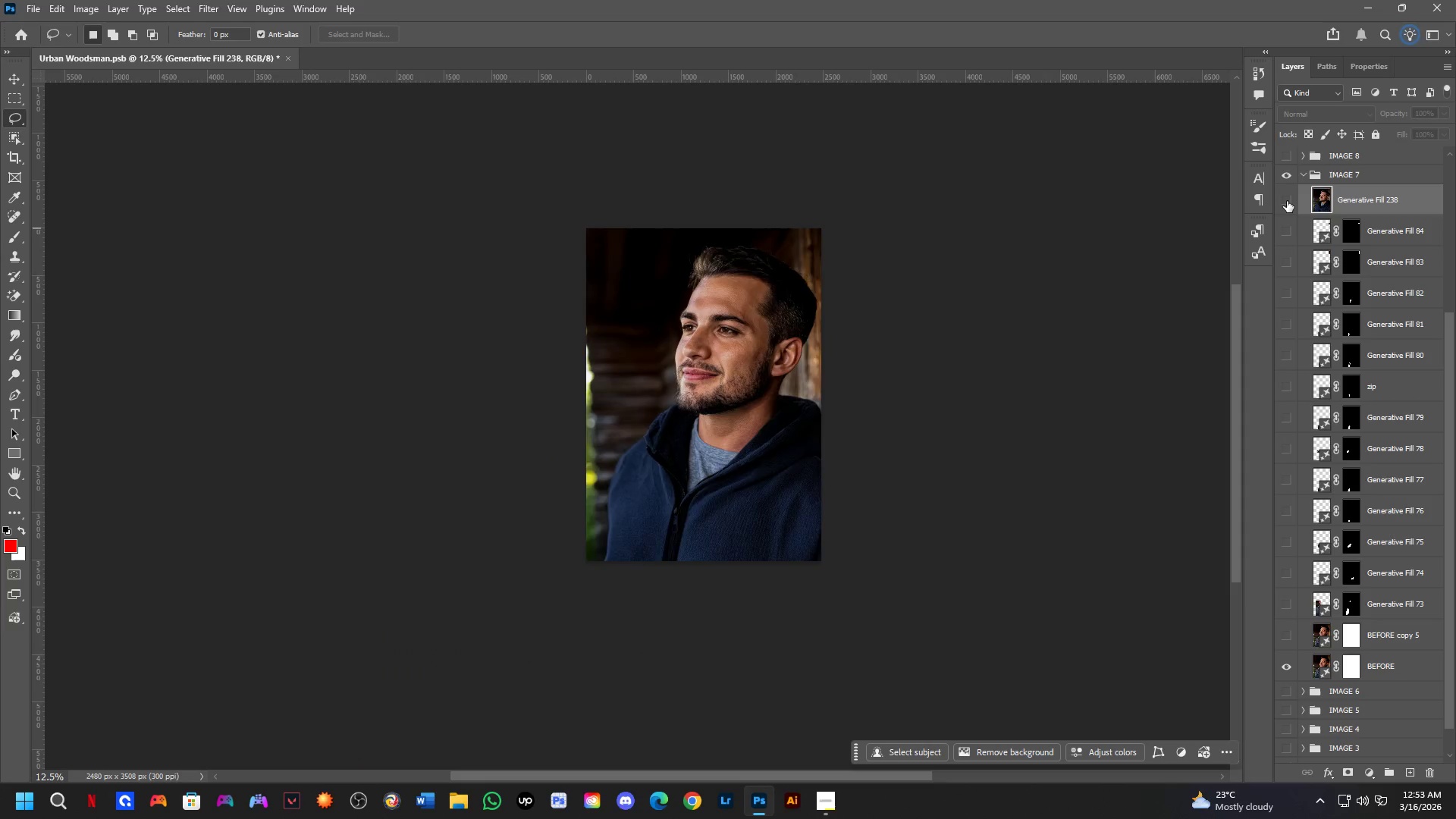 
scroll: coordinate [811, 312], scroll_direction: down, amount: 4.0
 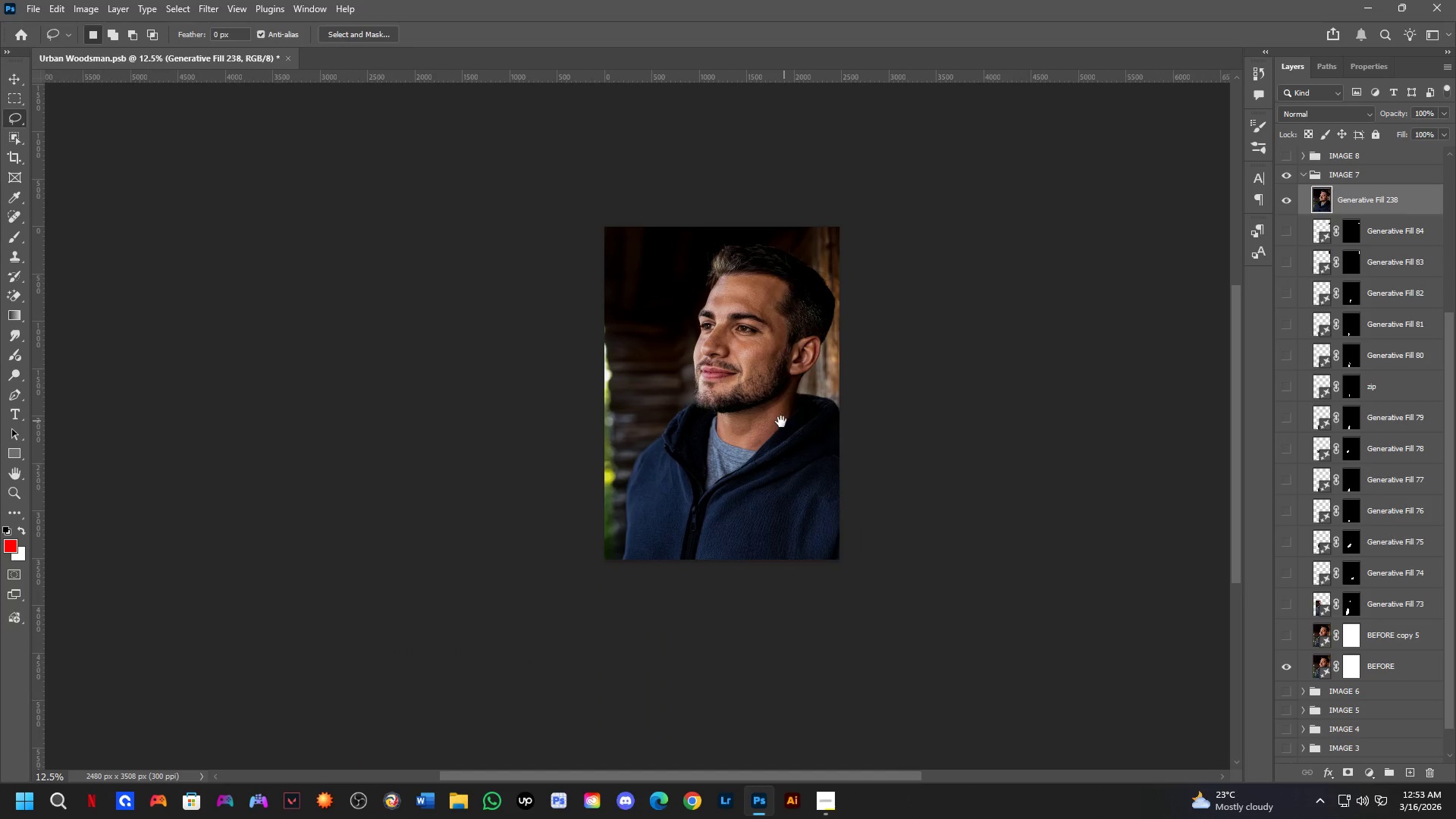 
double_click([1287, 200])
 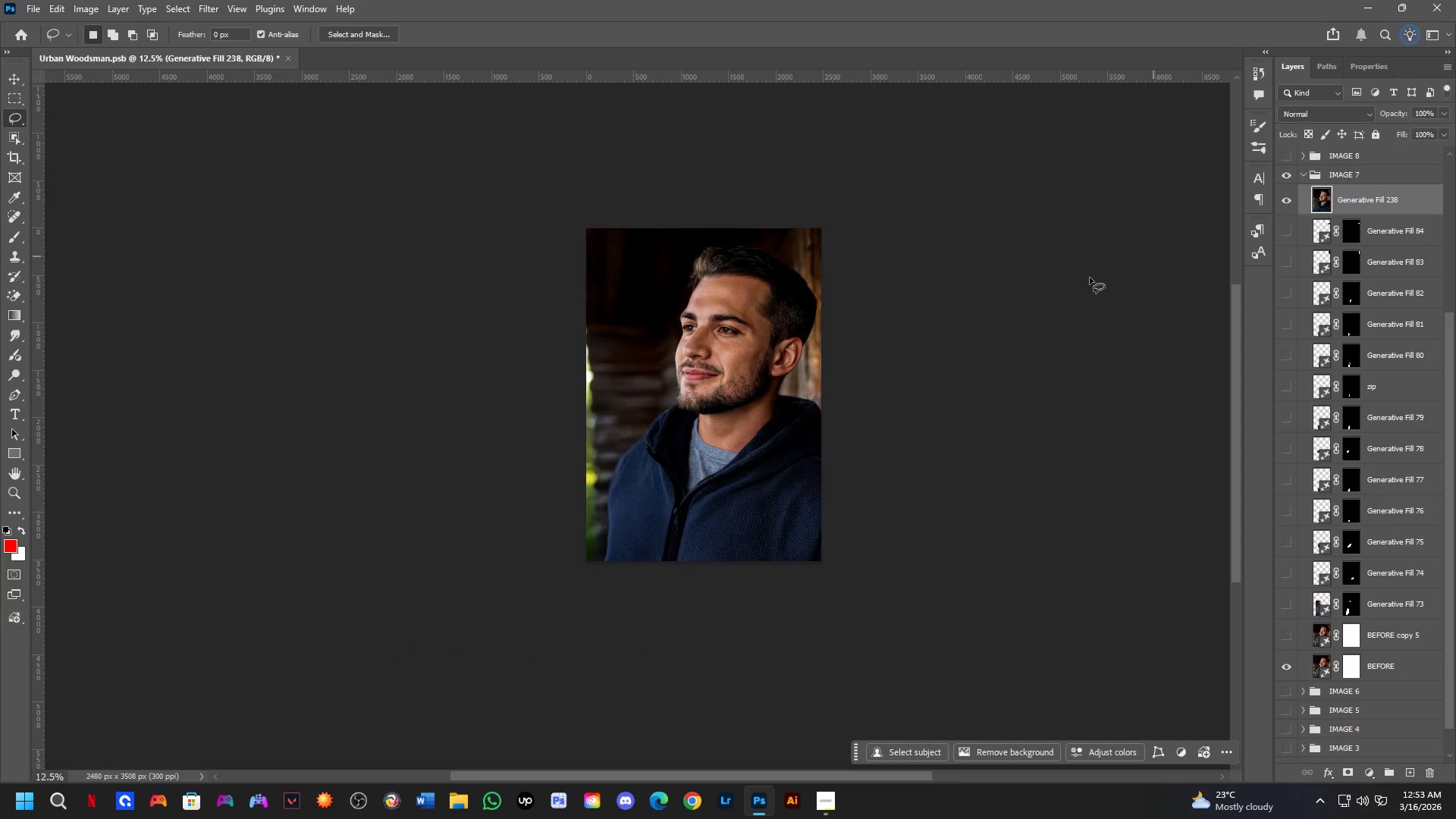 
hold_key(key=Space, duration=0.48)
 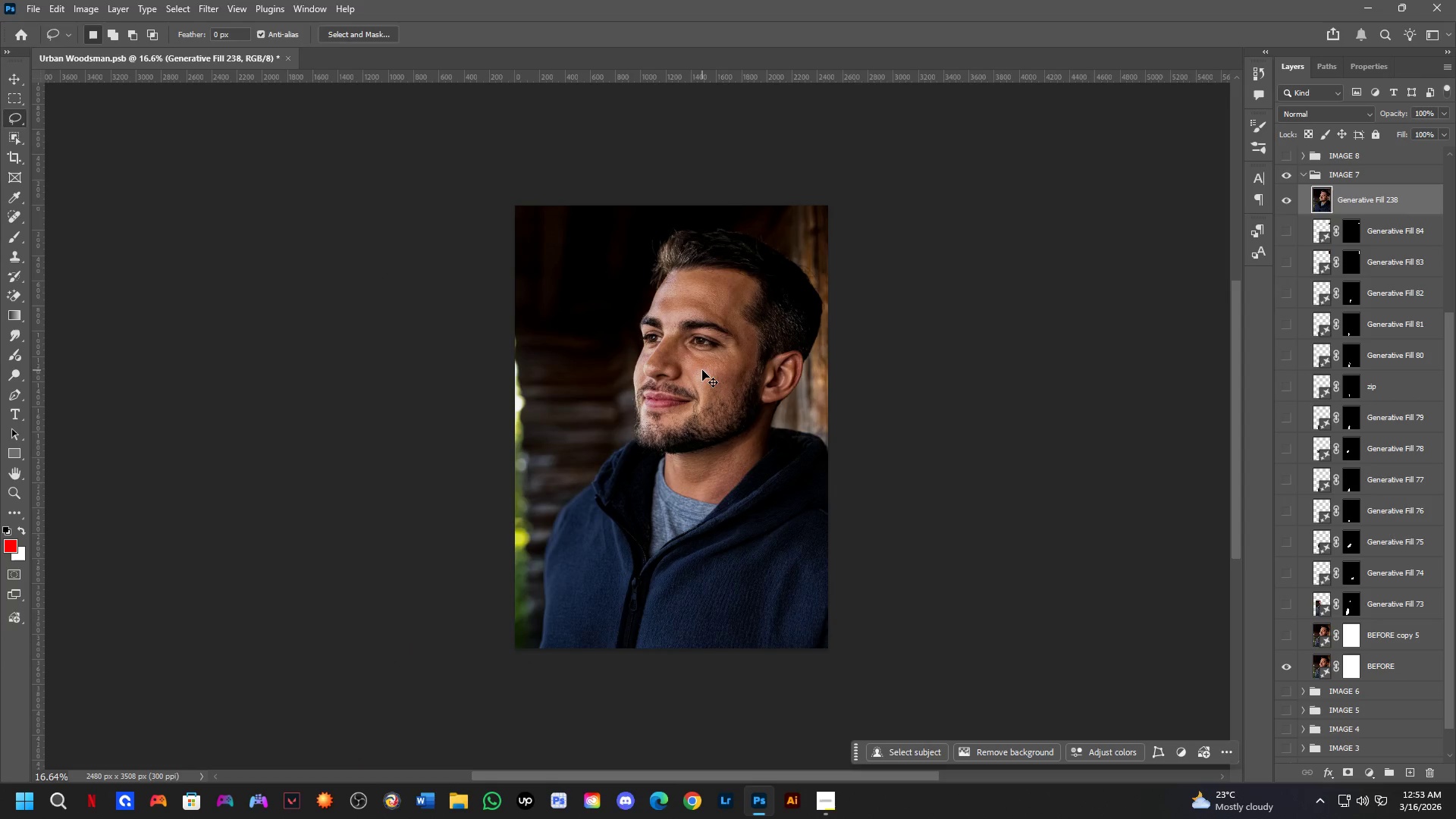 
left_click_drag(start_coordinate=[707, 340], to_coordinate=[682, 358])
 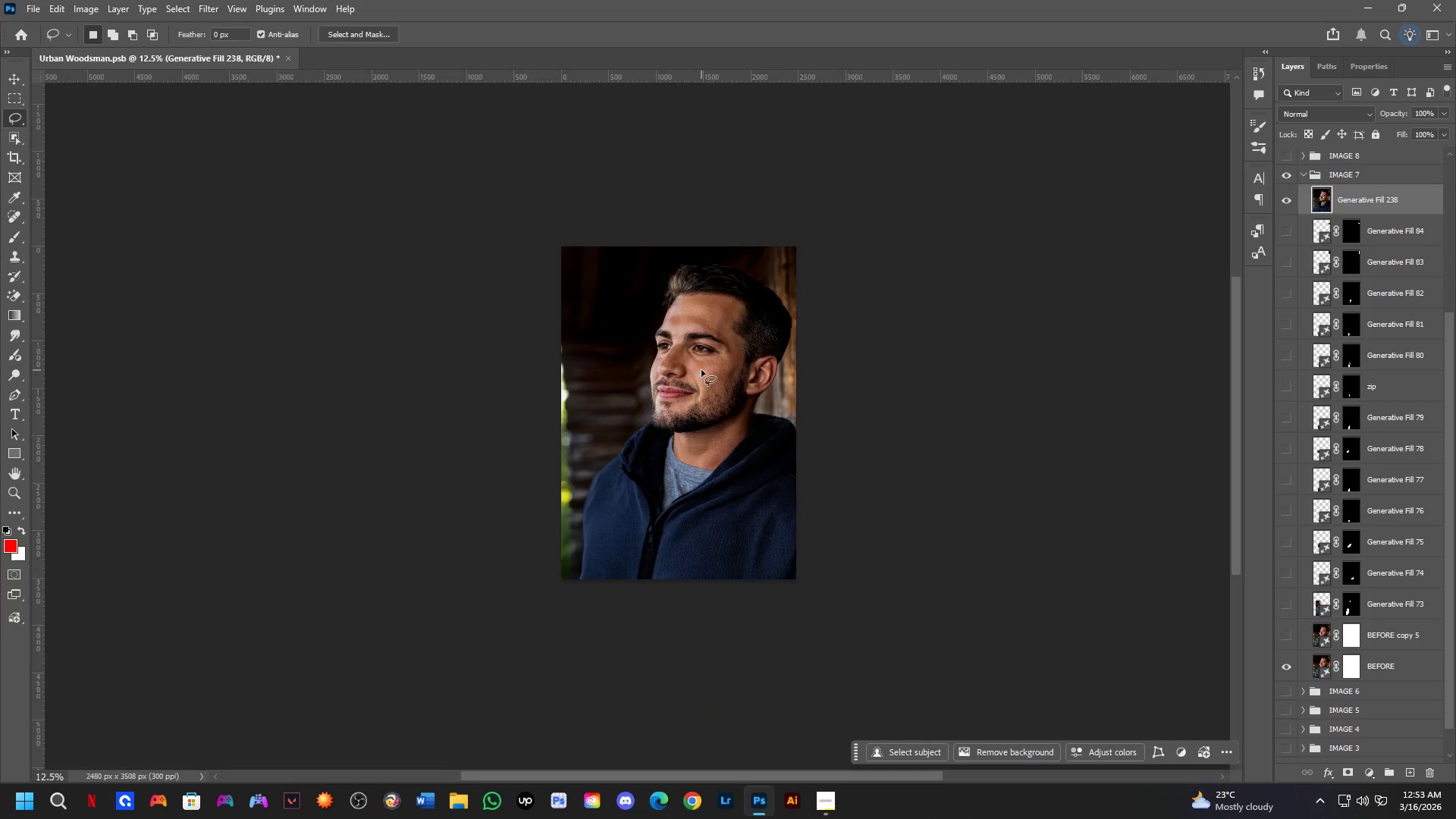 
key(Control+S)
 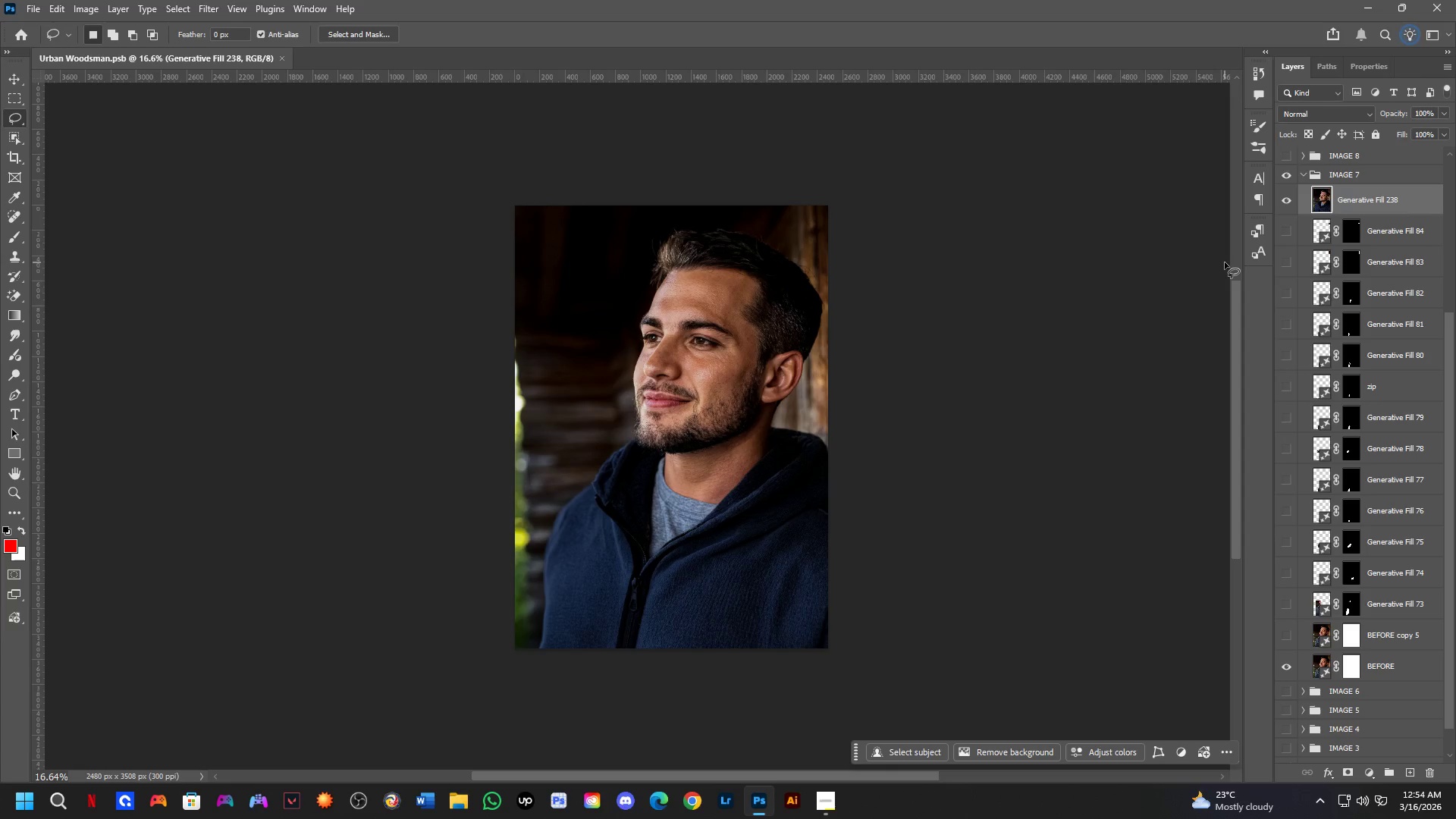 
scroll: coordinate [701, 370], scroll_direction: up, amount: 3.0
 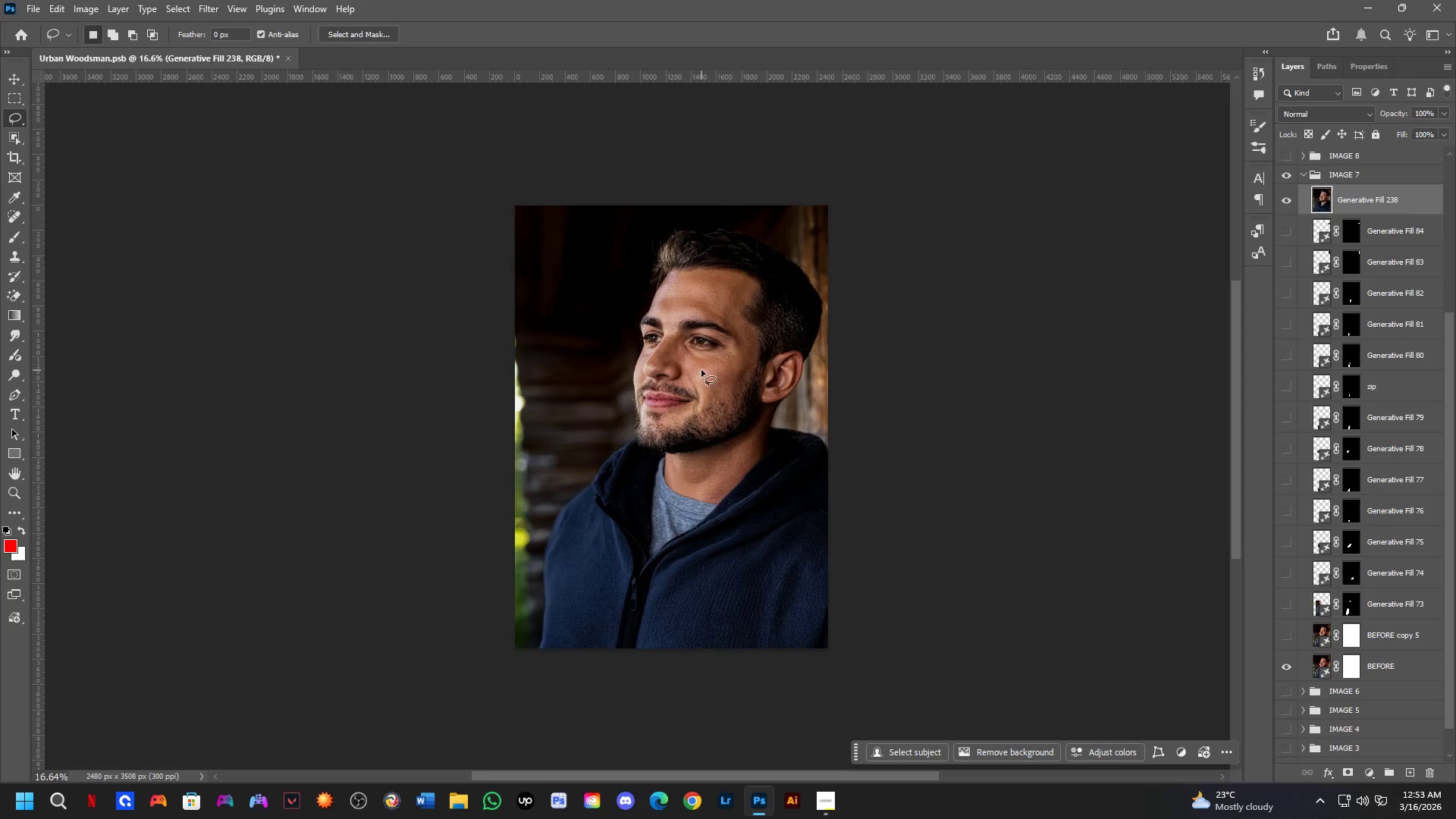 
wait(59.45)
 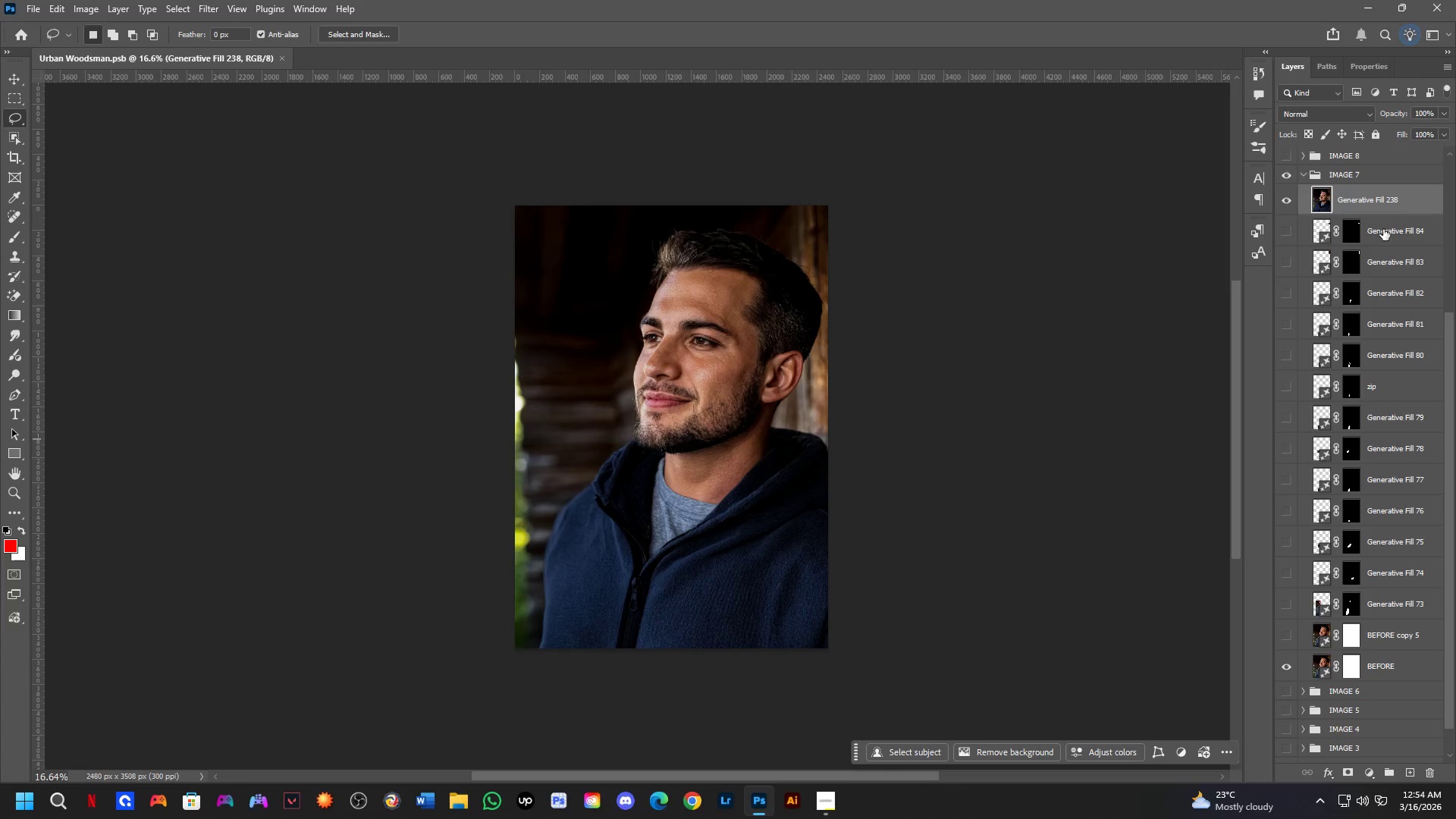 
key(Control+Shift+S)
 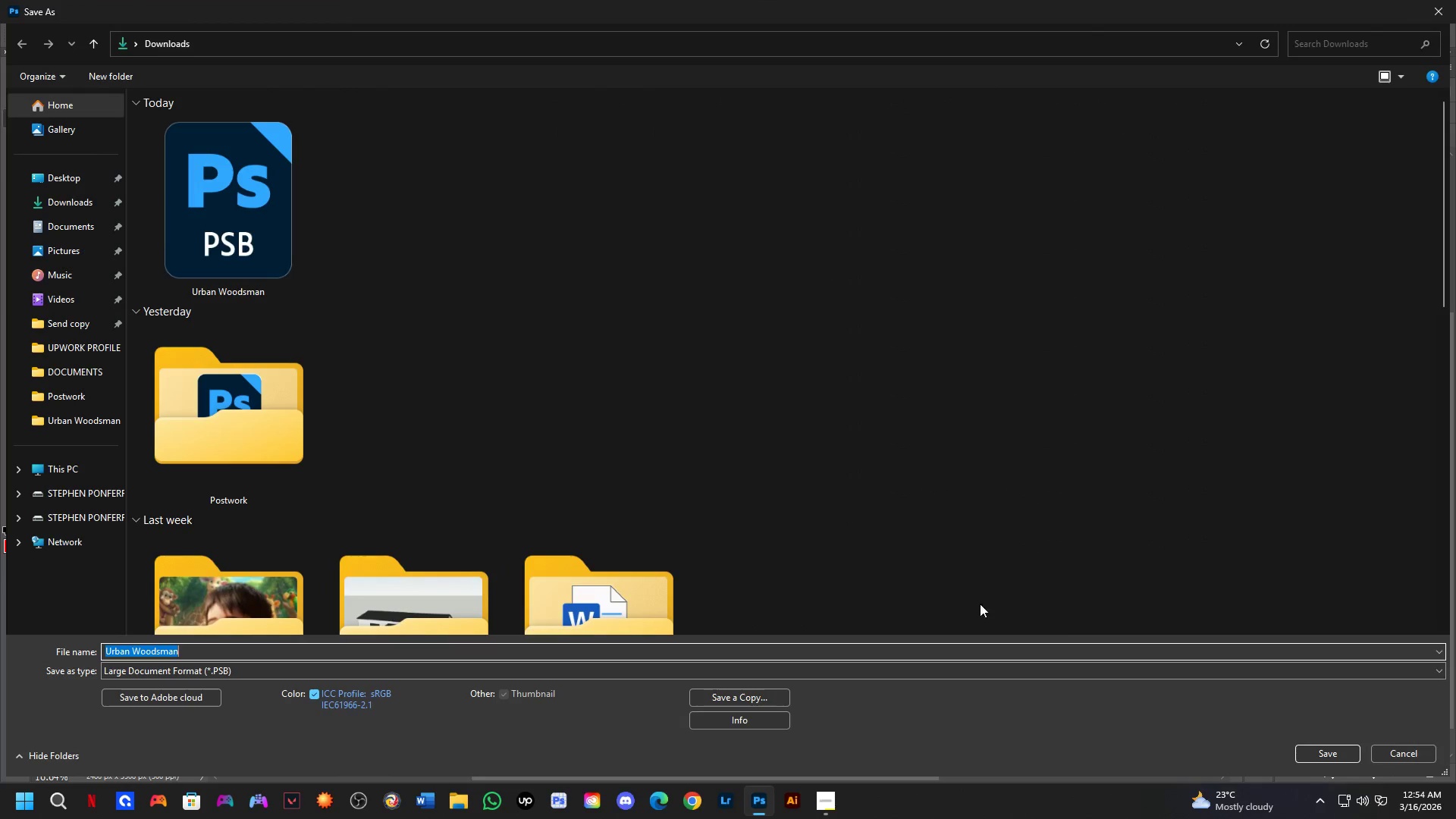 
key(Escape)
 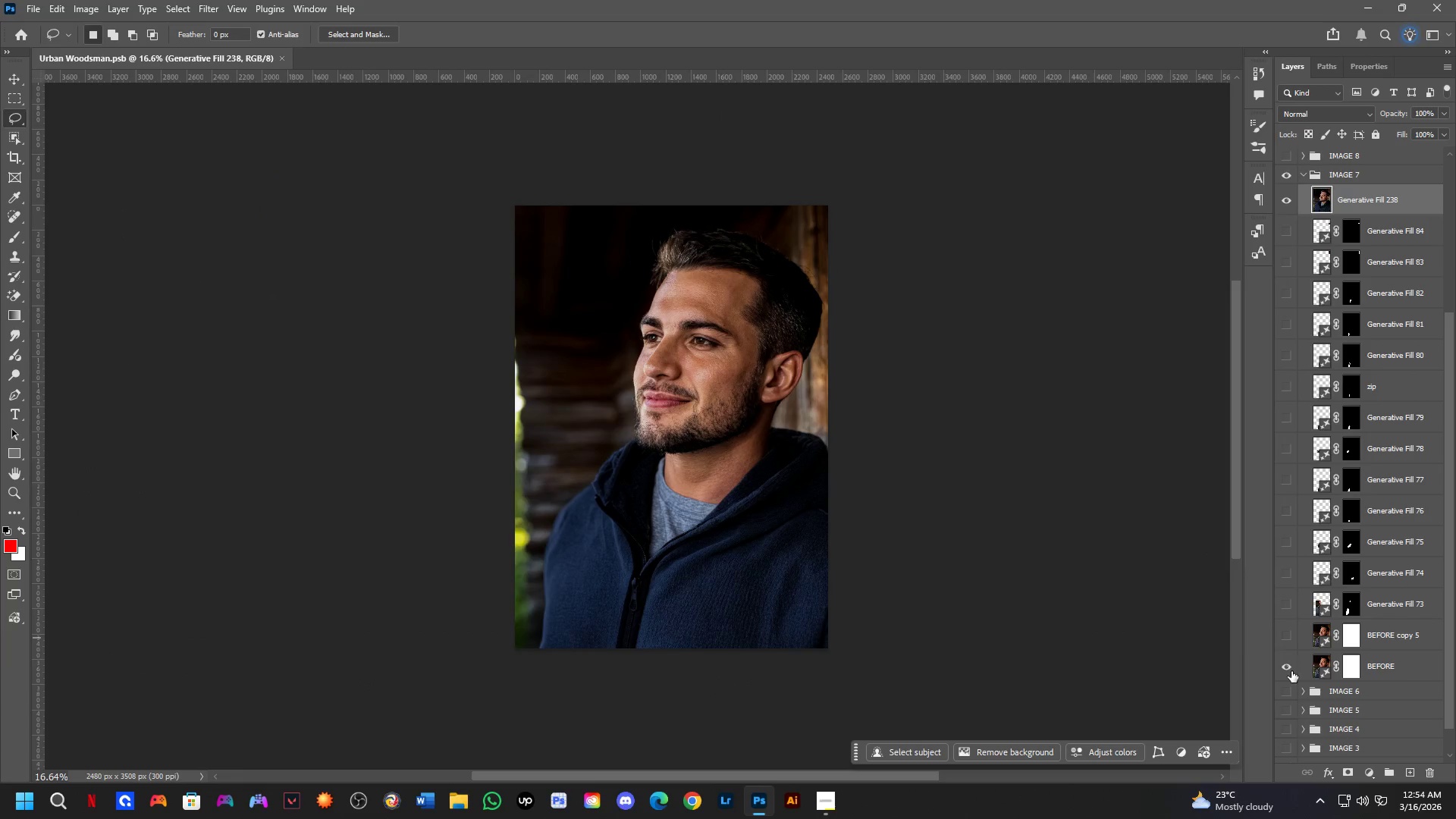 
left_click([1289, 667])
 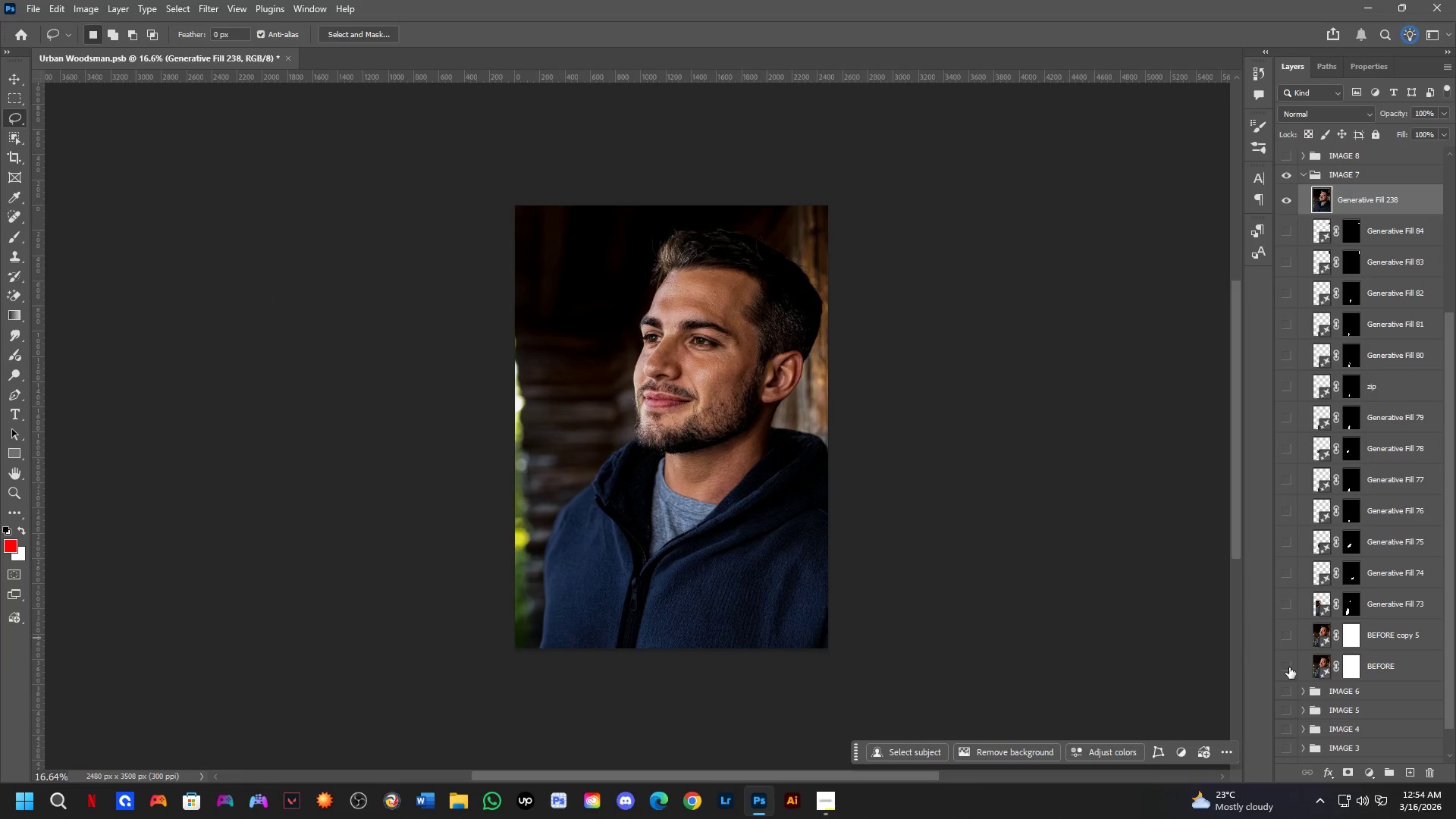 
key(Control+Shift+S)
 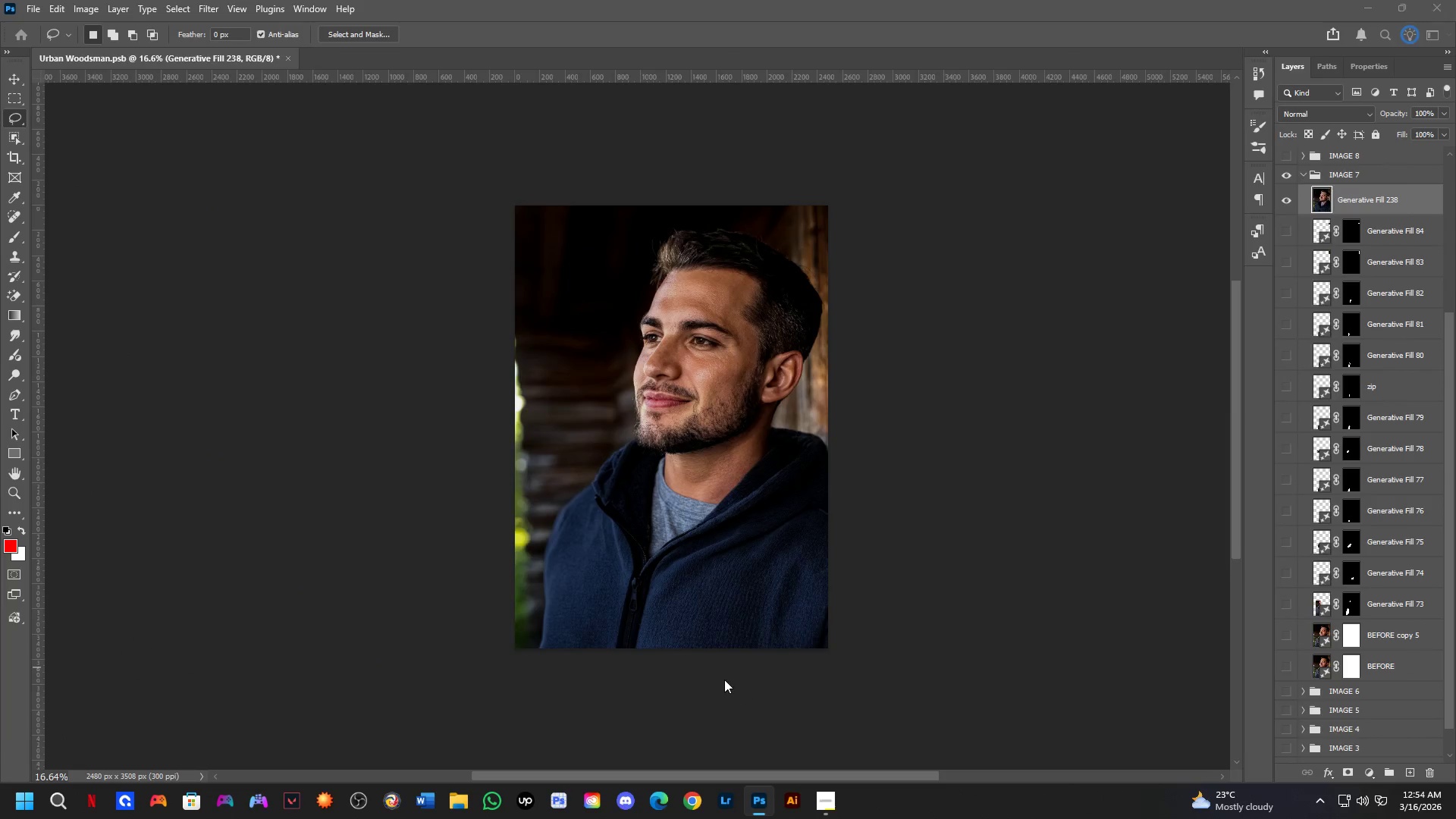 
left_click([690, 644])
 